 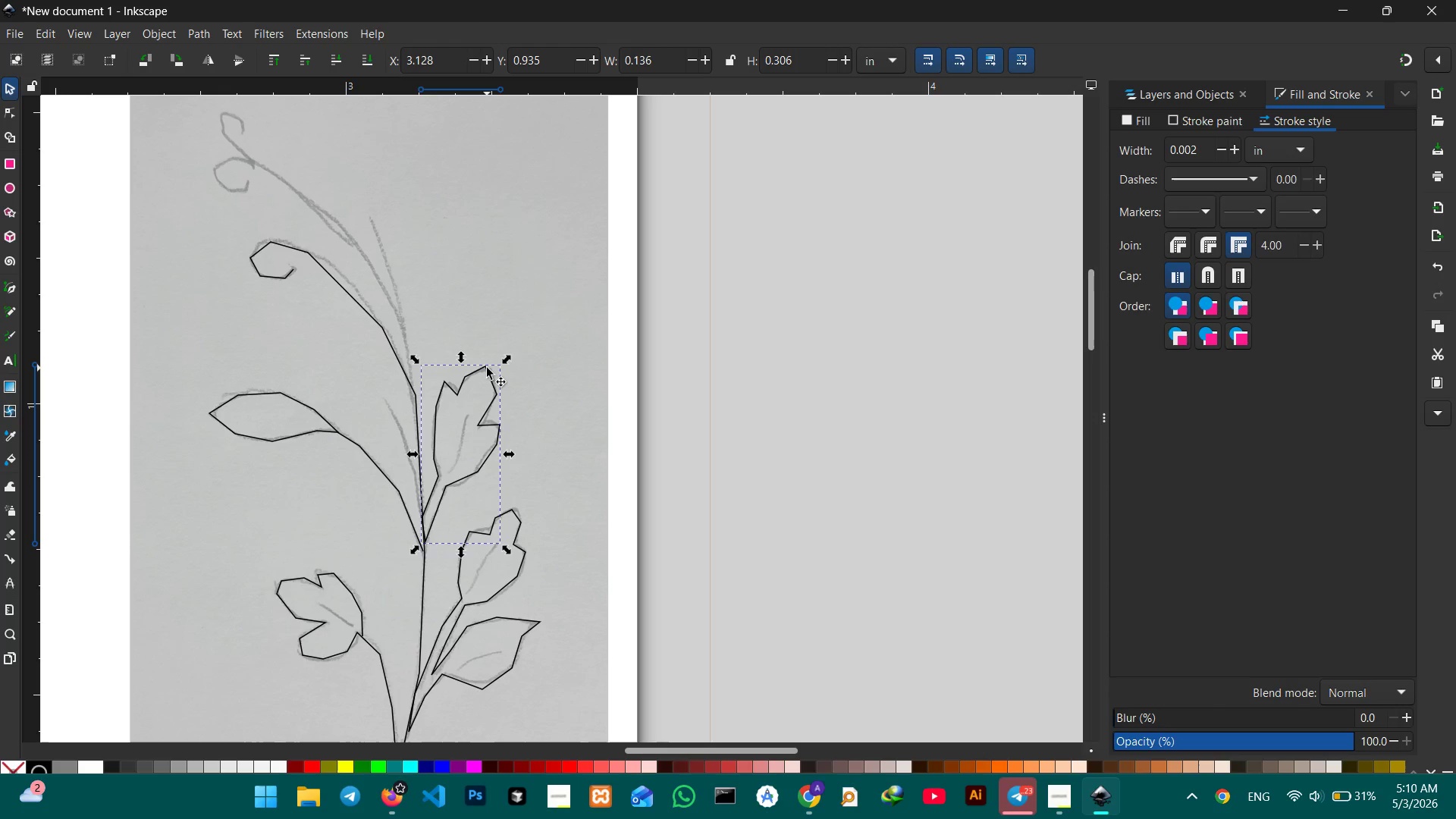 
hold_key(key=ControlLeft, duration=0.44)
scroll: coordinate [487, 368], scroll_direction: up, amount: 2.0
 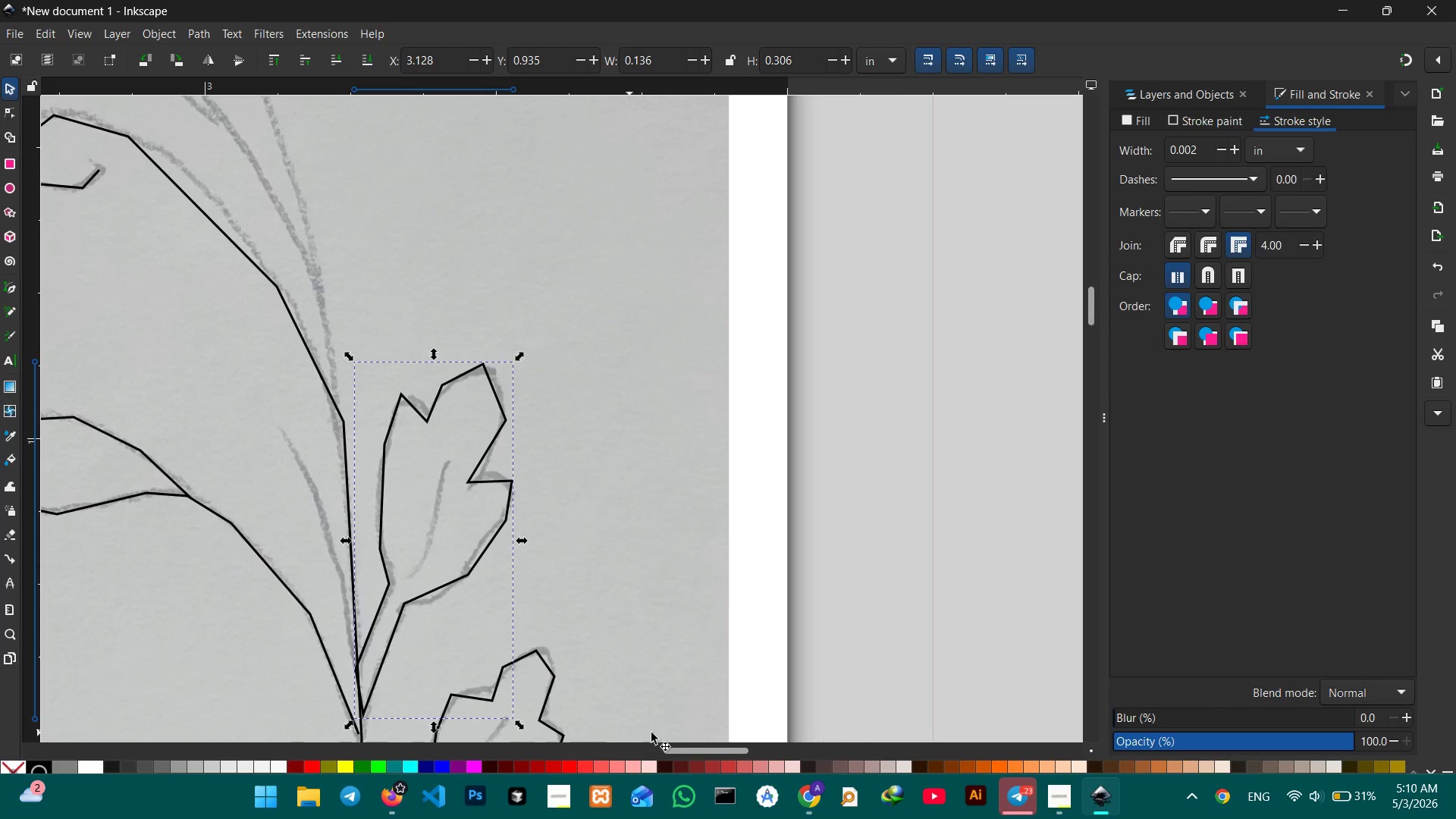 
left_click_drag(start_coordinate=[673, 750], to_coordinate=[645, 750])
 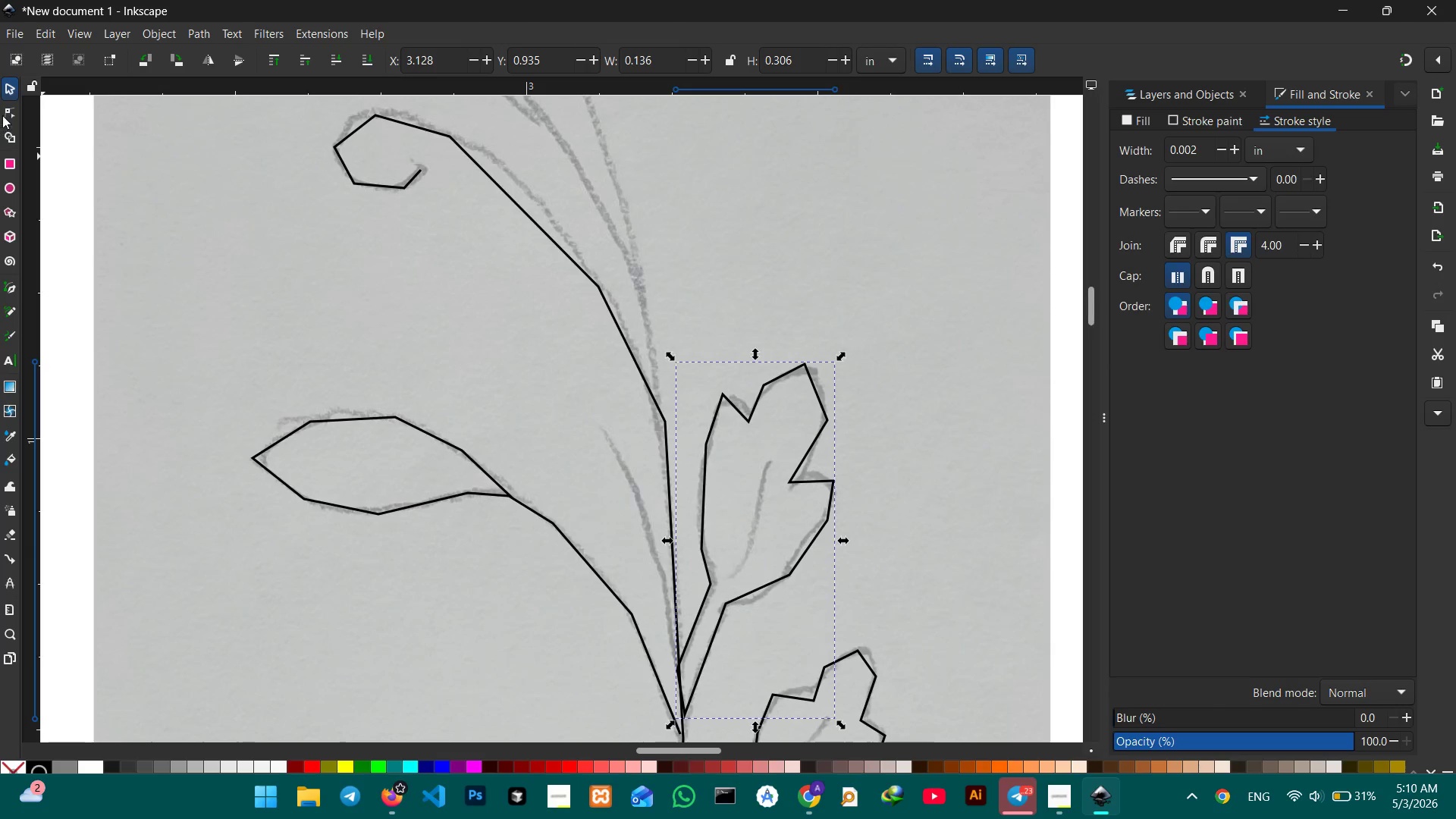 
left_click([10, 115])
 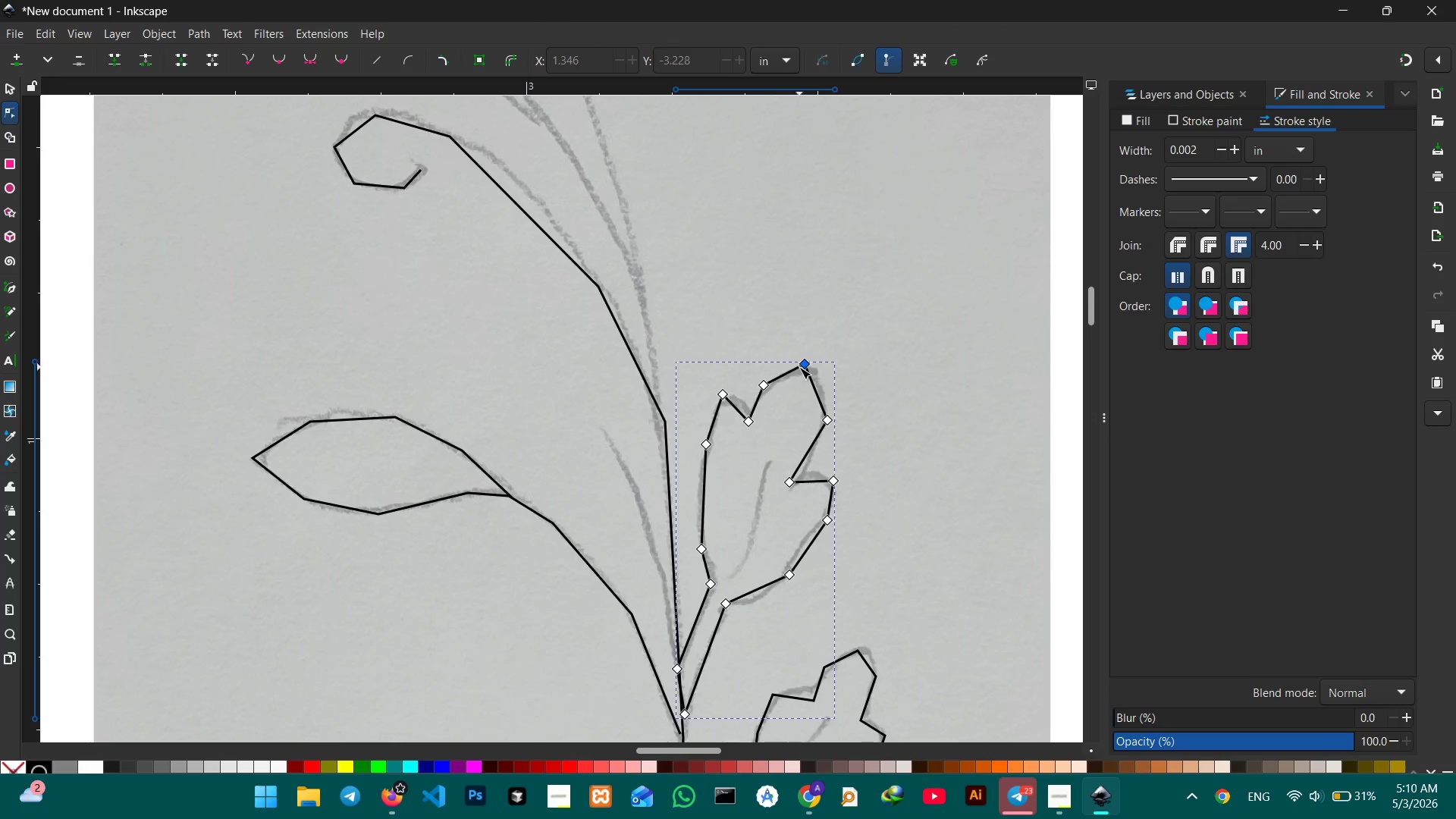 
left_click([800, 368])
 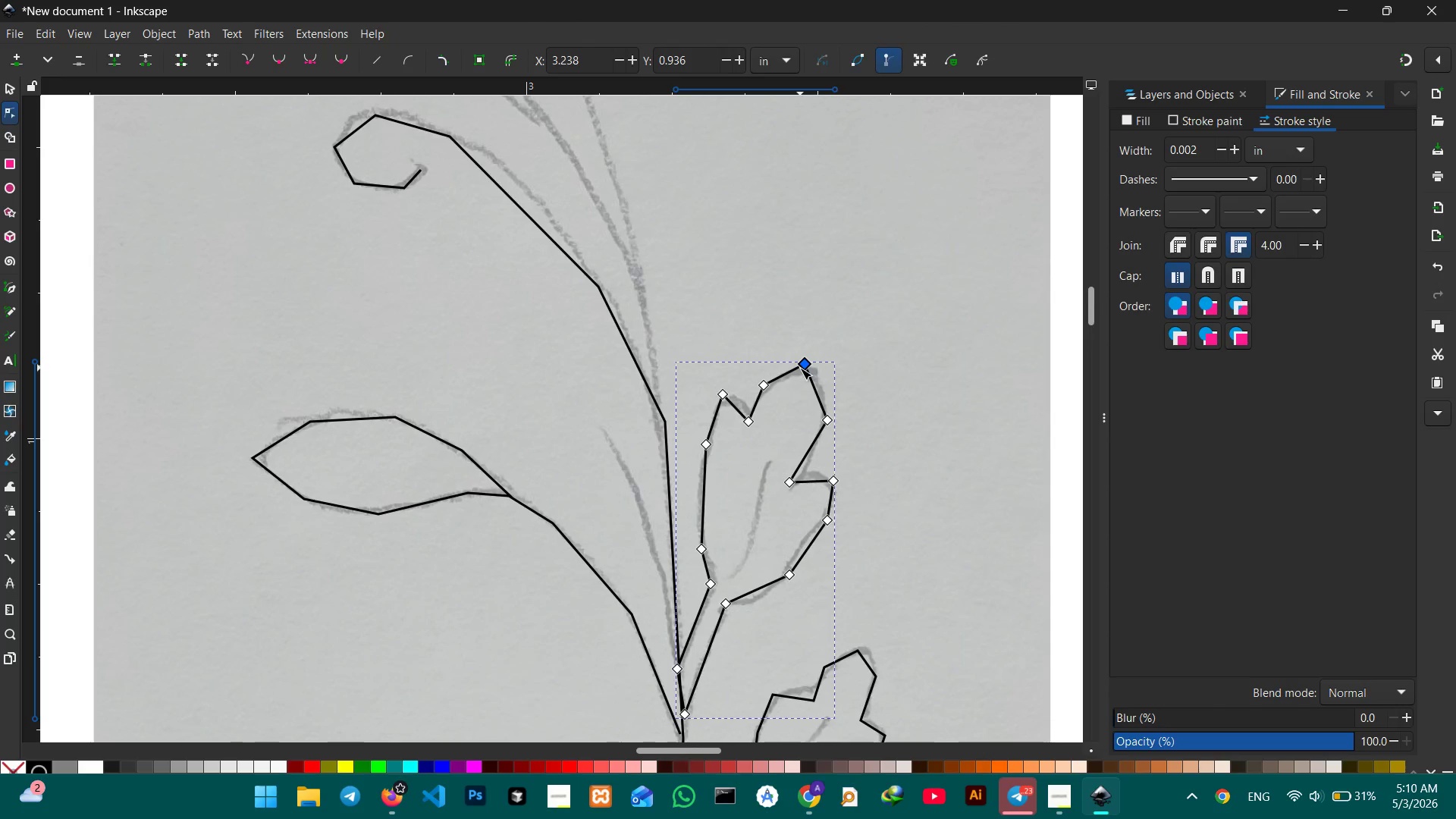 
key(Backspace)
 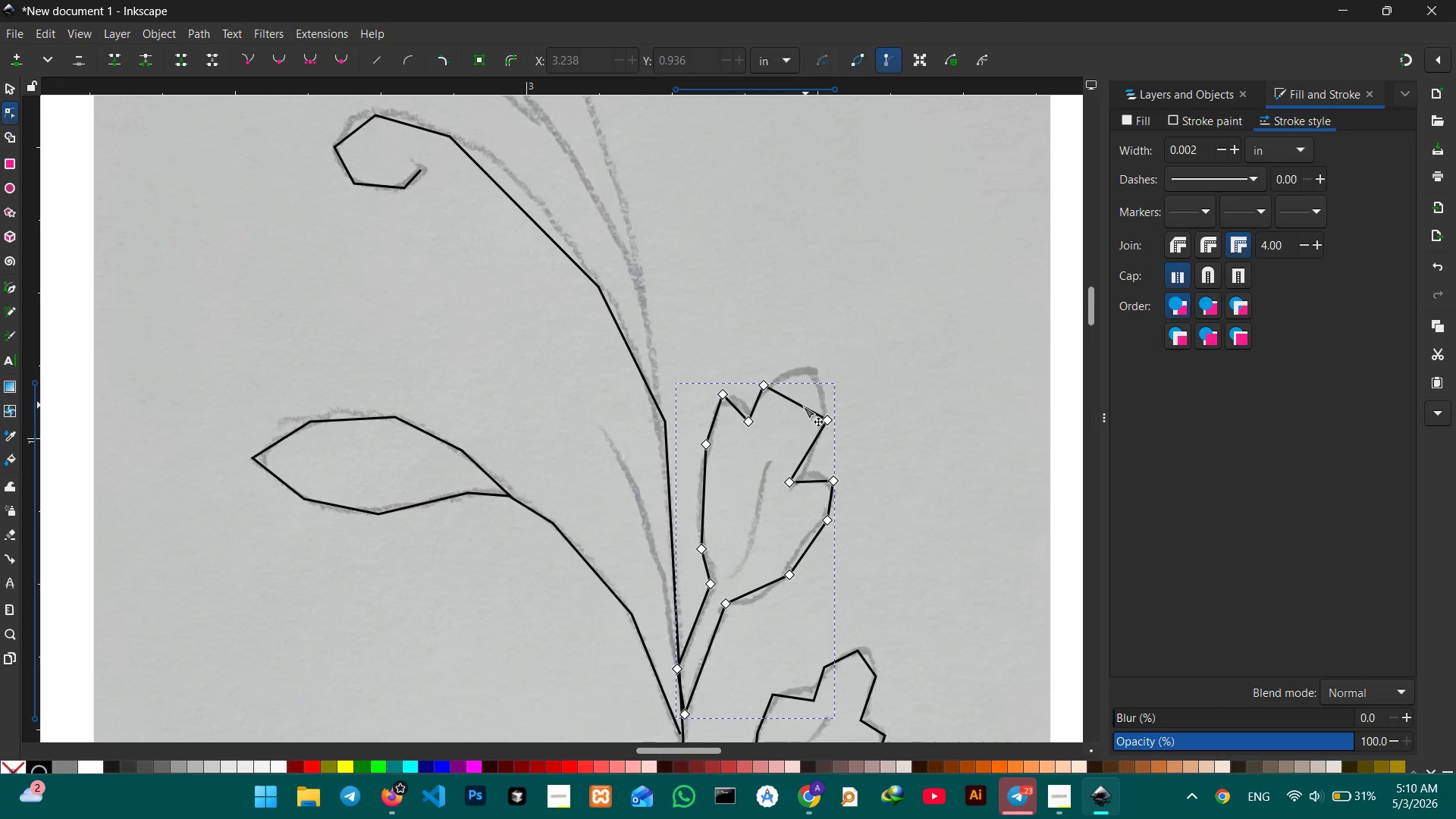 
left_click_drag(start_coordinate=[802, 407], to_coordinate=[815, 368])
 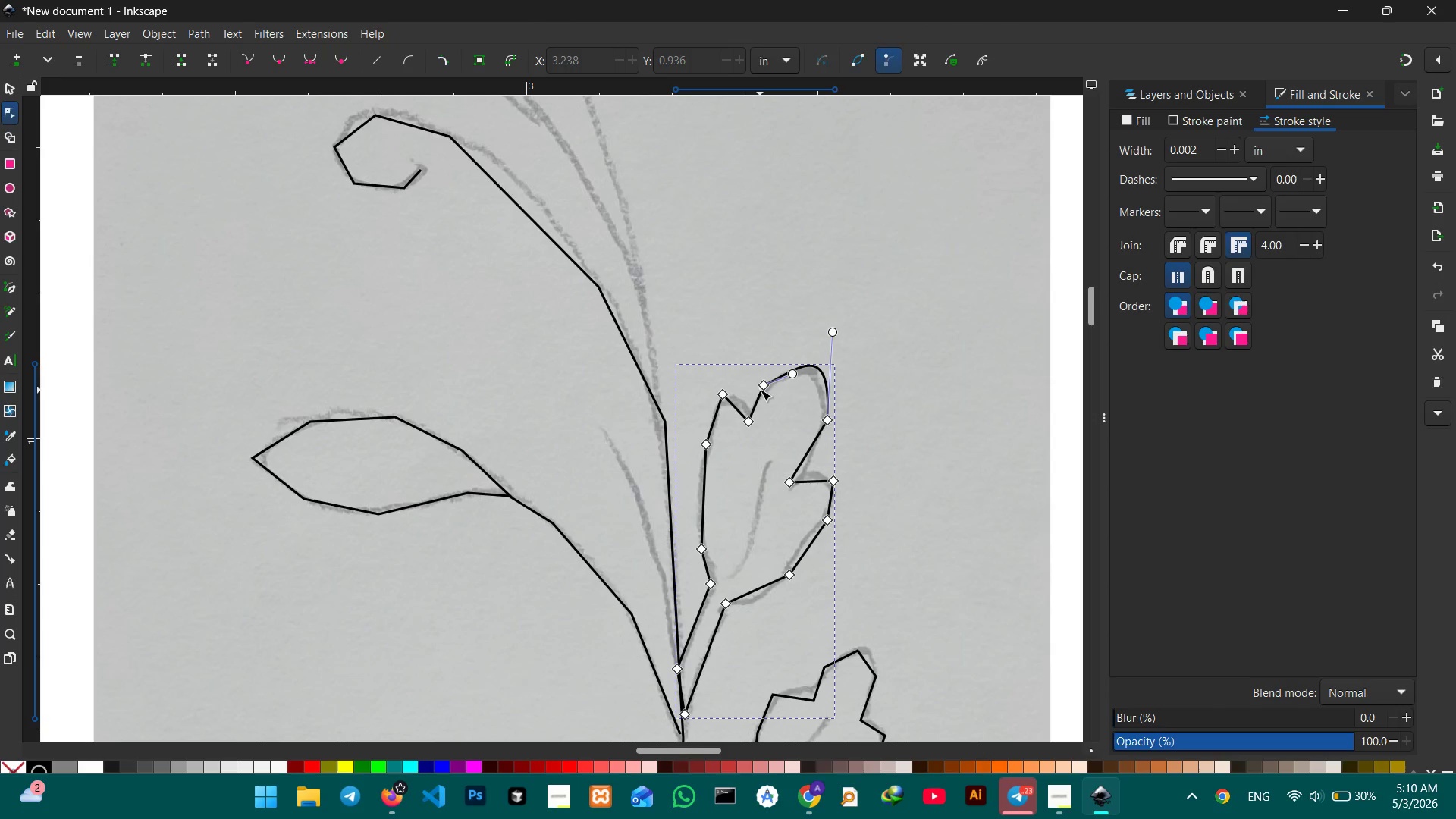 
left_click([763, 383])
 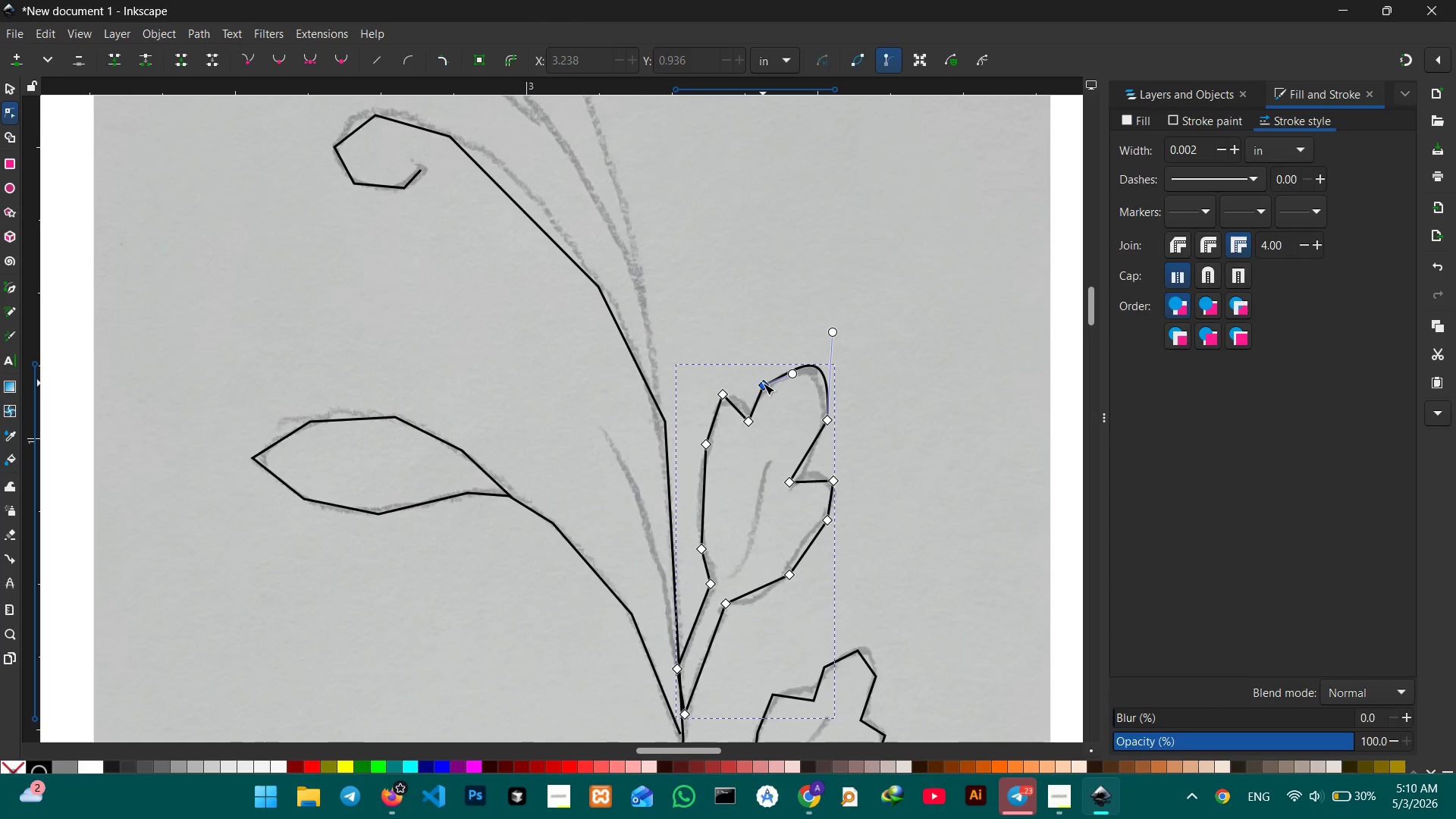 
key(Backspace)
 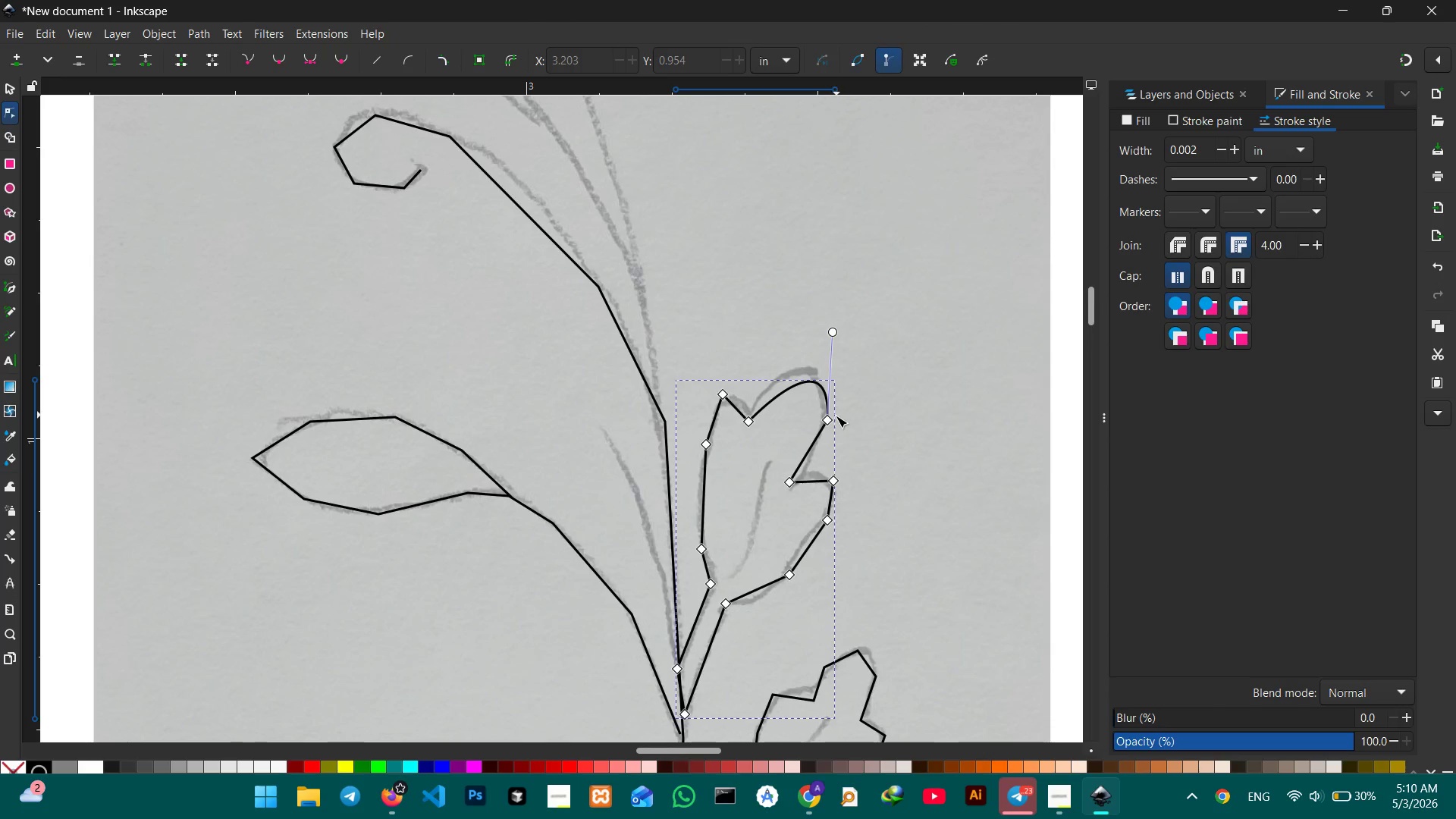 
left_click([833, 419])
 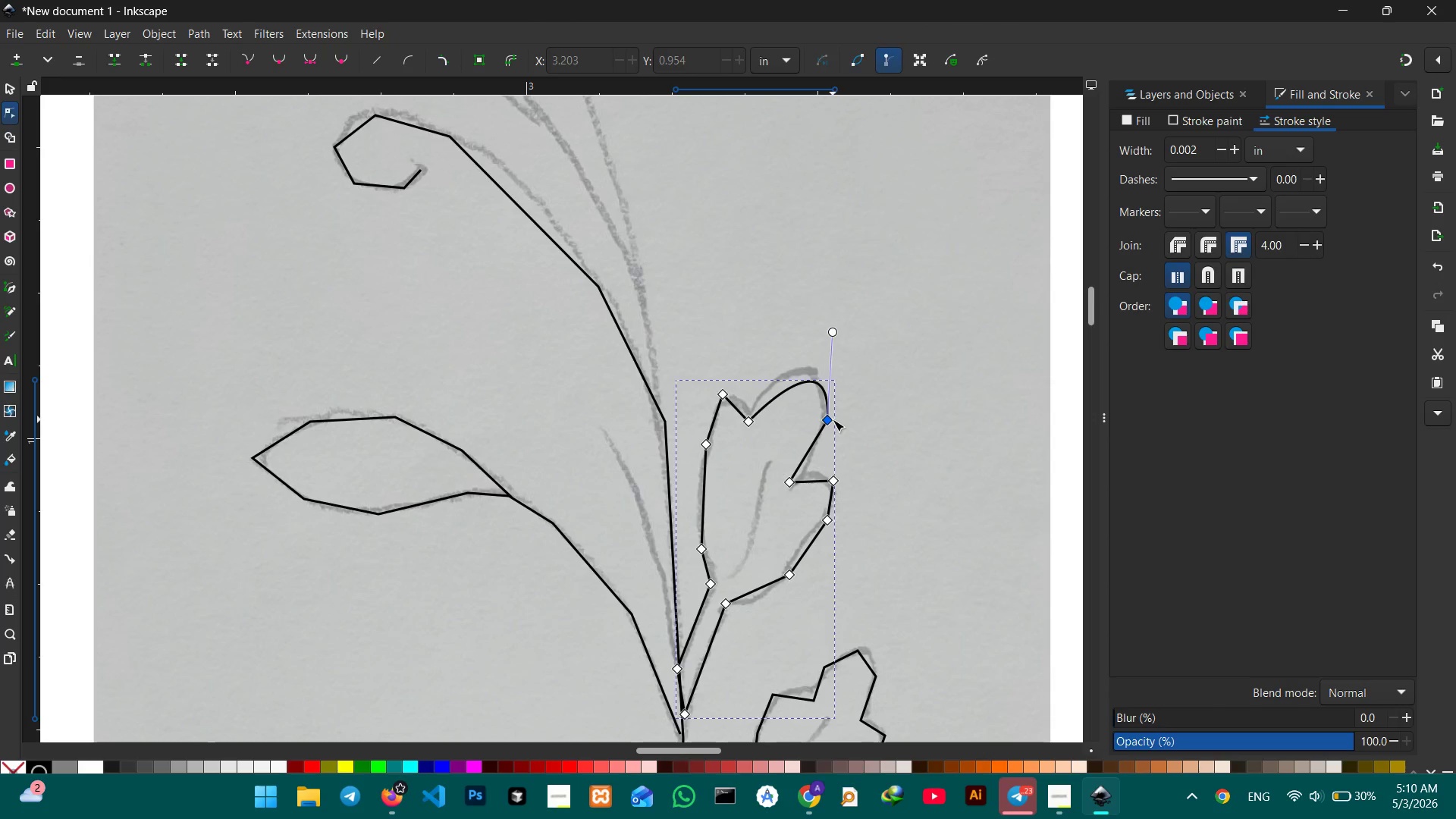 
key(Backspace)
 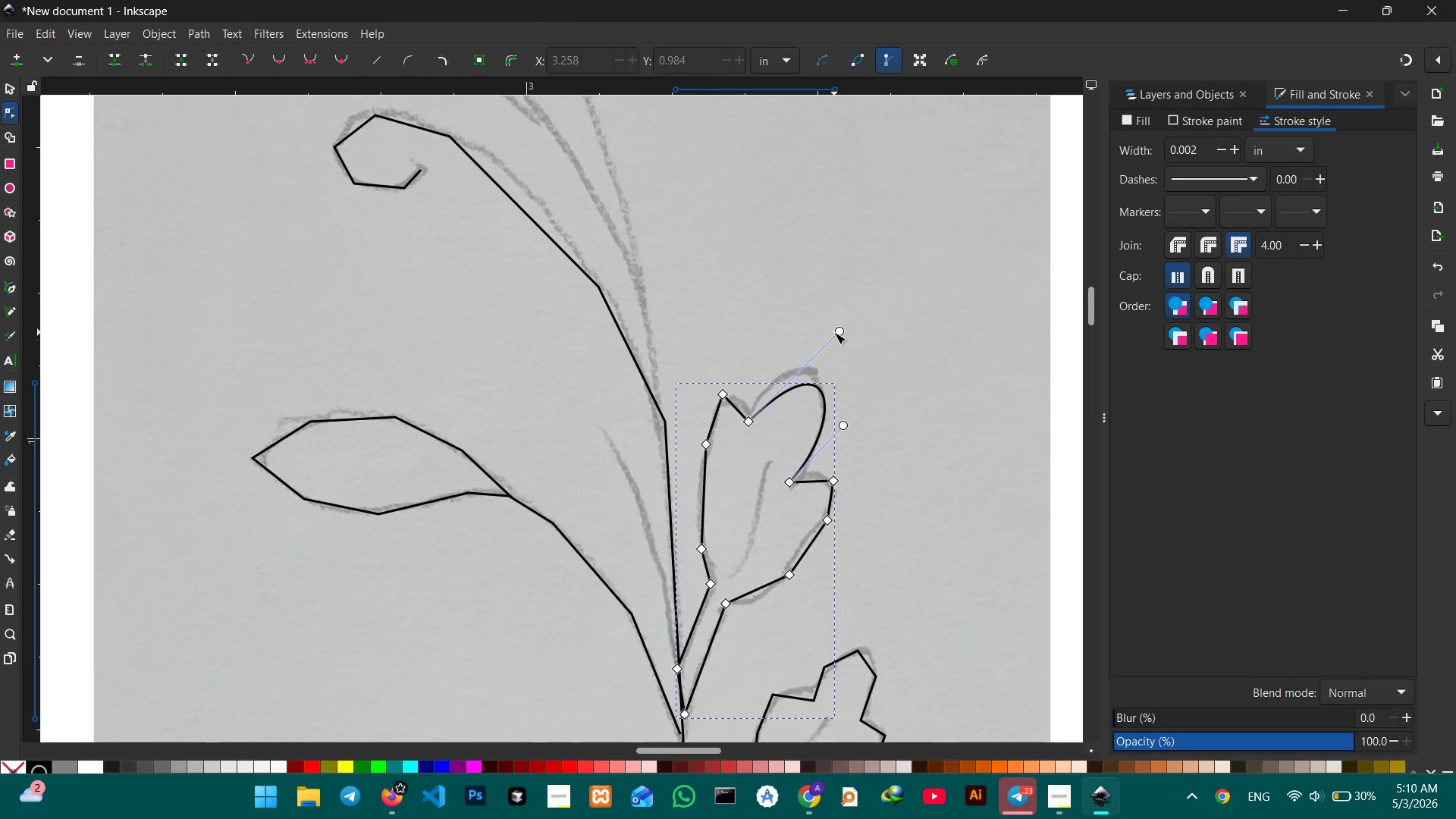 
left_click_drag(start_coordinate=[834, 328], to_coordinate=[833, 311])
 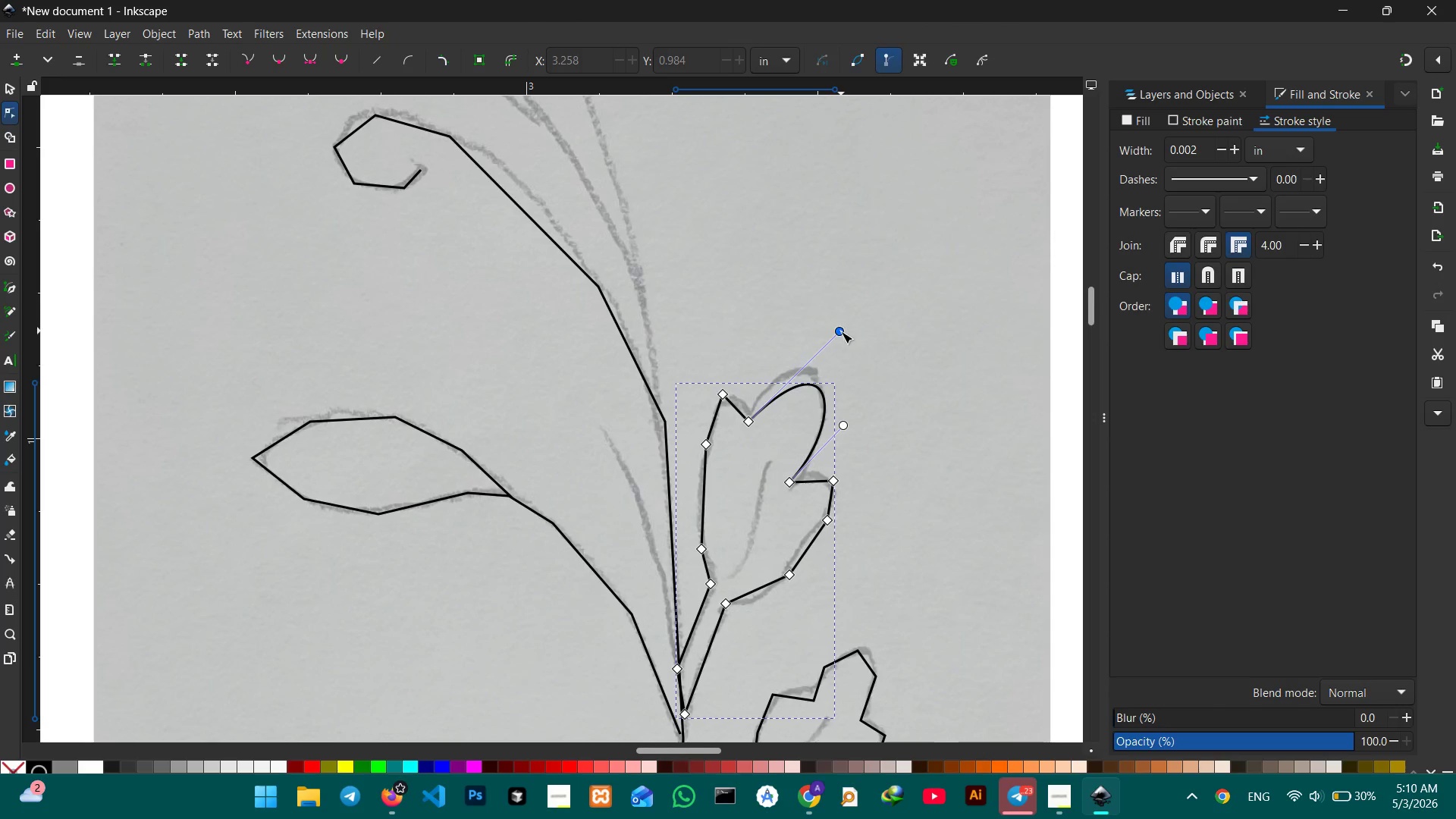 
left_click_drag(start_coordinate=[841, 331], to_coordinate=[830, 290])
 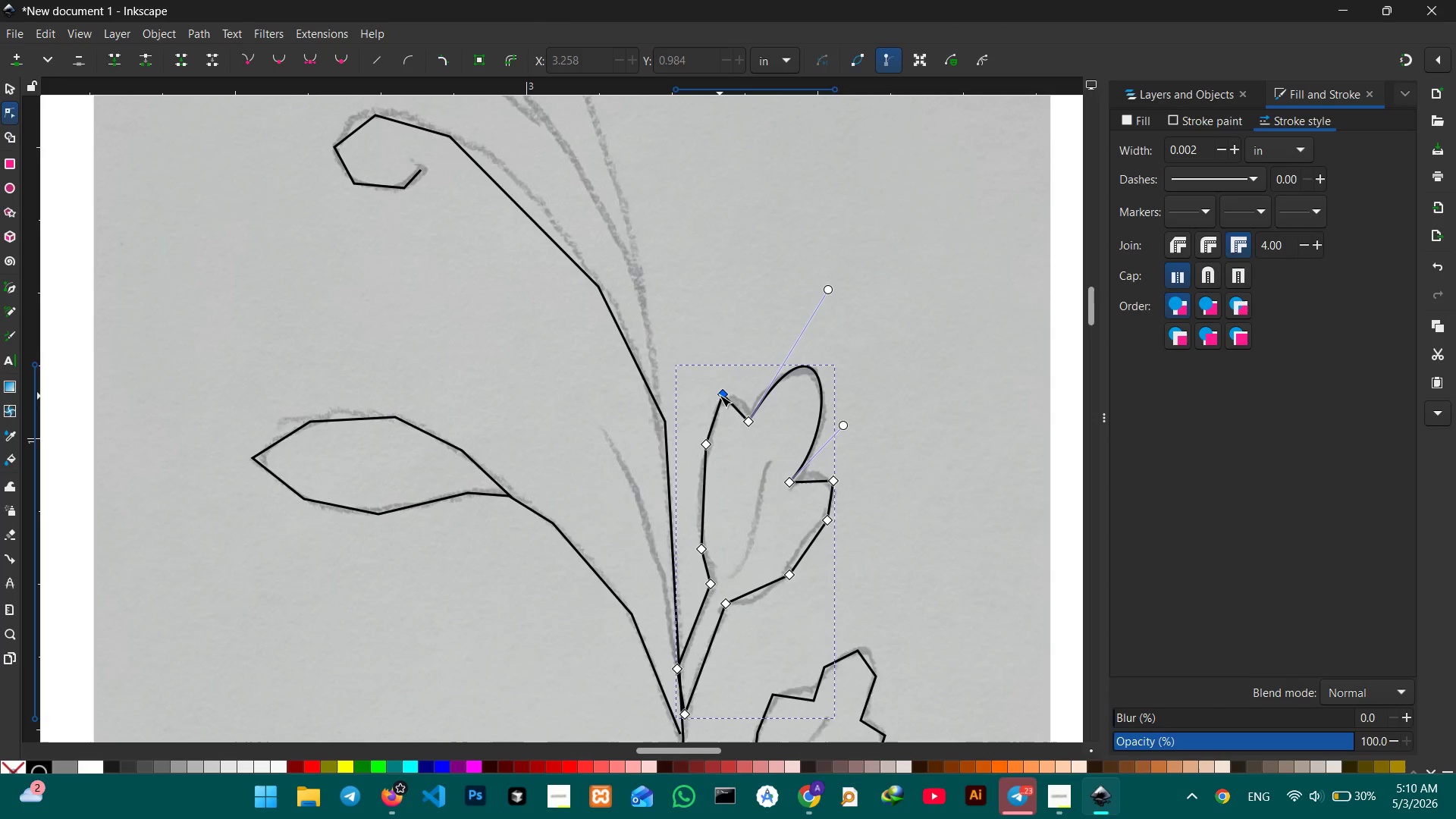 
left_click([720, 395])
 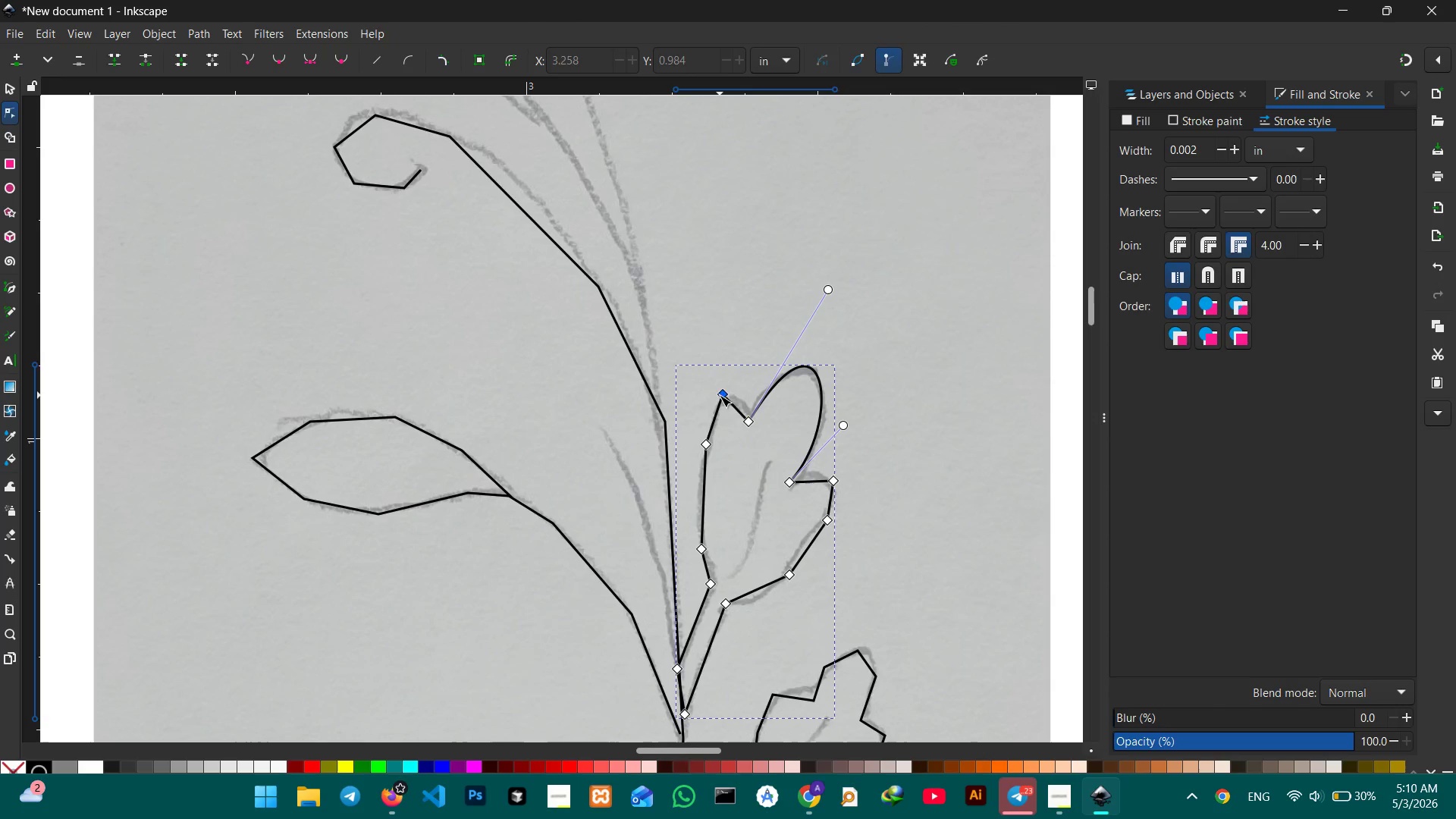 
key(Backspace)
 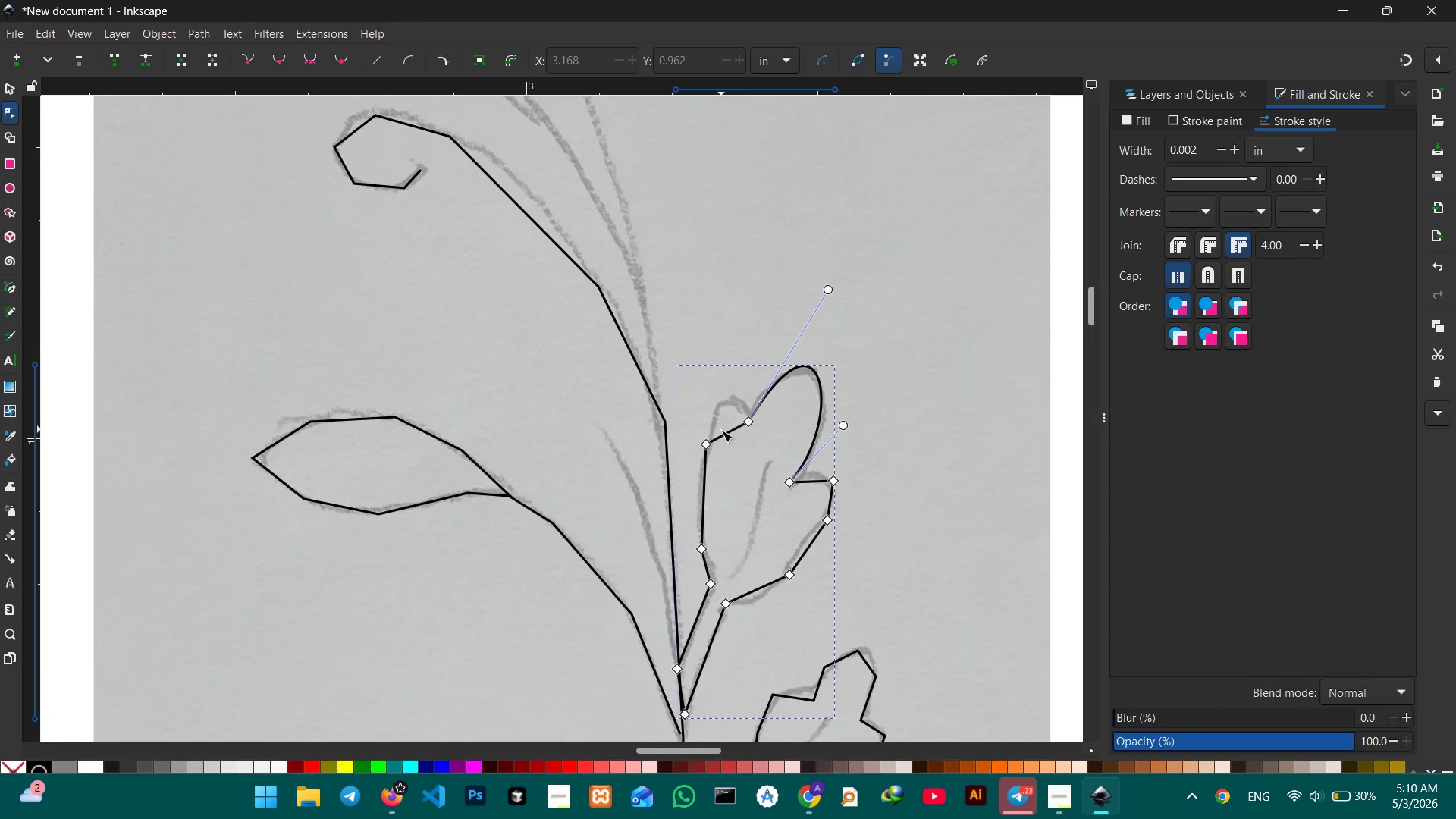 
left_click_drag(start_coordinate=[722, 433], to_coordinate=[722, 395])
 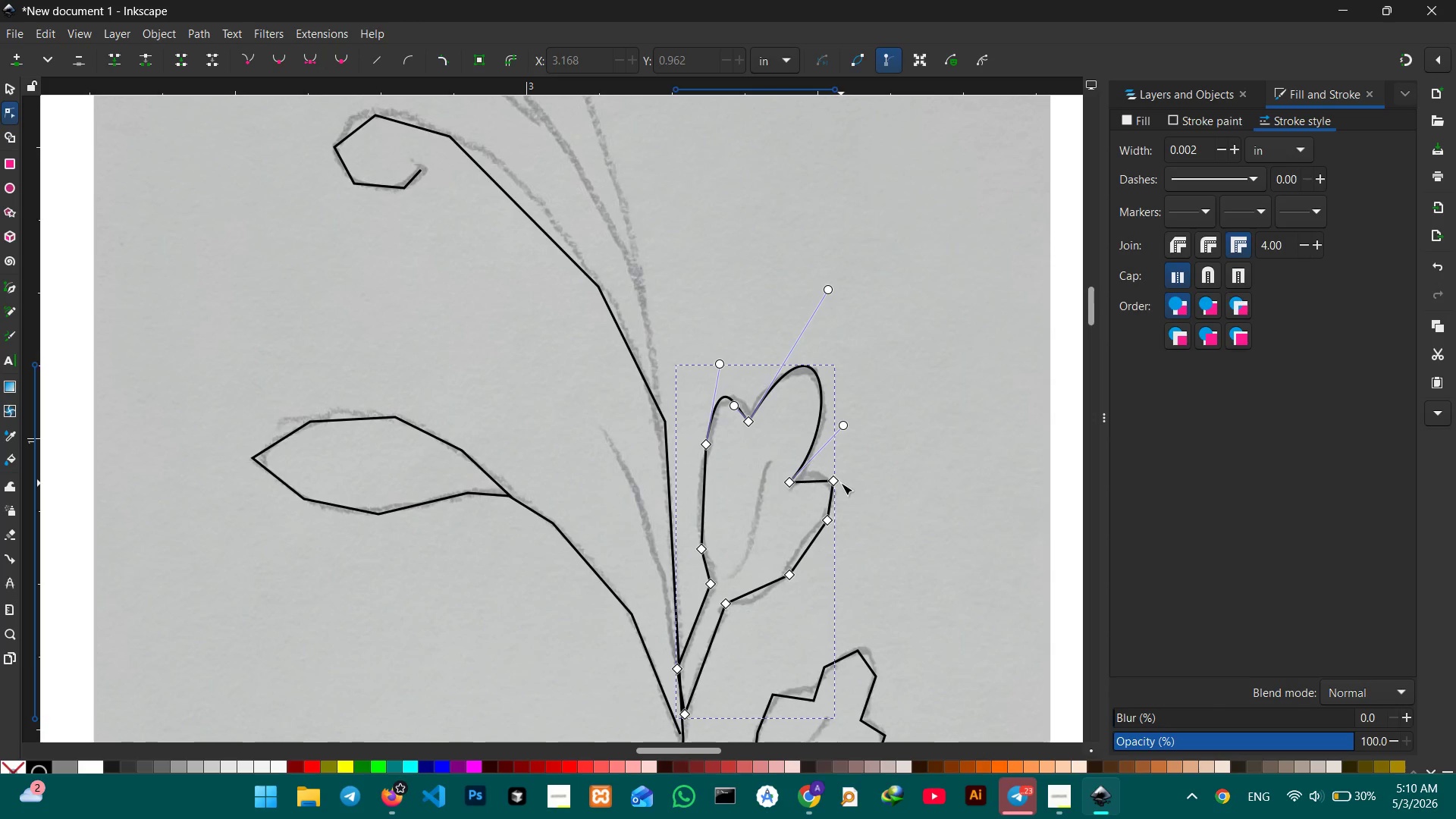 
left_click([839, 483])
 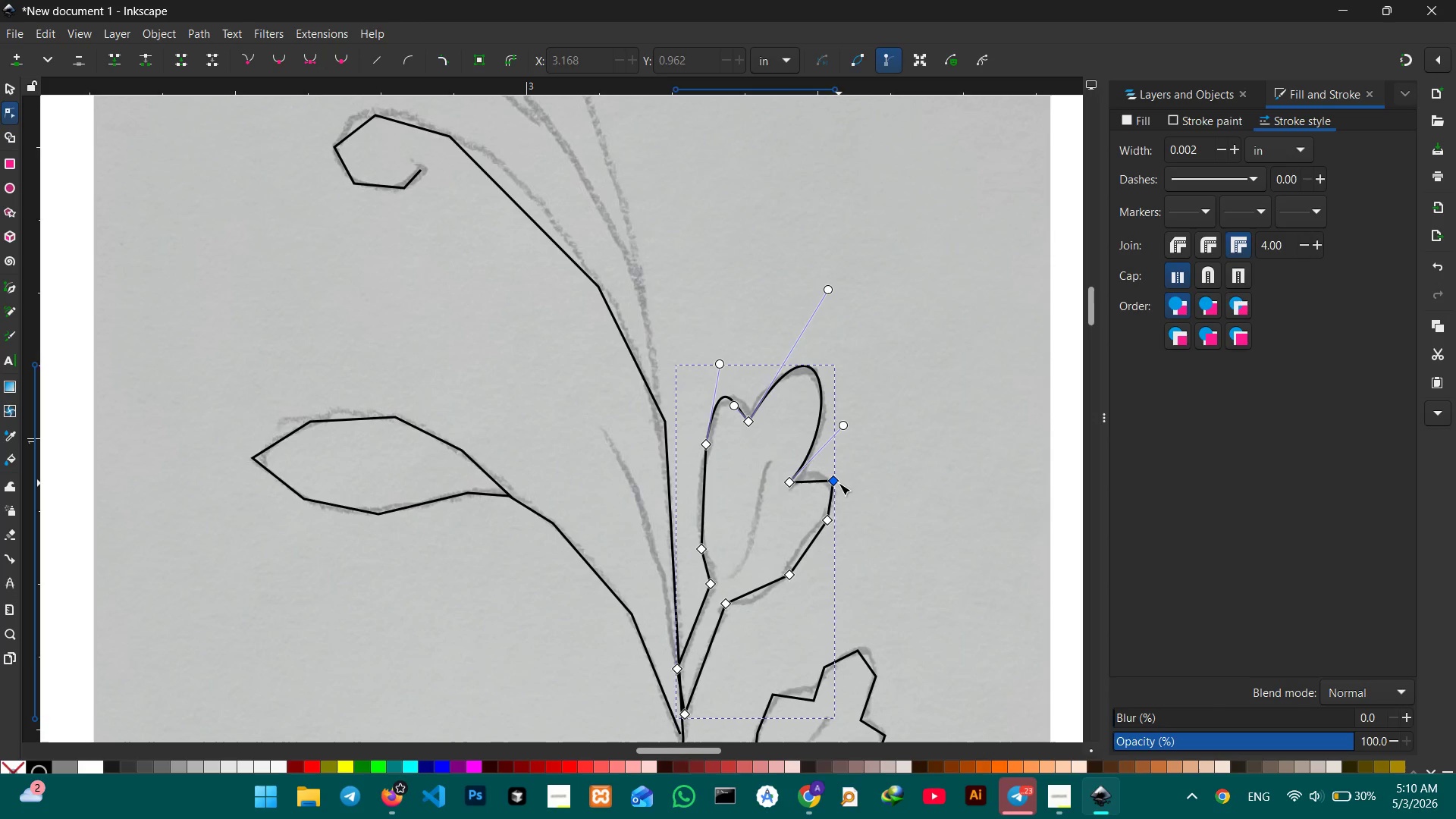 
key(Backspace)
 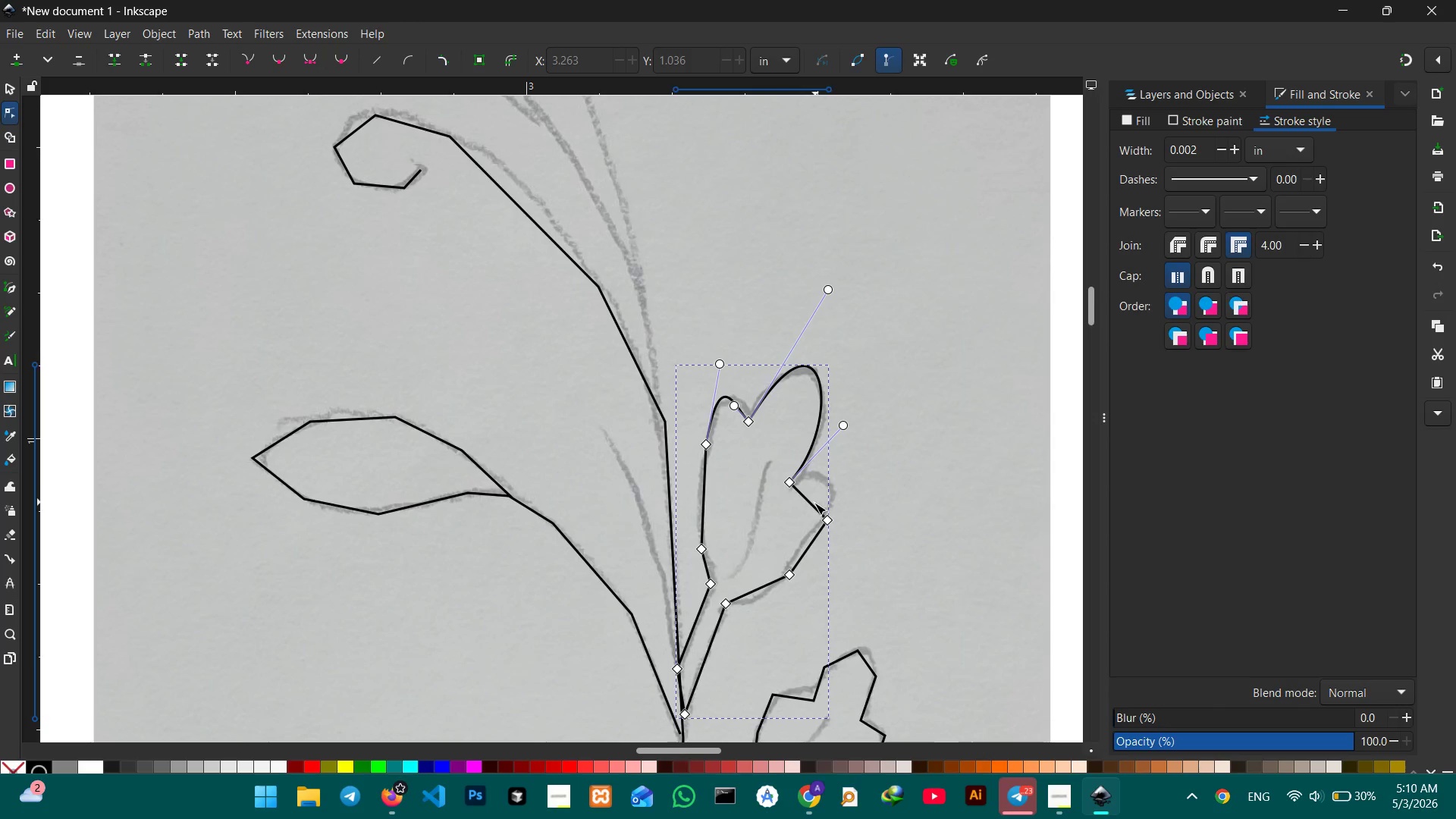 
left_click_drag(start_coordinate=[814, 504], to_coordinate=[836, 478])
 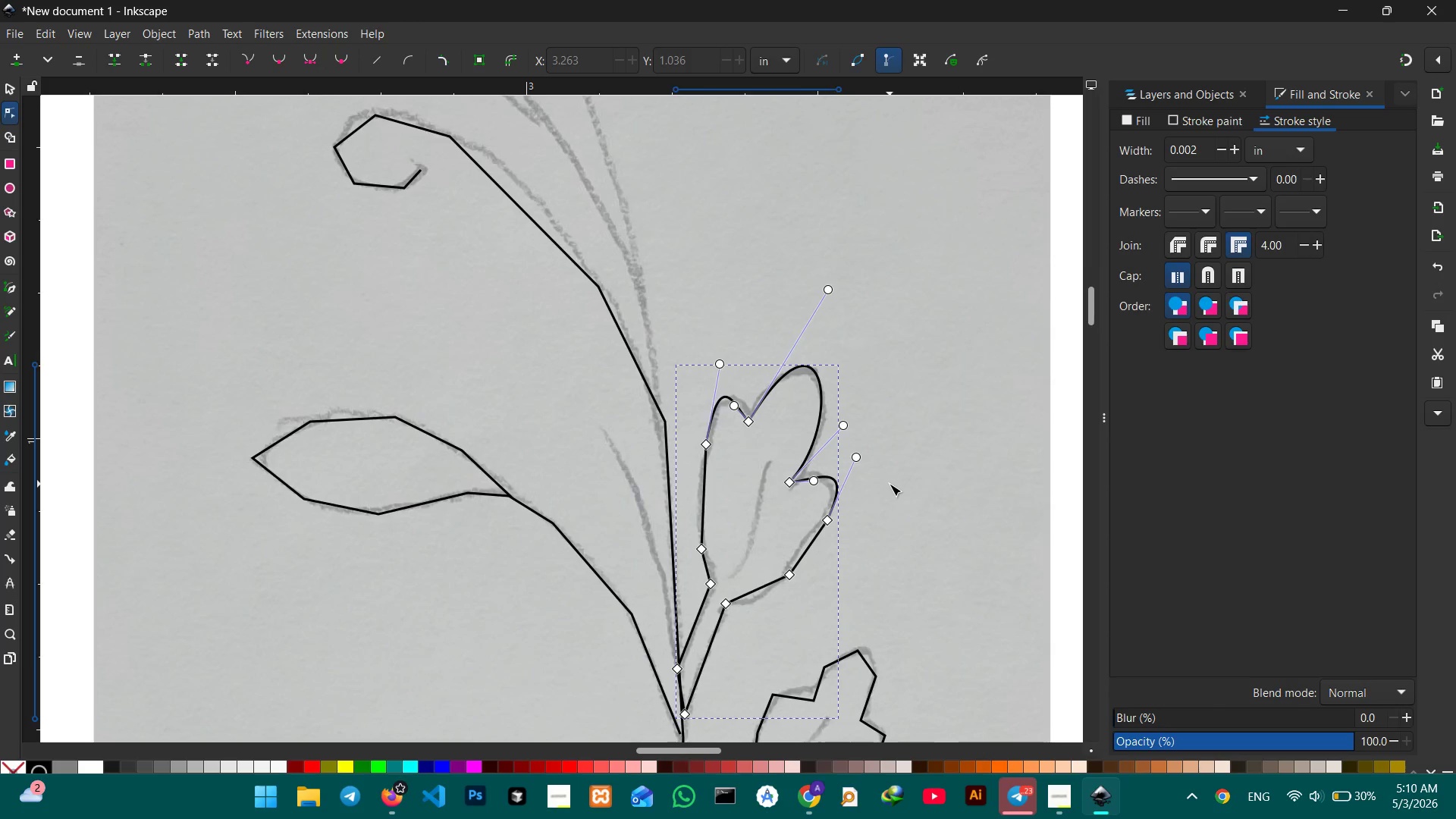 
scroll: coordinate [890, 484], scroll_direction: down, amount: 2.0
 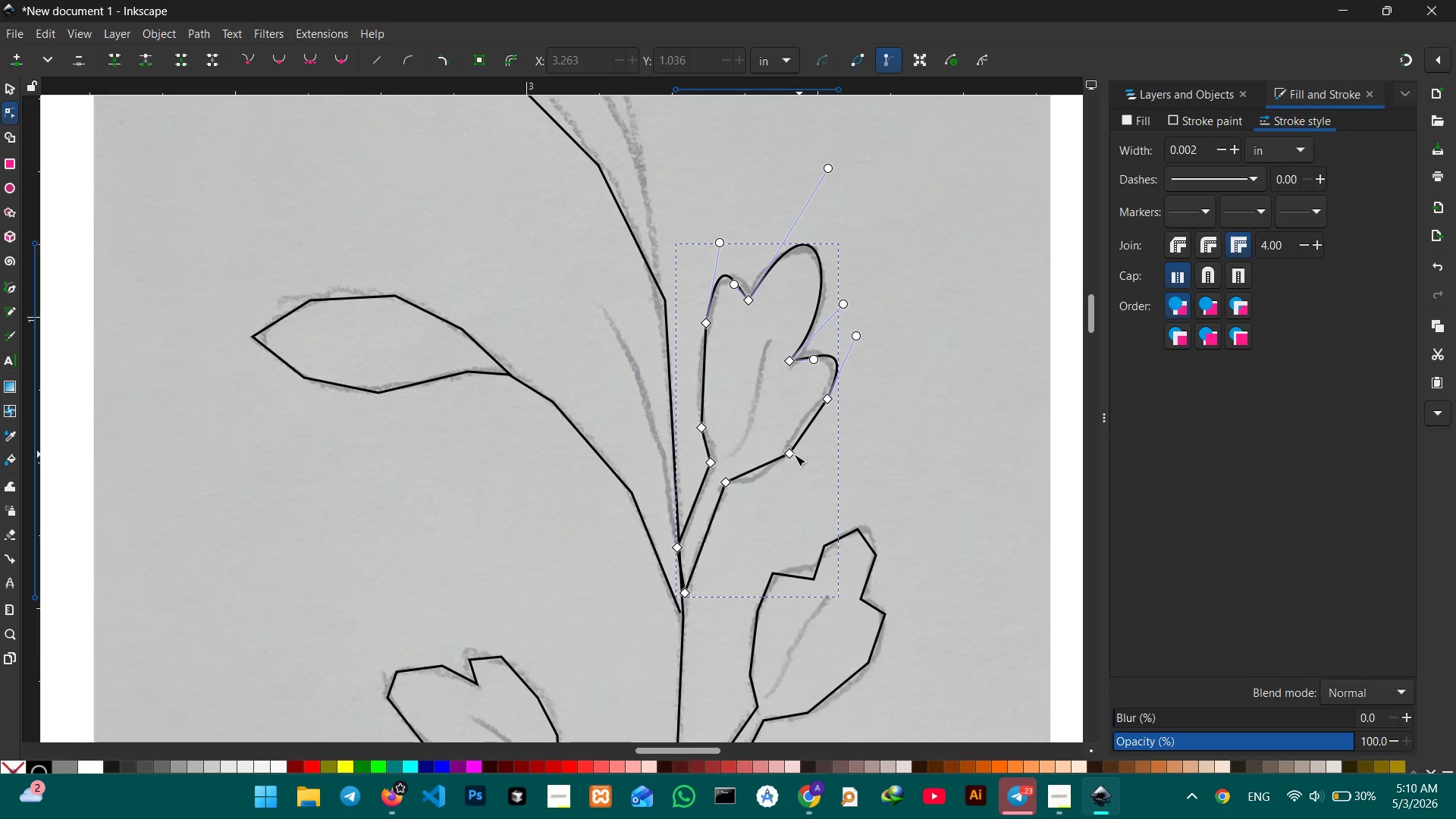 
left_click([794, 454])
 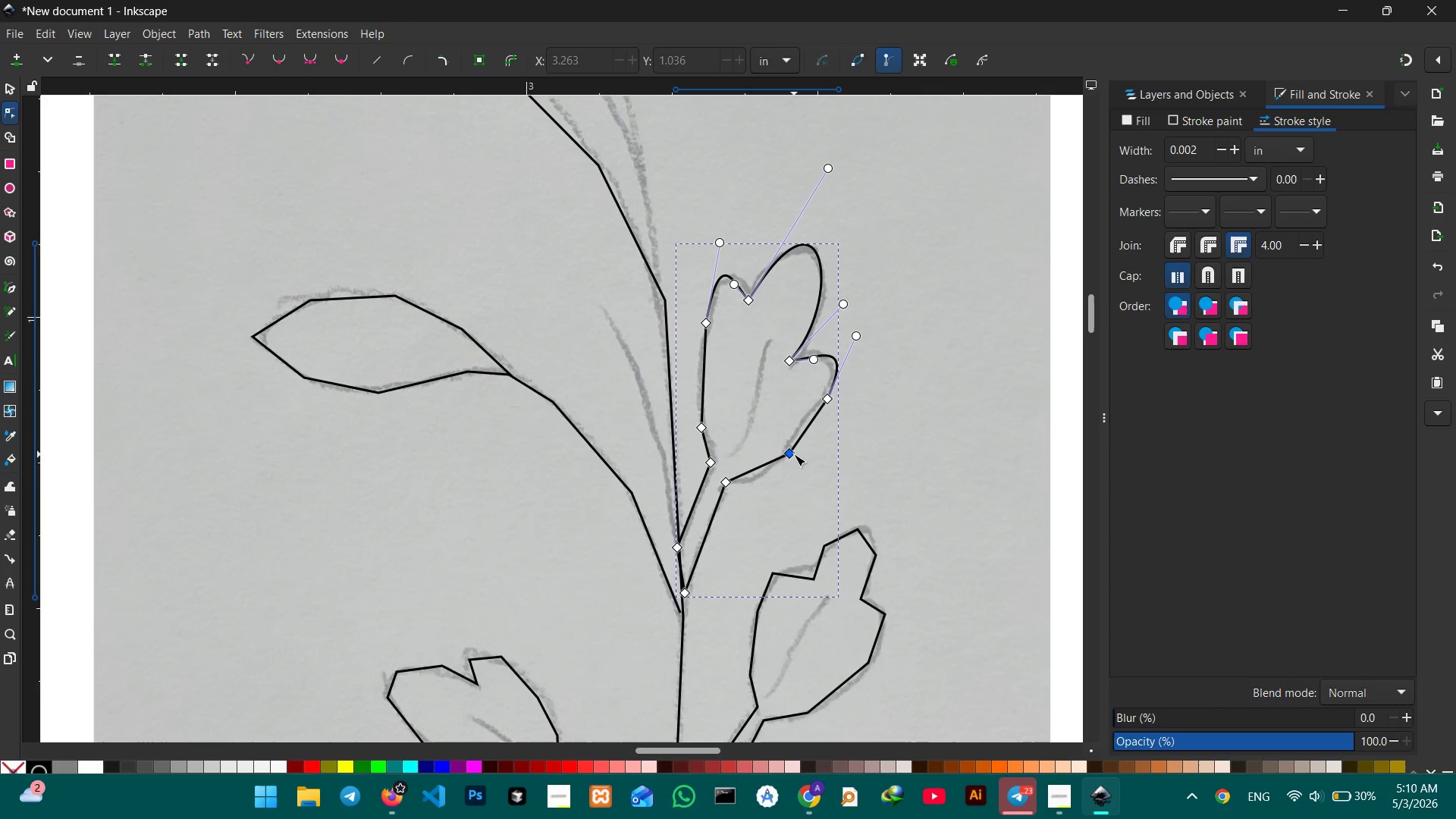 
key(Backspace)
 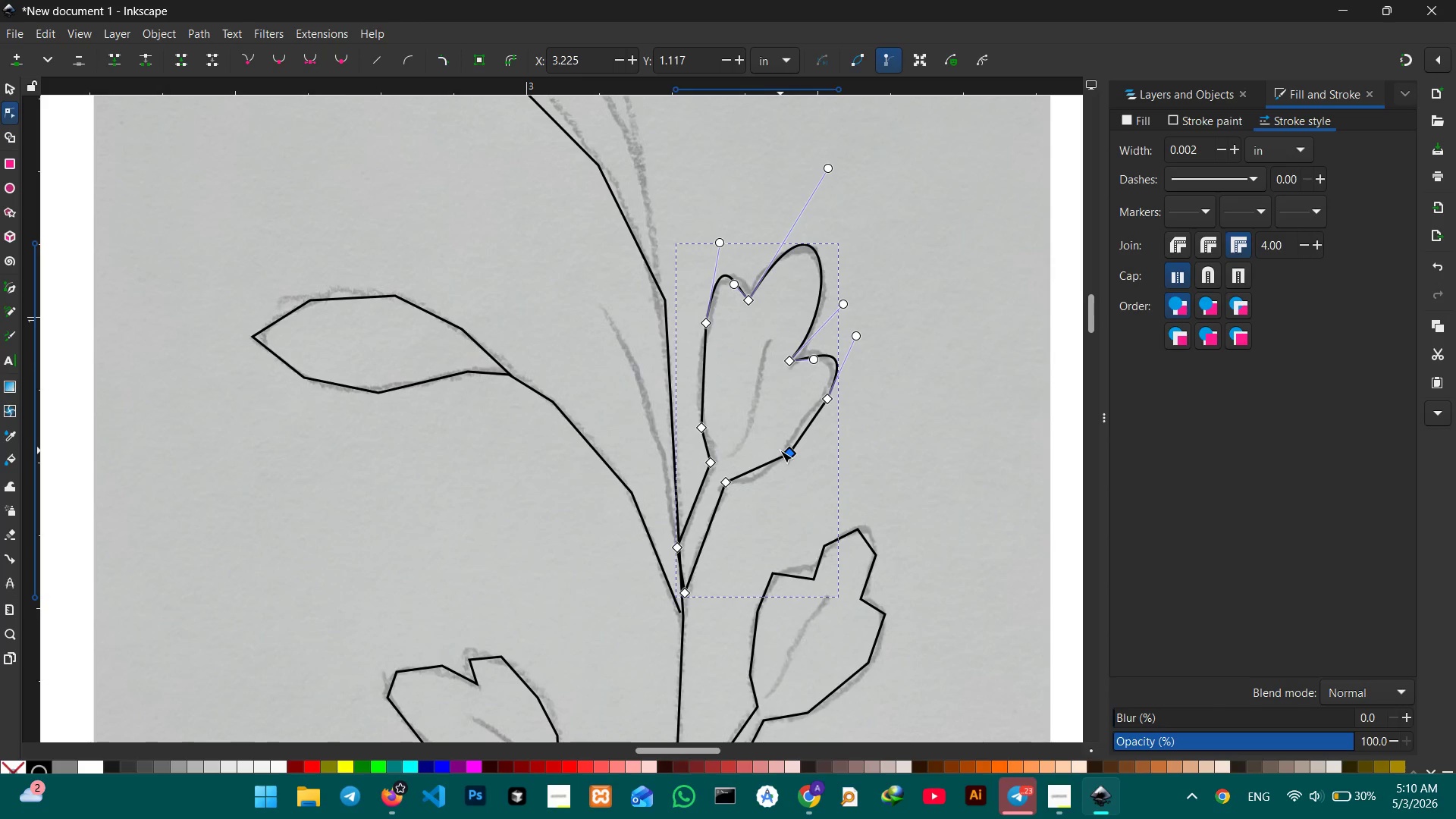 
key(Backspace)
 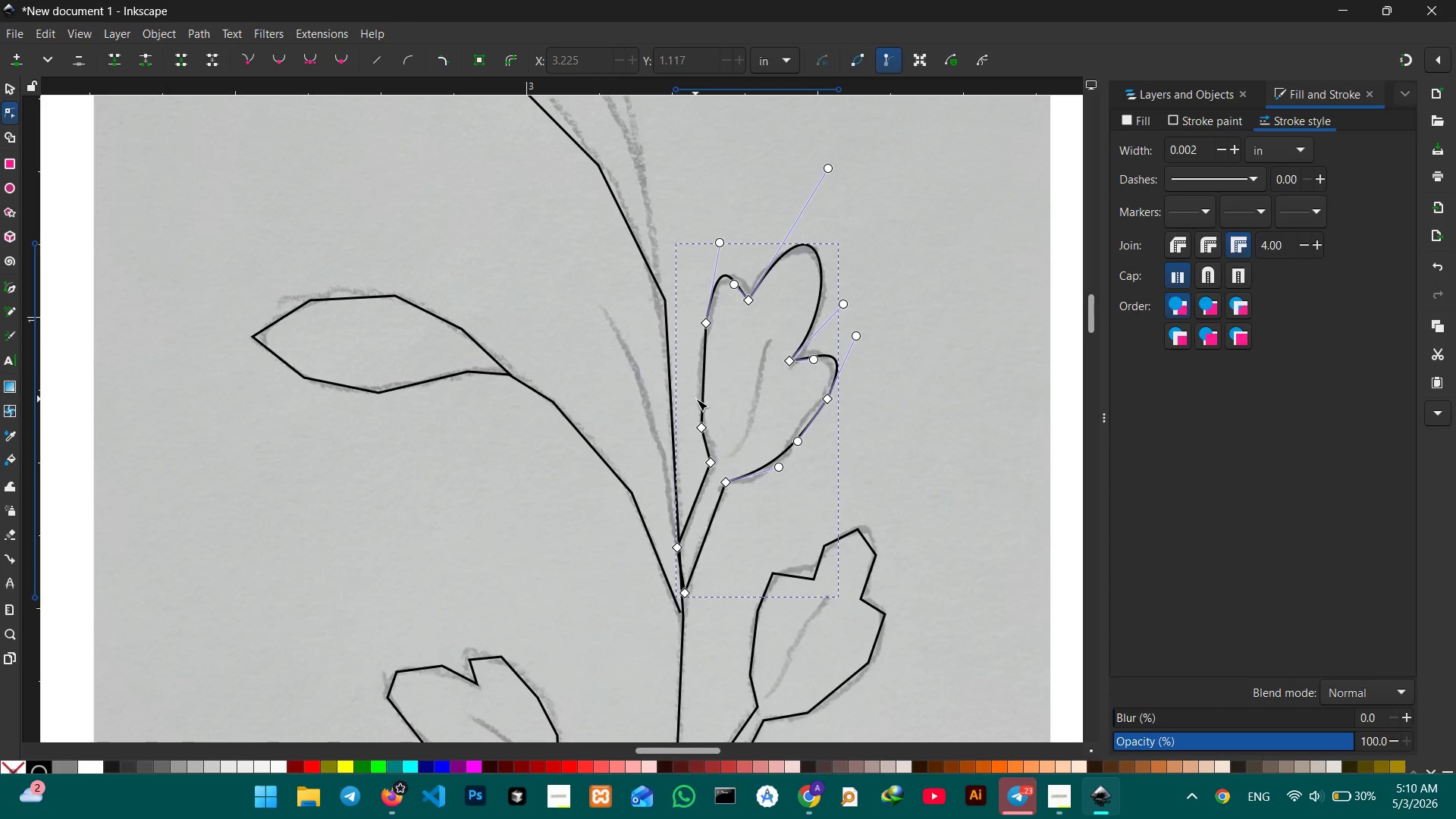 
left_click([702, 433])
 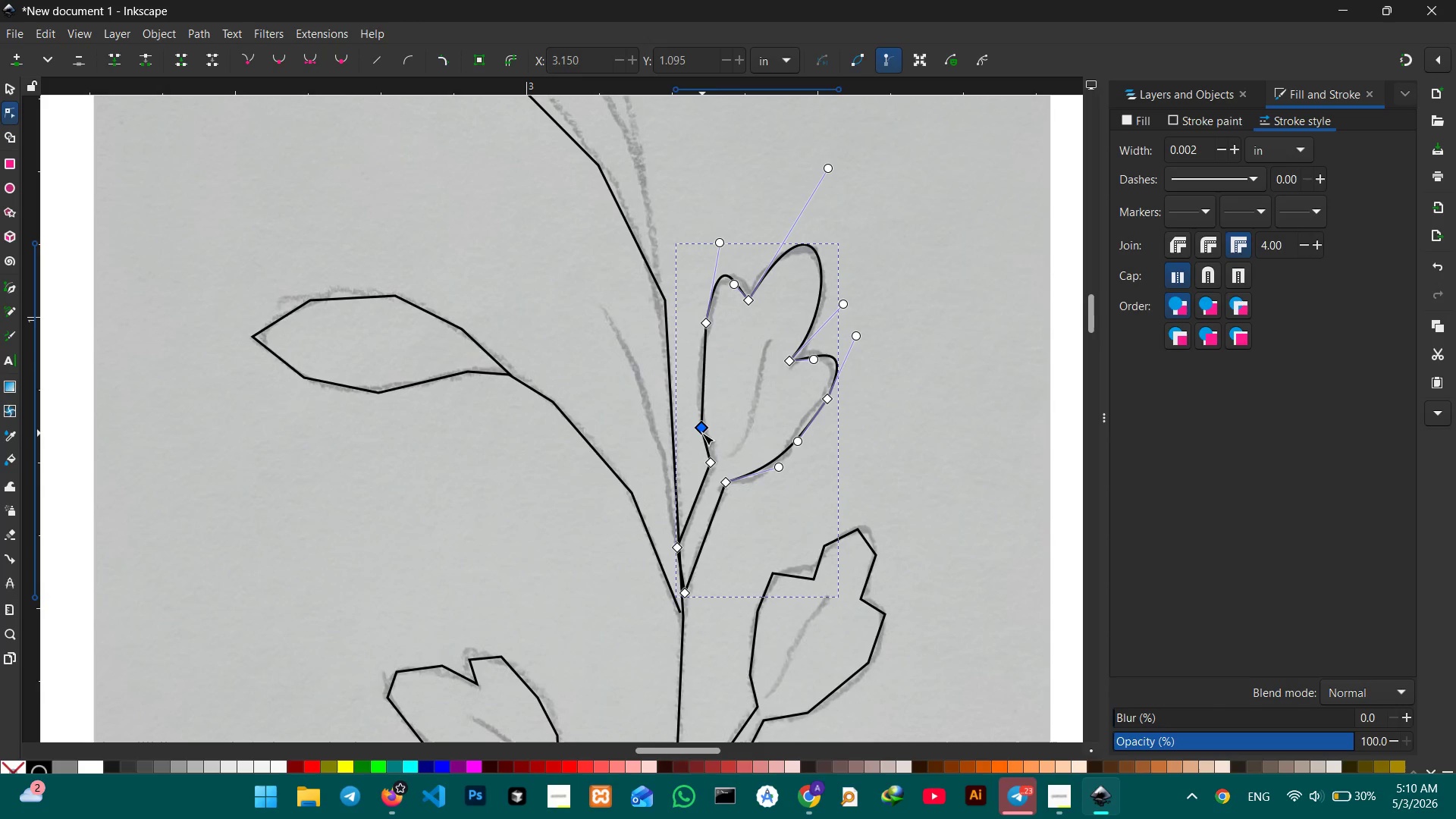 
key(Backspace)
 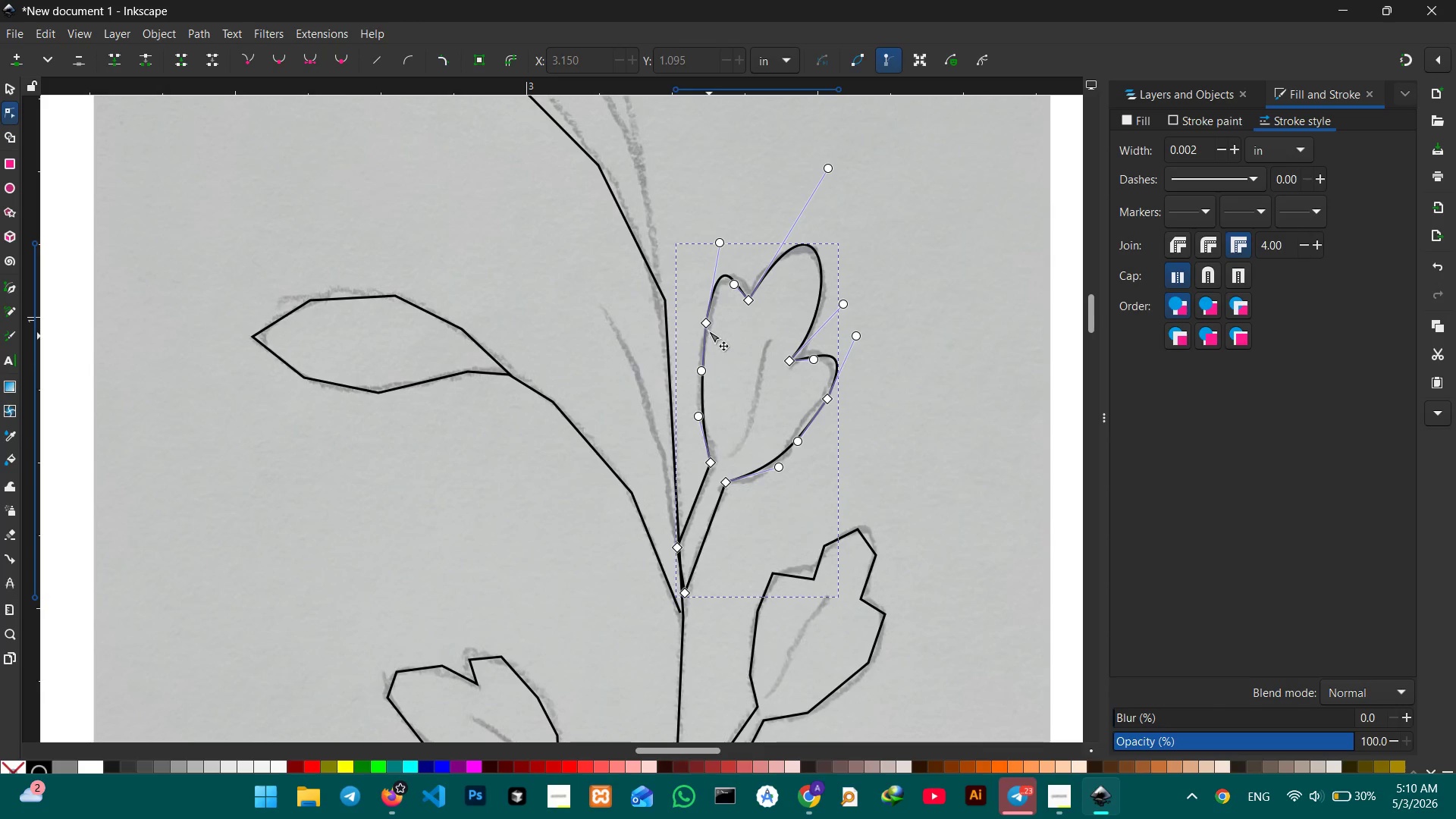 
left_click([708, 324])
 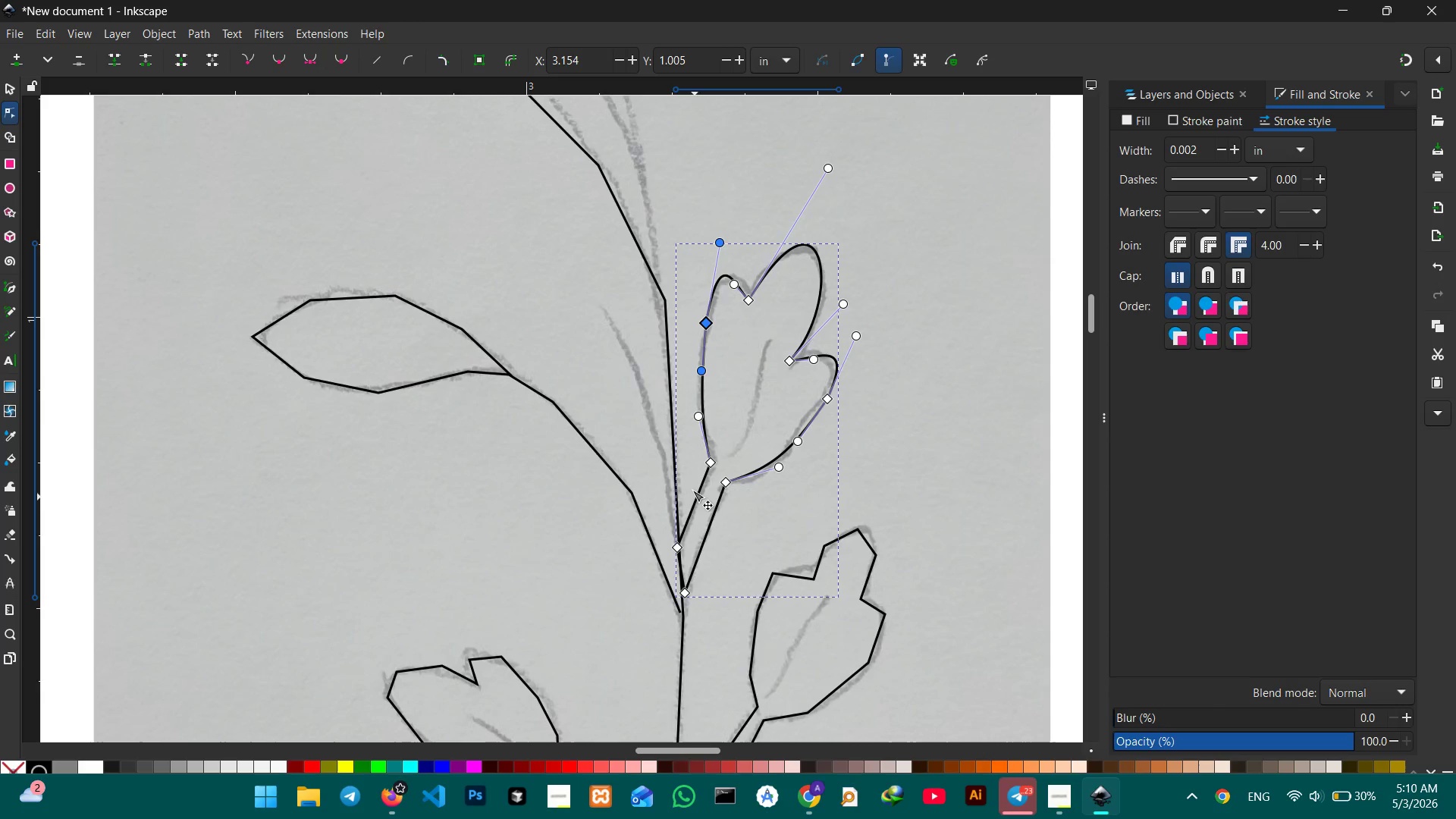 
scroll: coordinate [664, 298], scroll_direction: up, amount: 1.0
 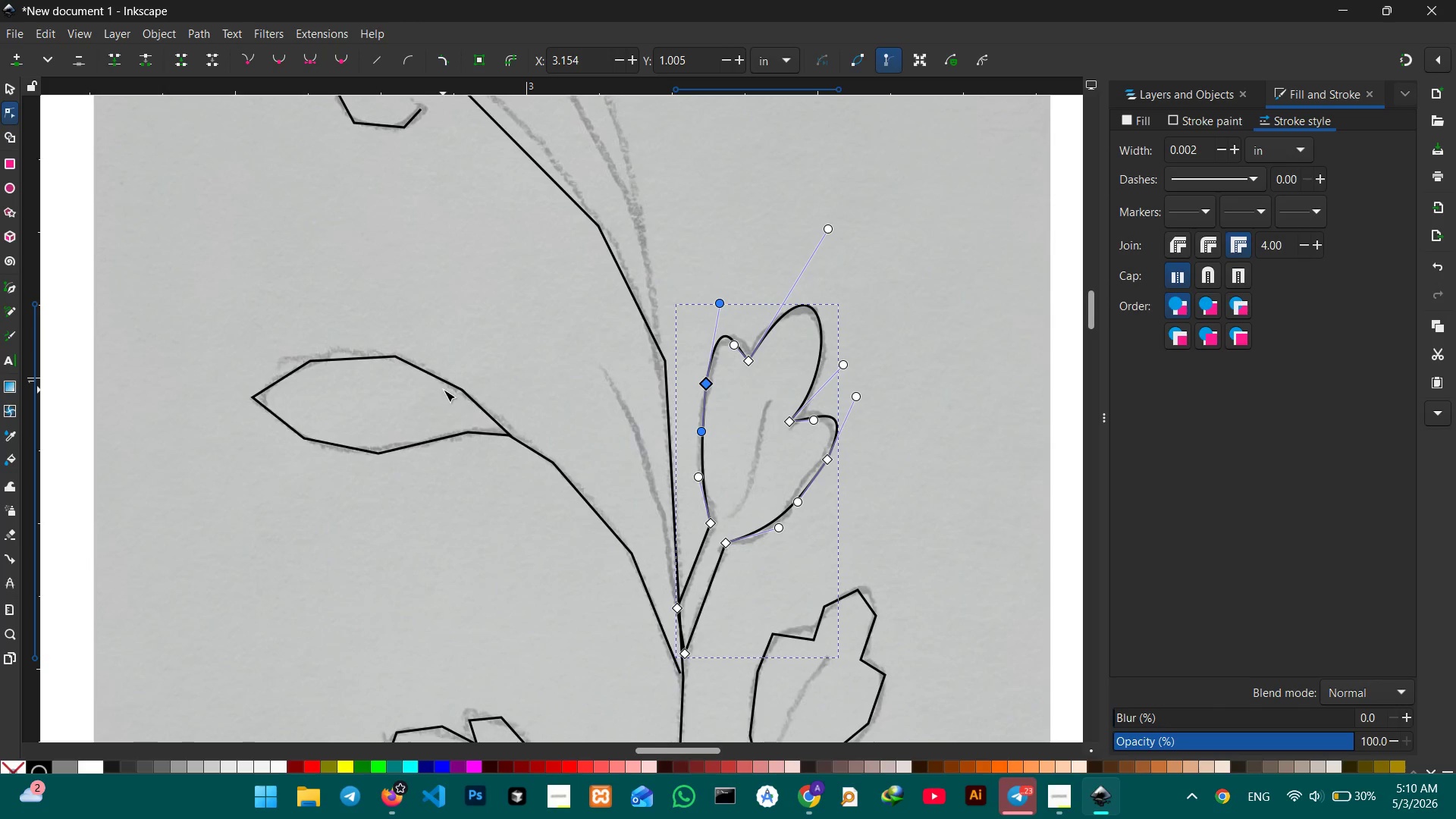 
left_click([454, 386])
 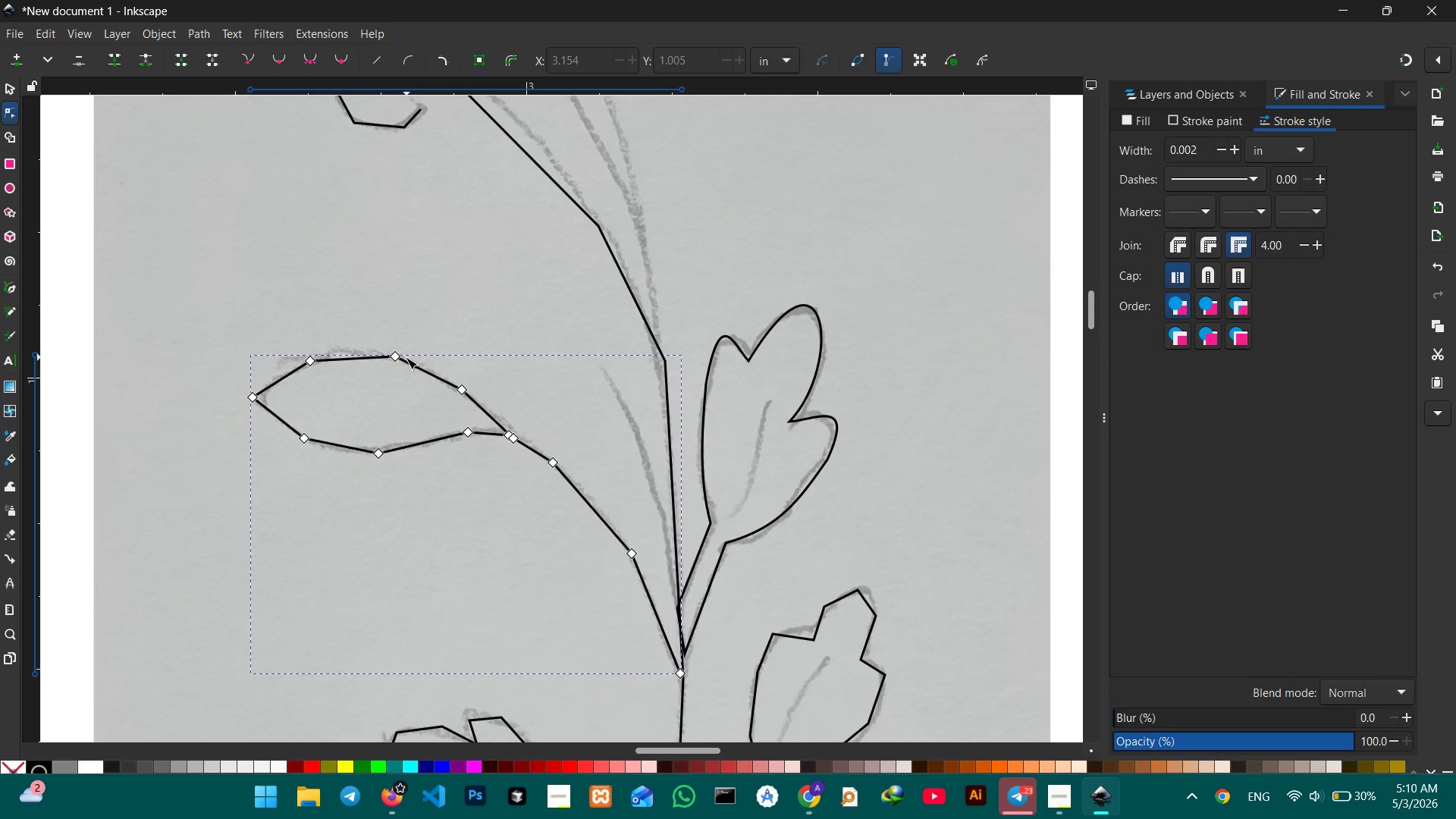 
left_click([400, 356])
 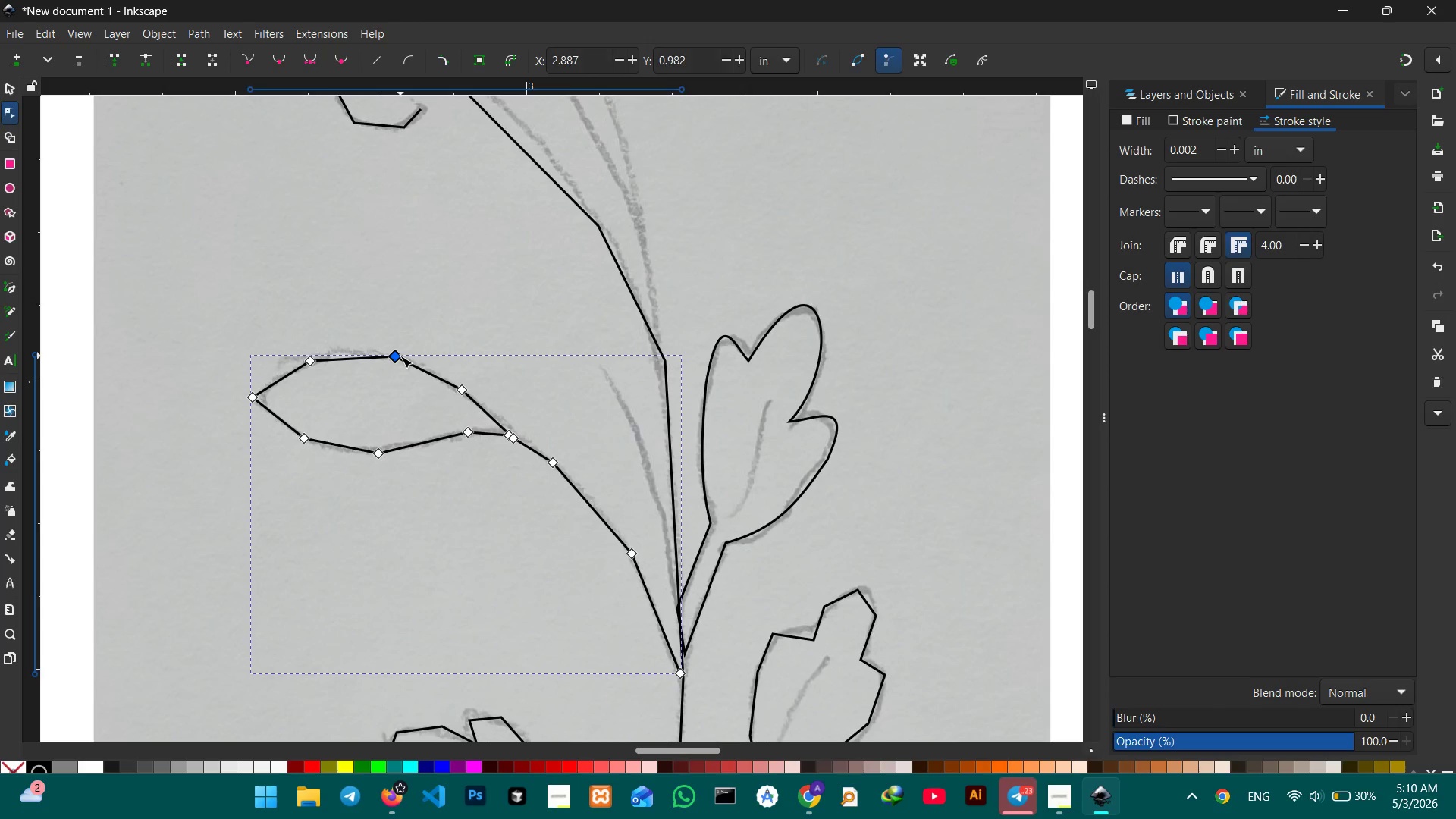 
key(Backspace)
 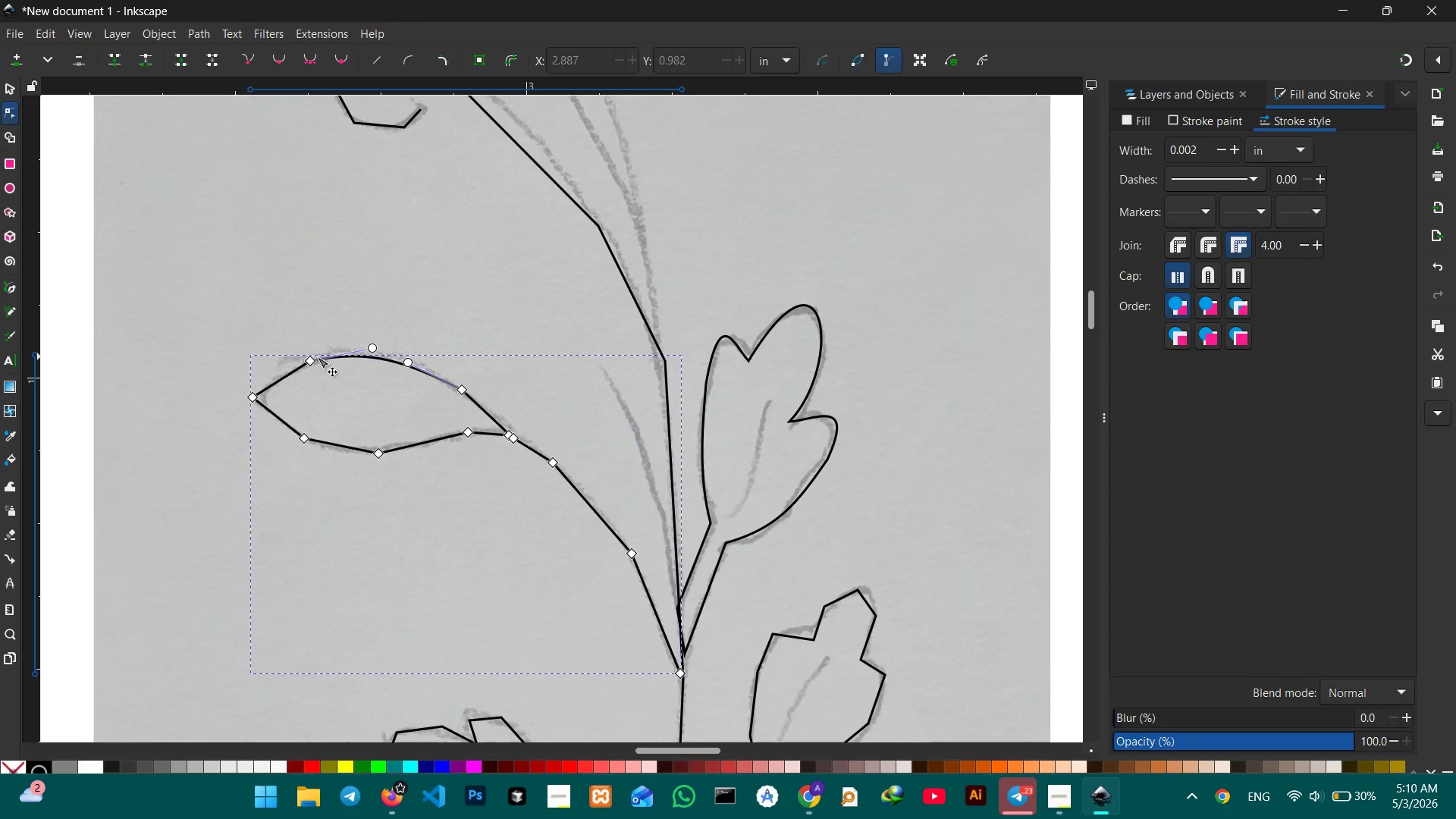 
left_click([314, 356])
 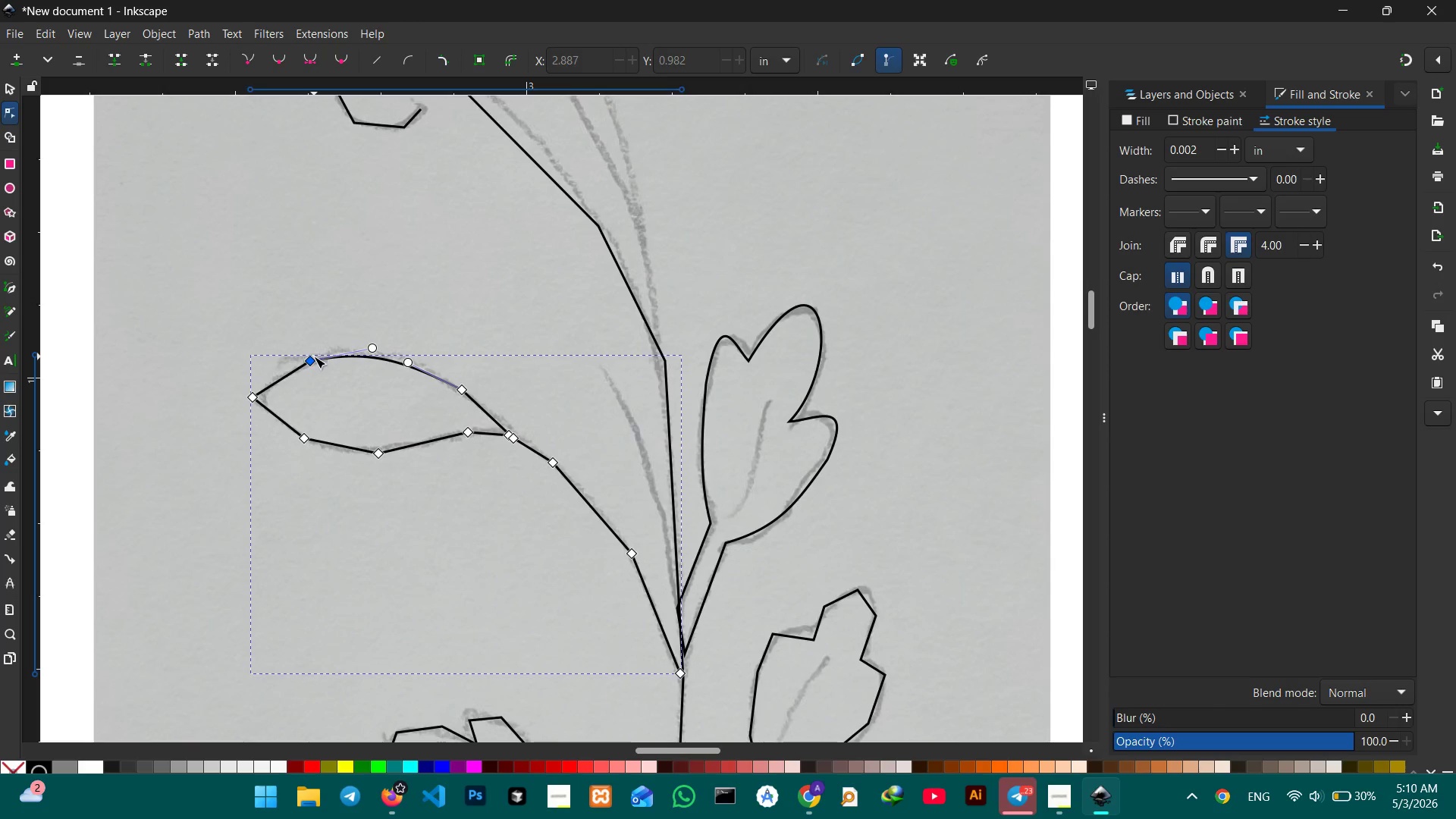 
key(Backspace)
 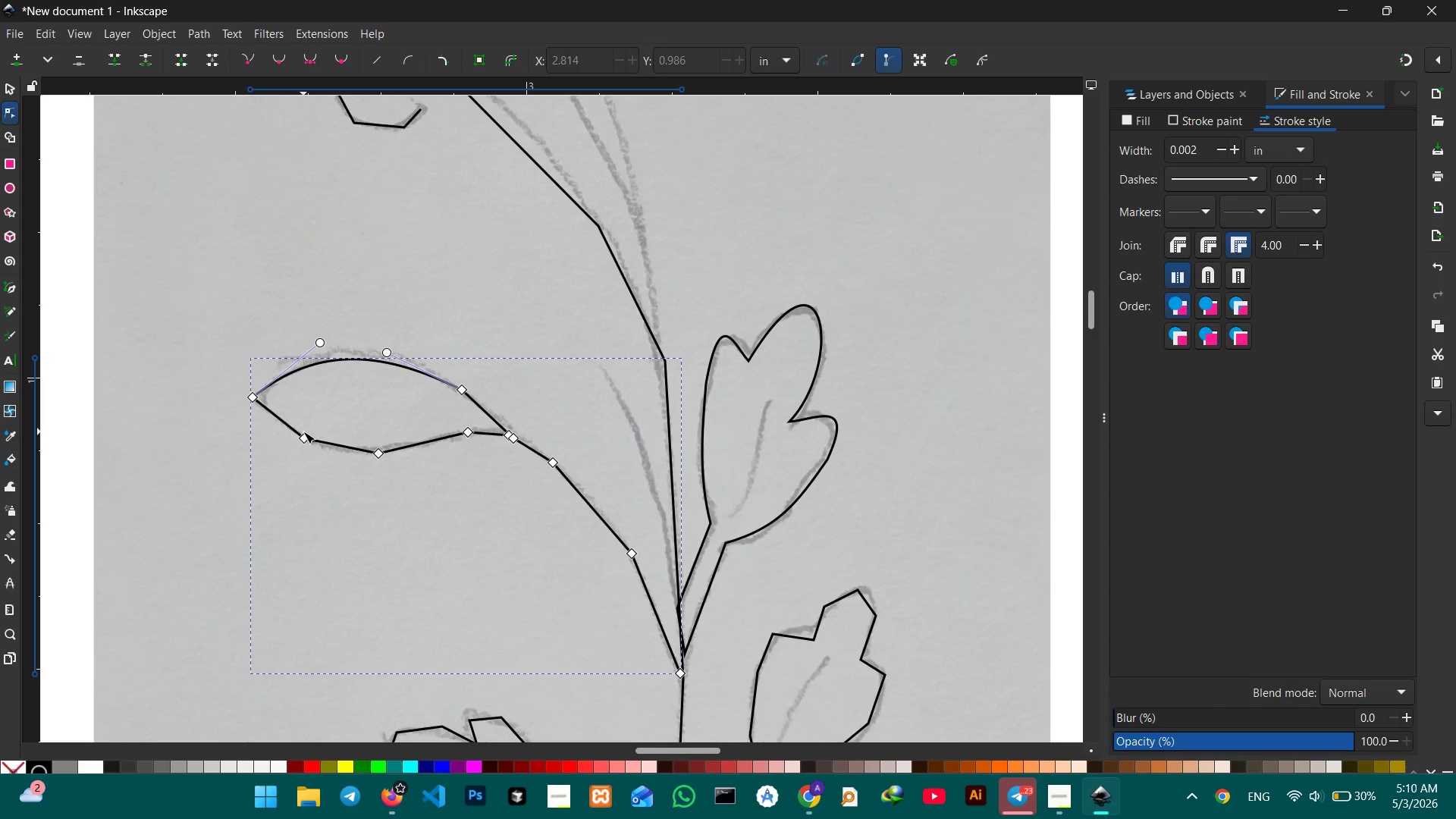 
left_click([303, 435])
 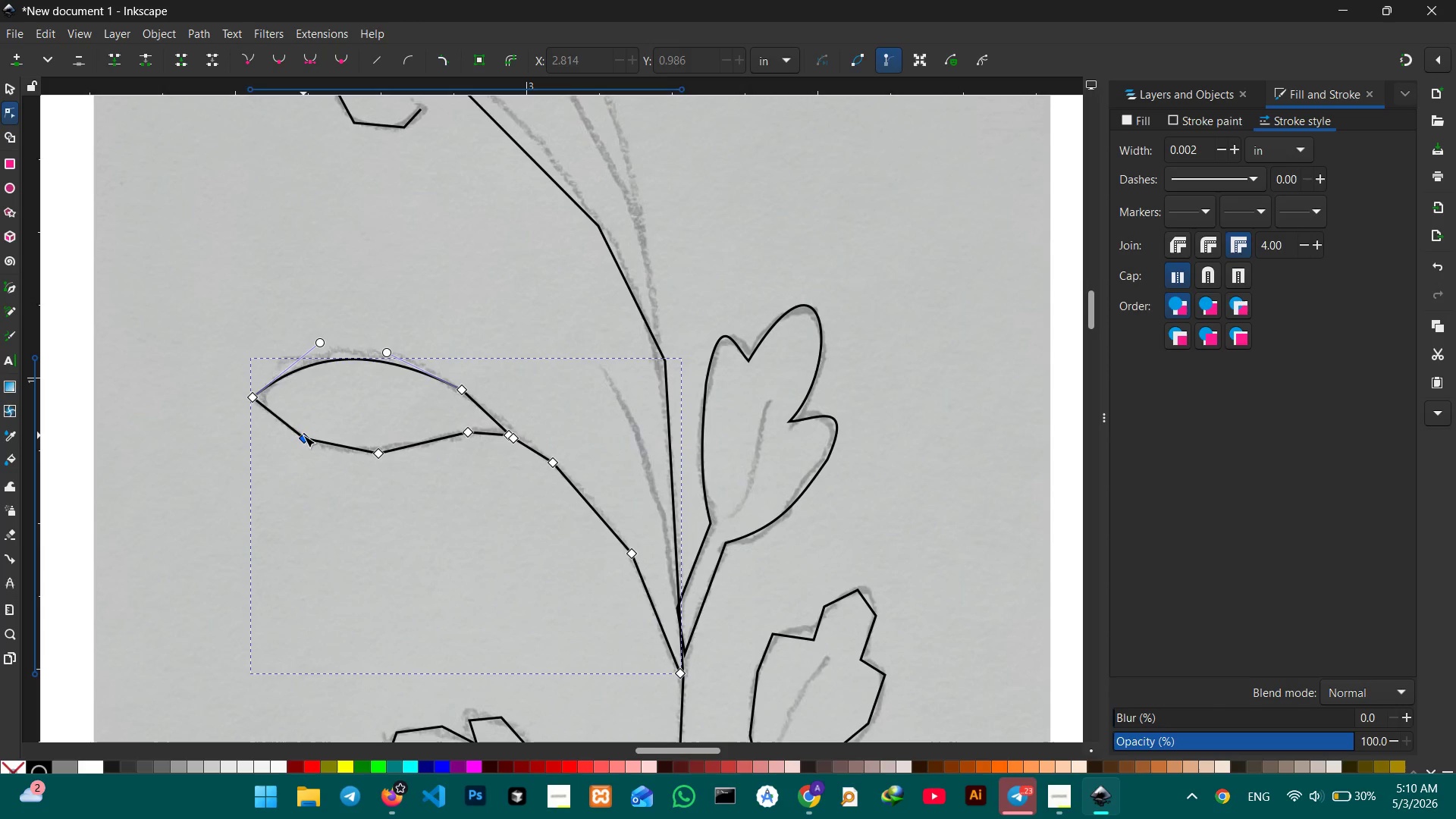 
key(Backspace)
 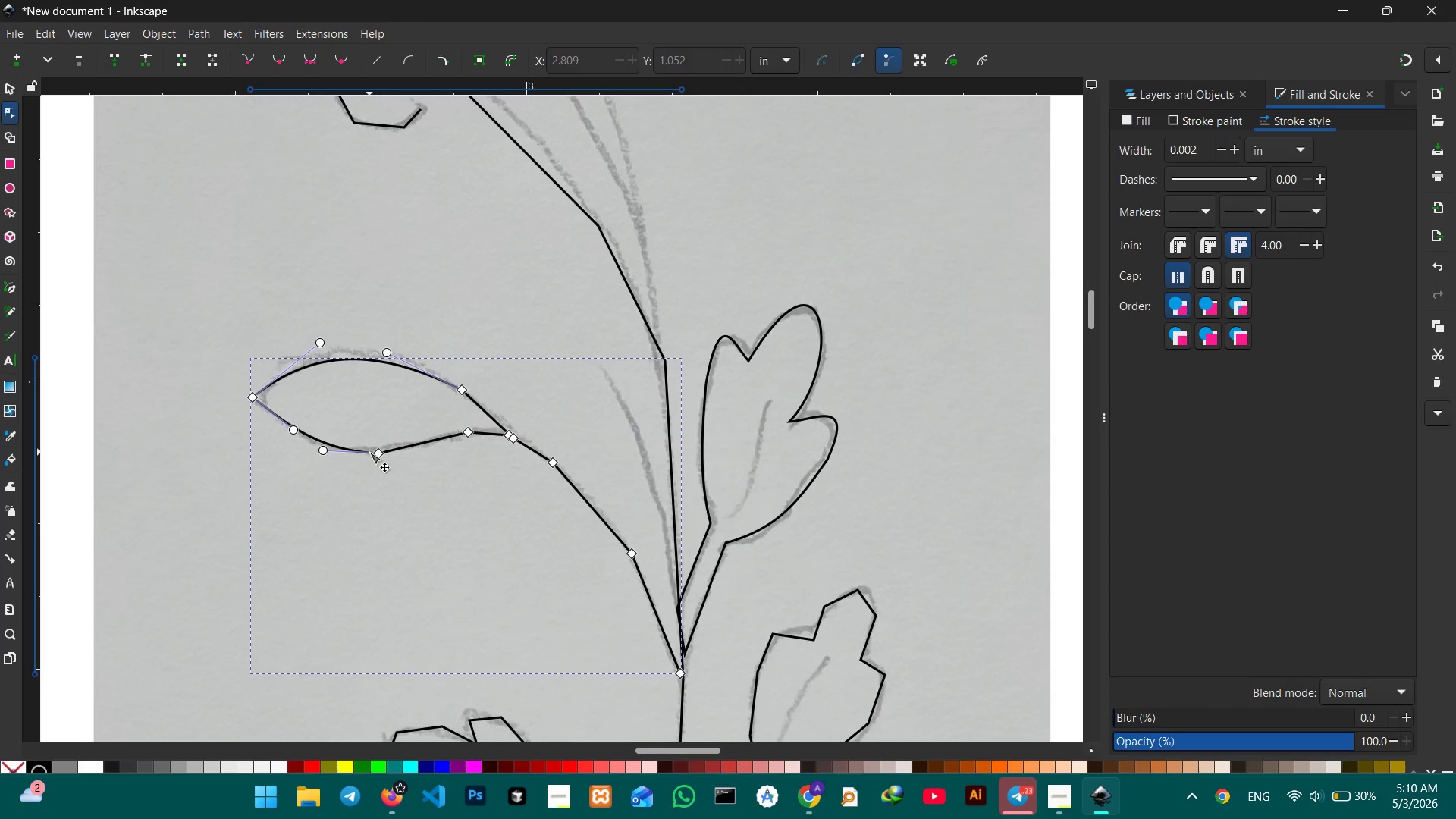 
left_click([369, 452])
 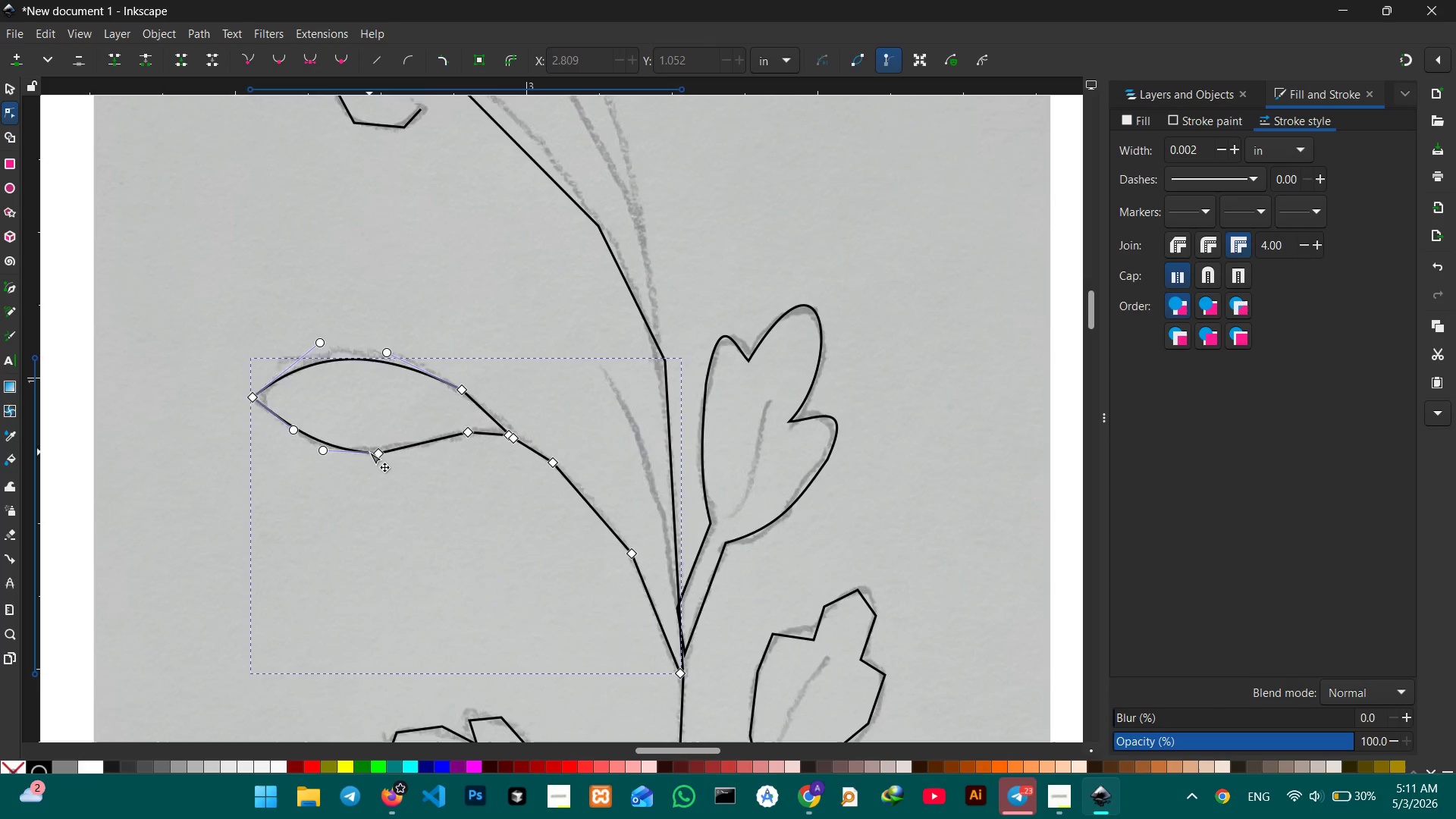 
key(Backspace)
 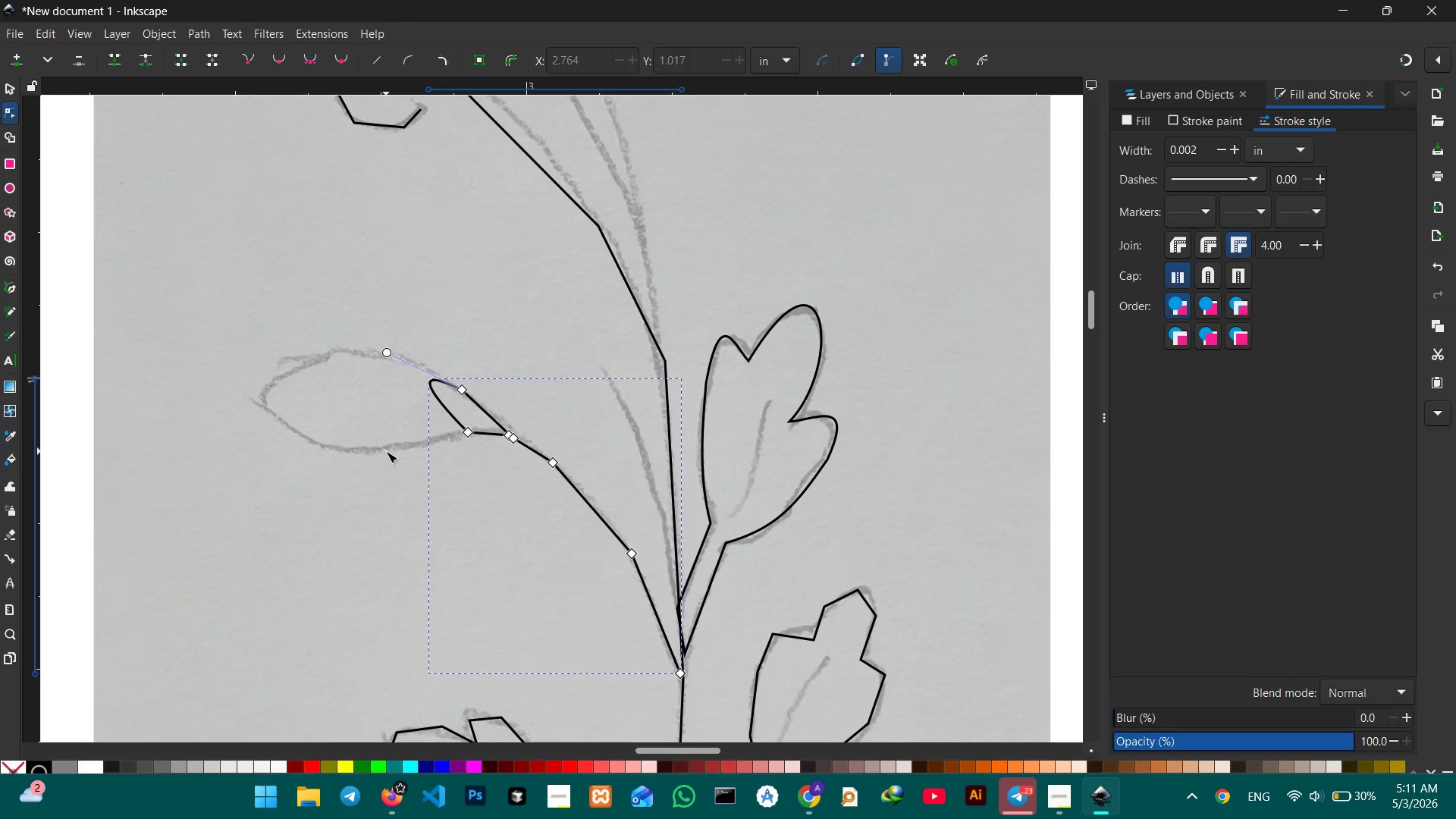 
key(Control+Z)
 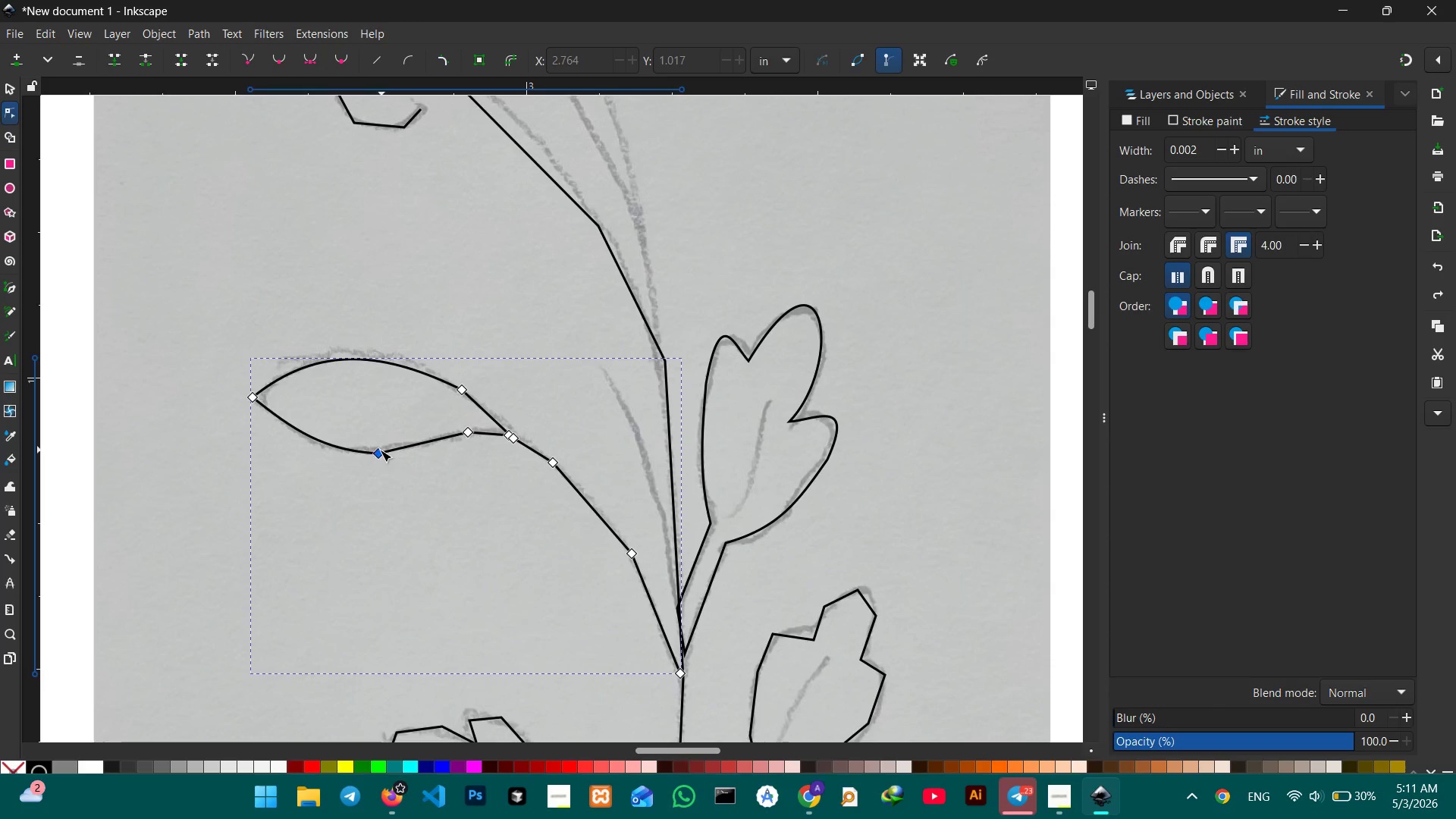 
left_click([380, 450])
 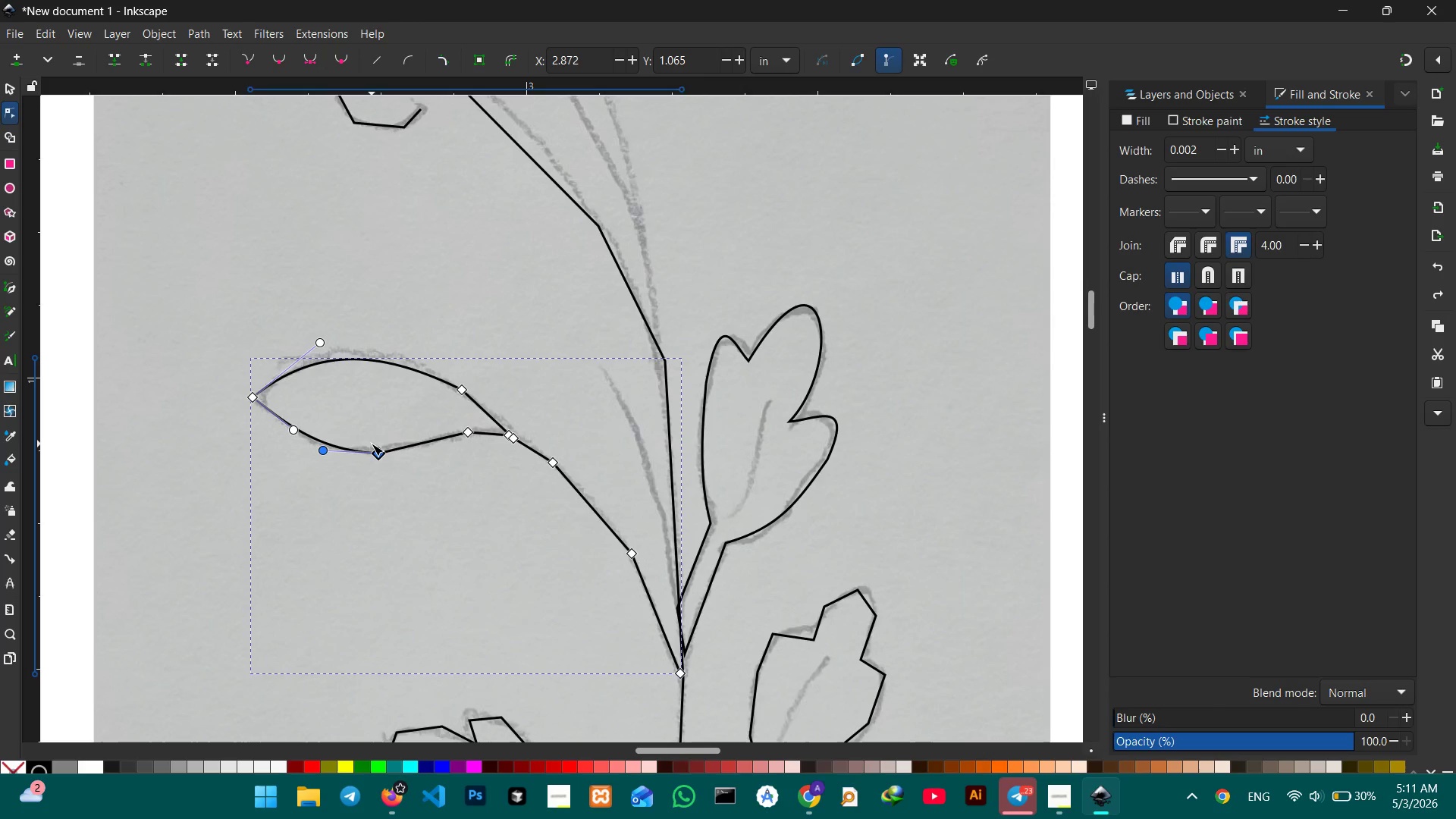 
key(Backspace)
 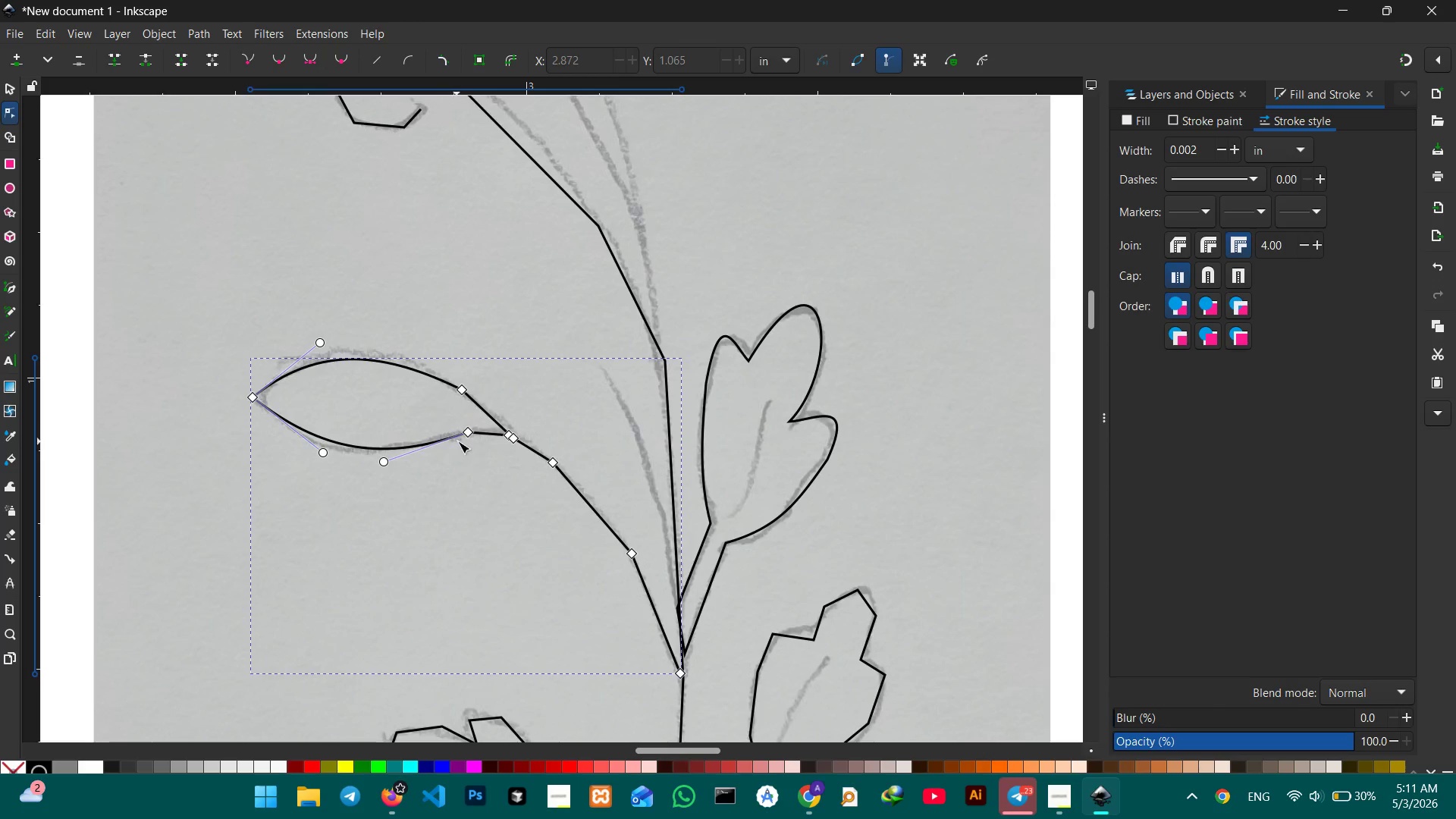 
left_click([467, 436])
 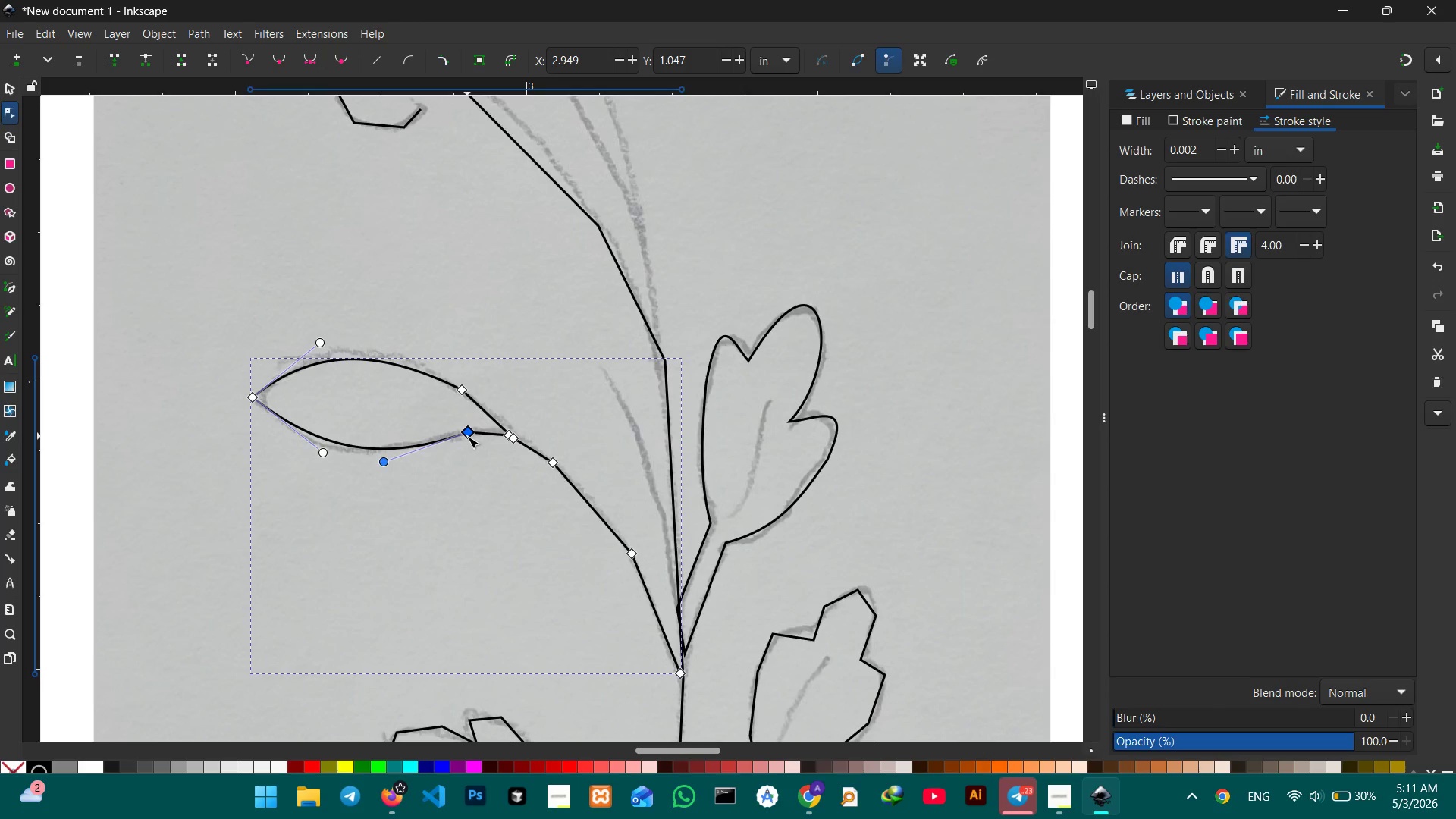 
key(Backspace)
 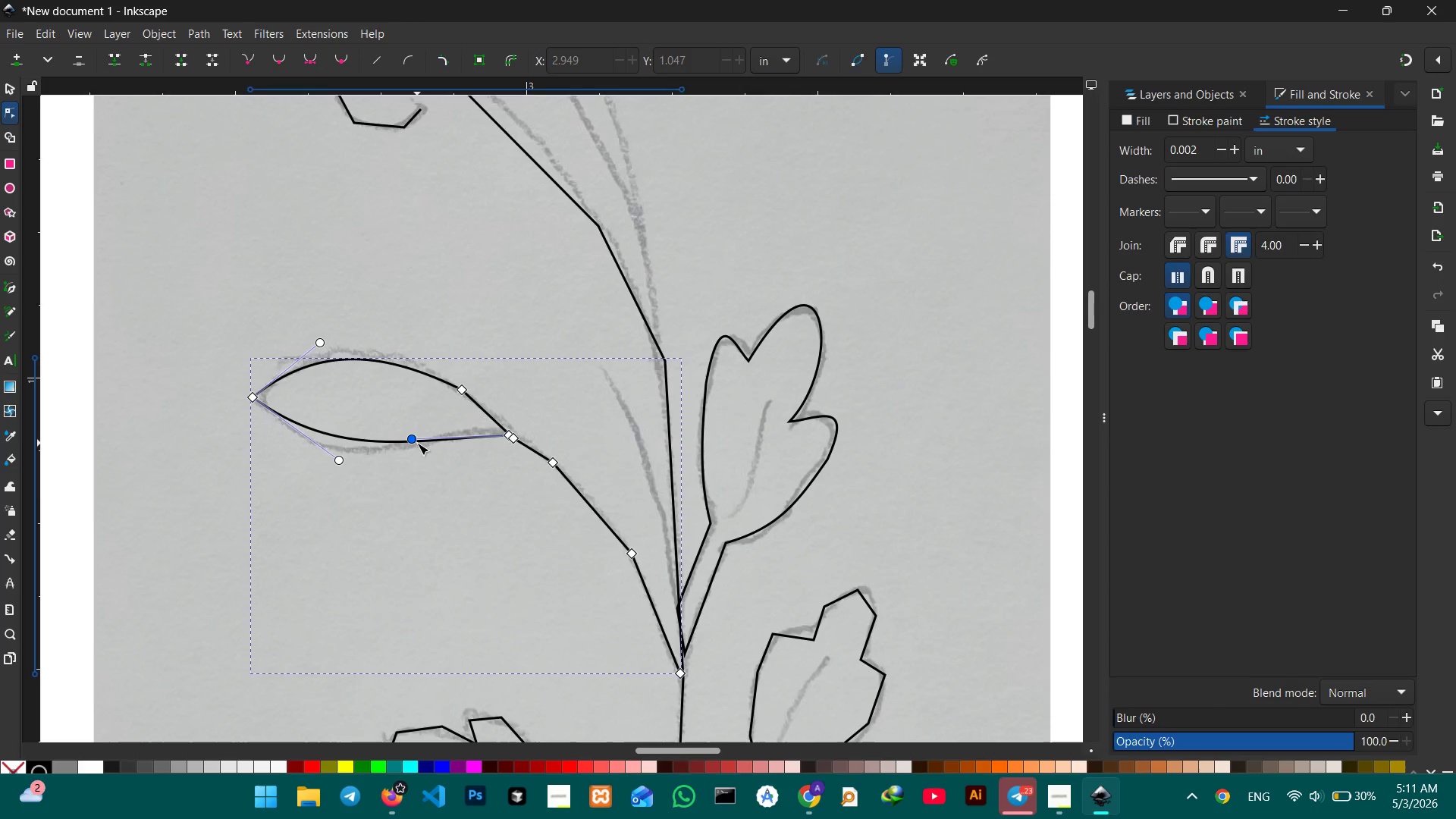 
left_click_drag(start_coordinate=[417, 443], to_coordinate=[403, 438])
 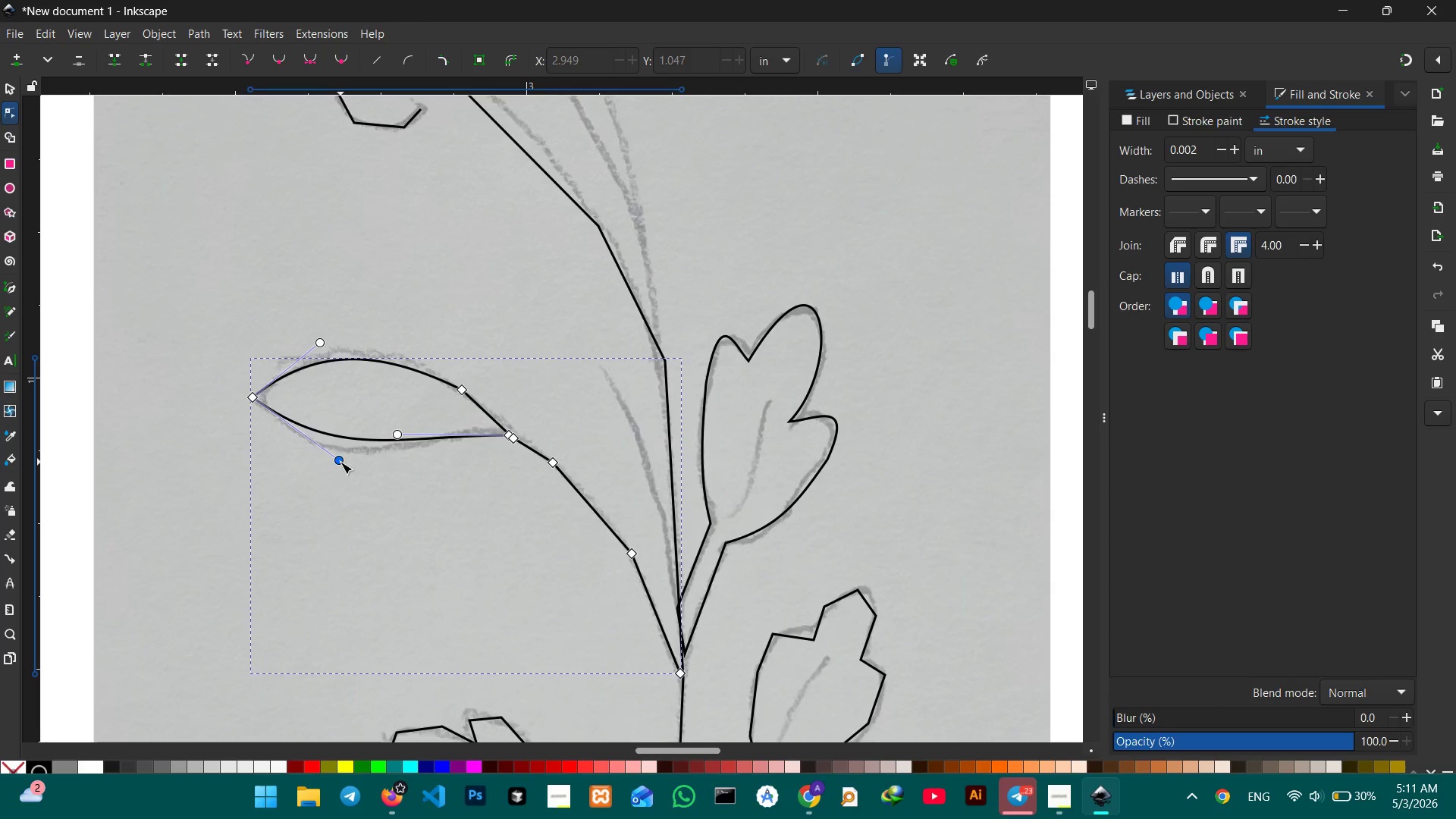 
left_click_drag(start_coordinate=[340, 462], to_coordinate=[306, 488])
 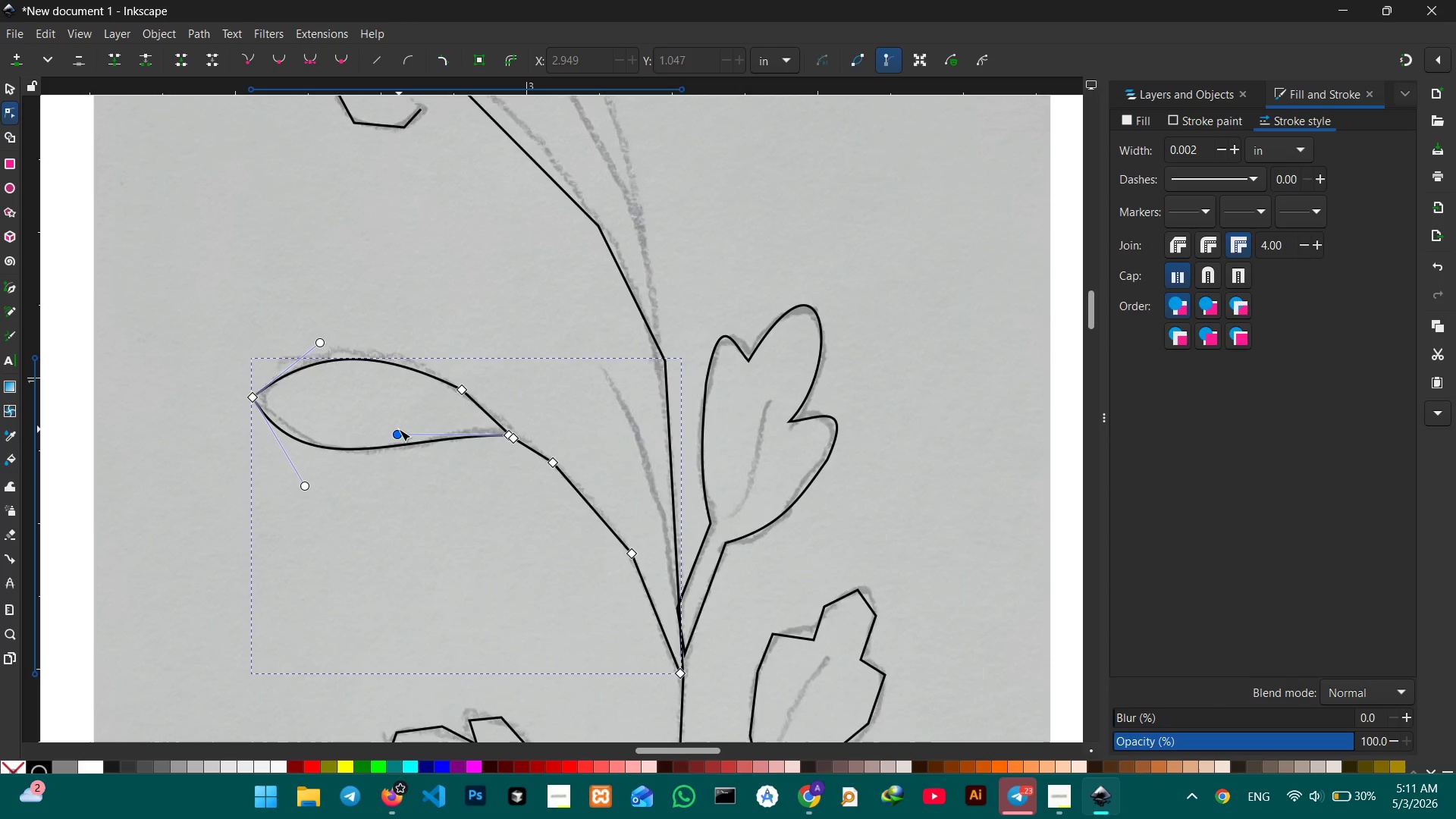 
left_click_drag(start_coordinate=[398, 431], to_coordinate=[415, 436])
 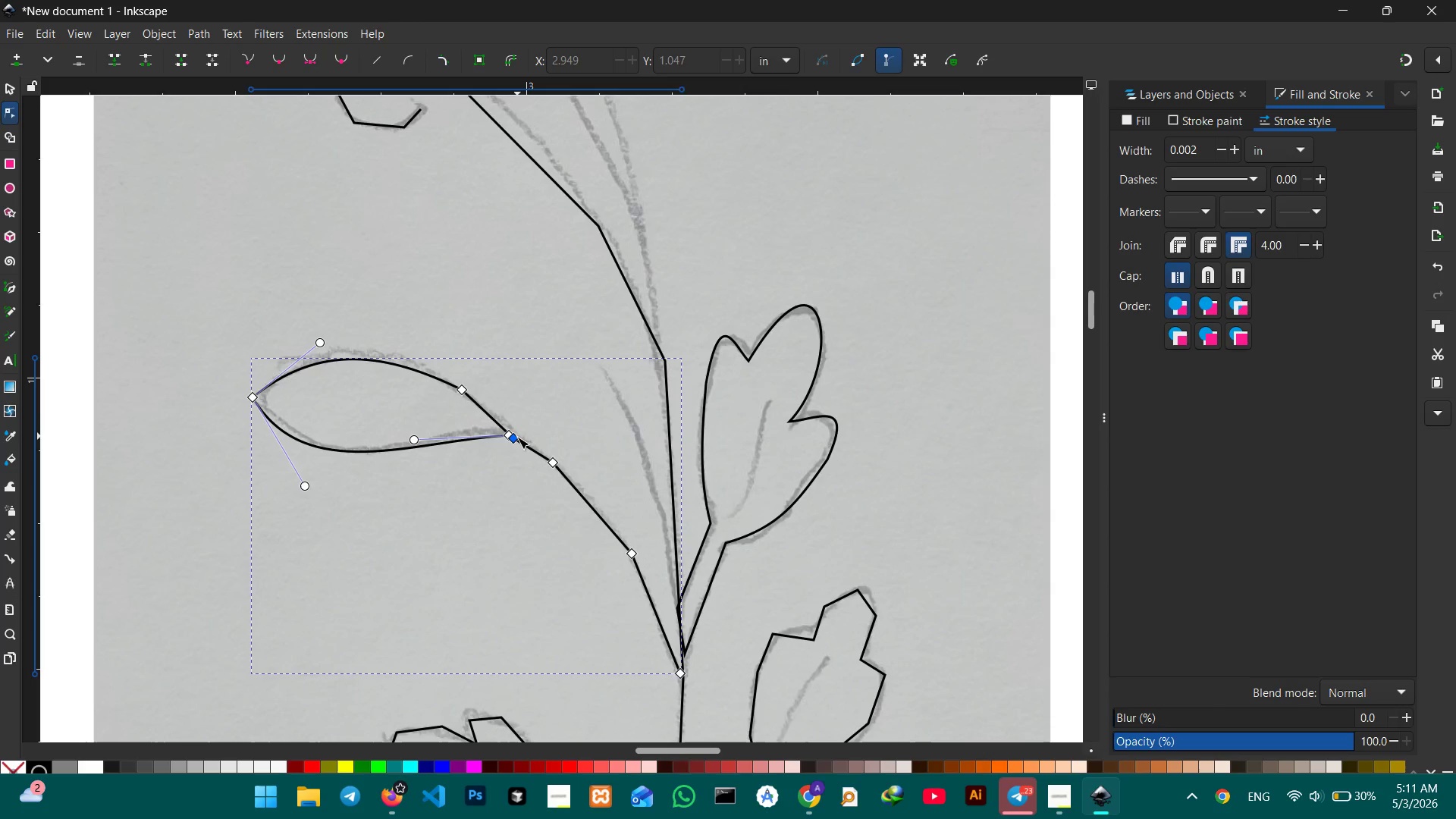 
left_click_drag(start_coordinate=[514, 438], to_coordinate=[510, 436])
 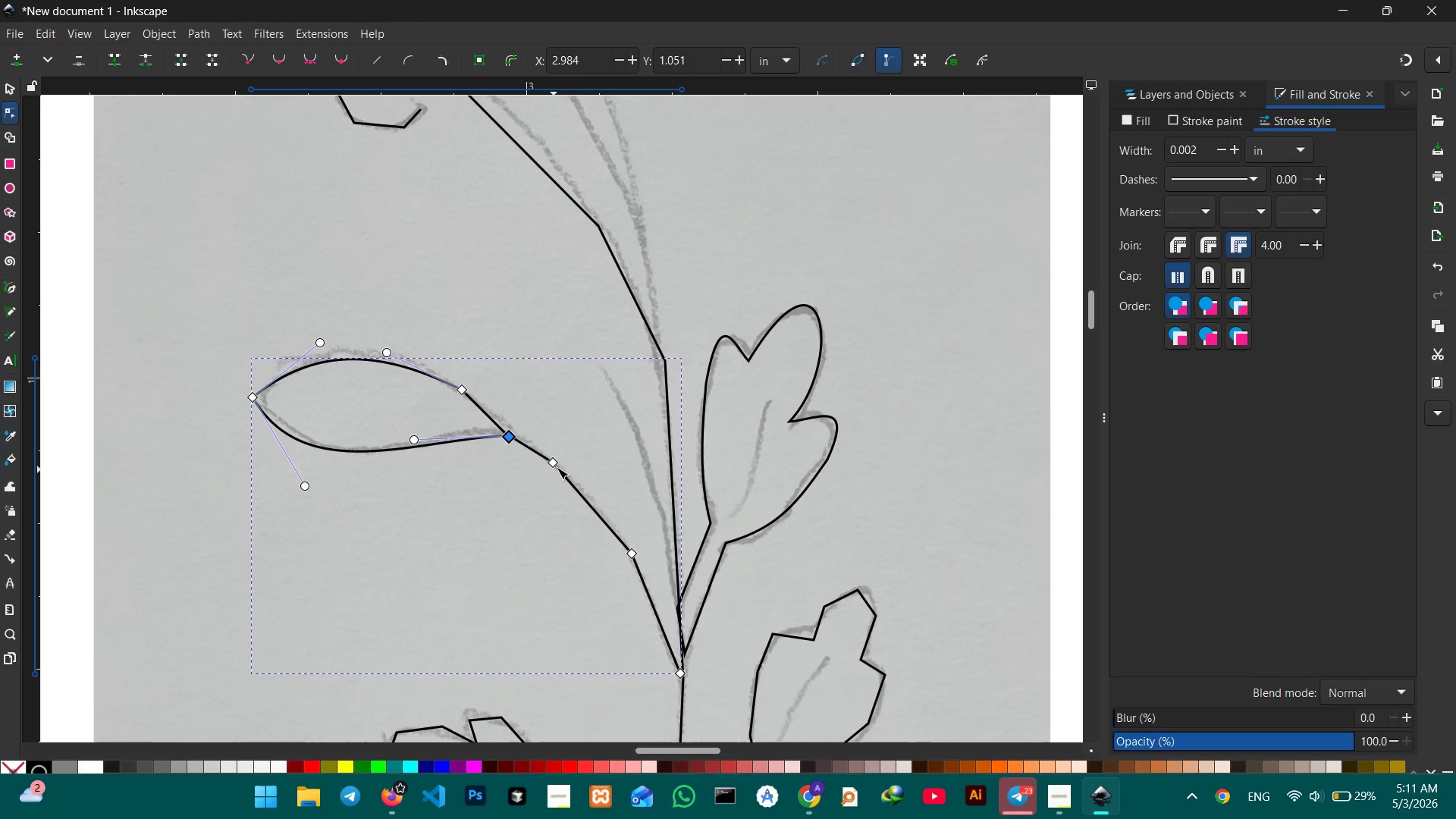 
left_click([553, 460])
 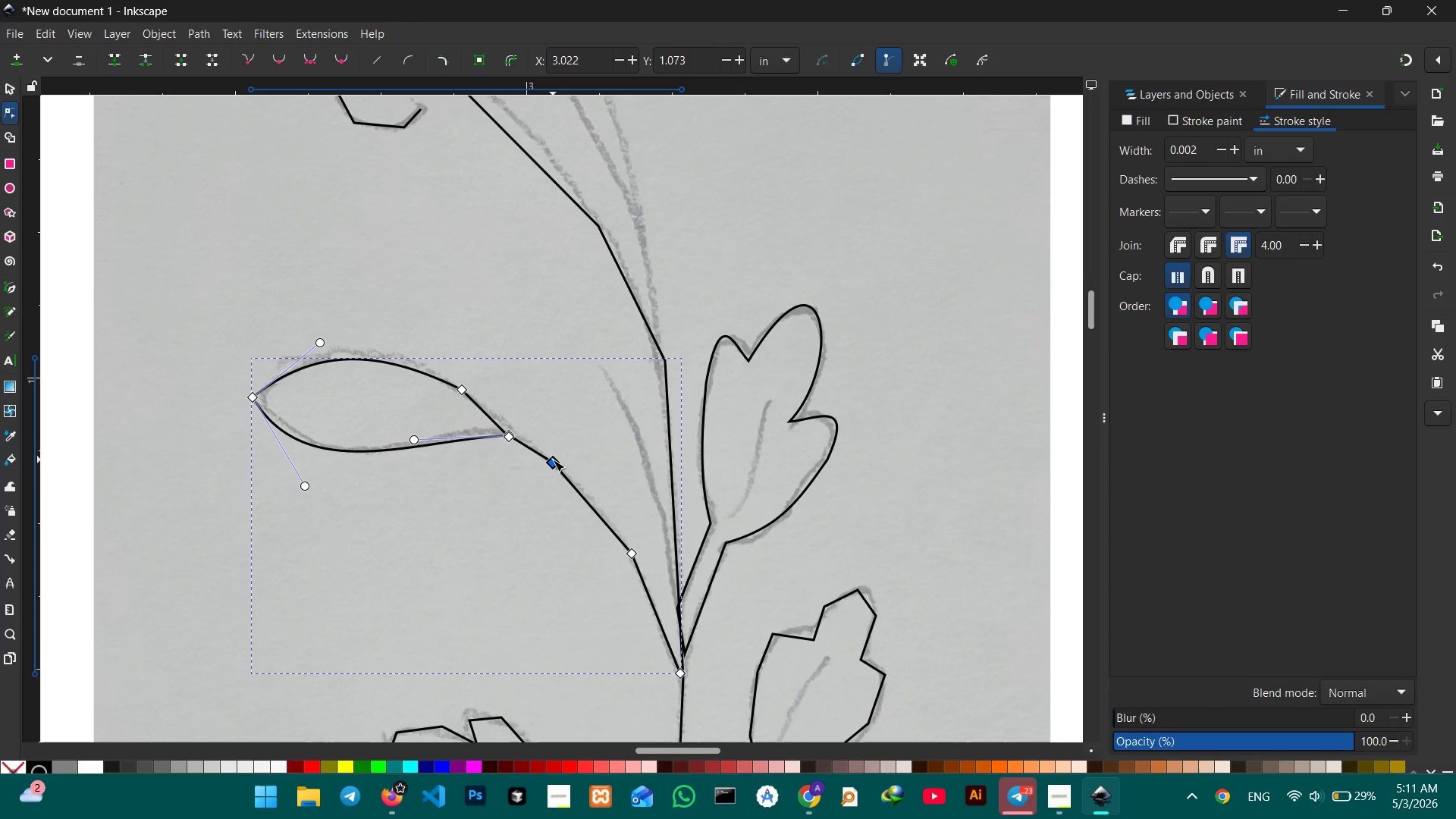 
key(Backspace)
 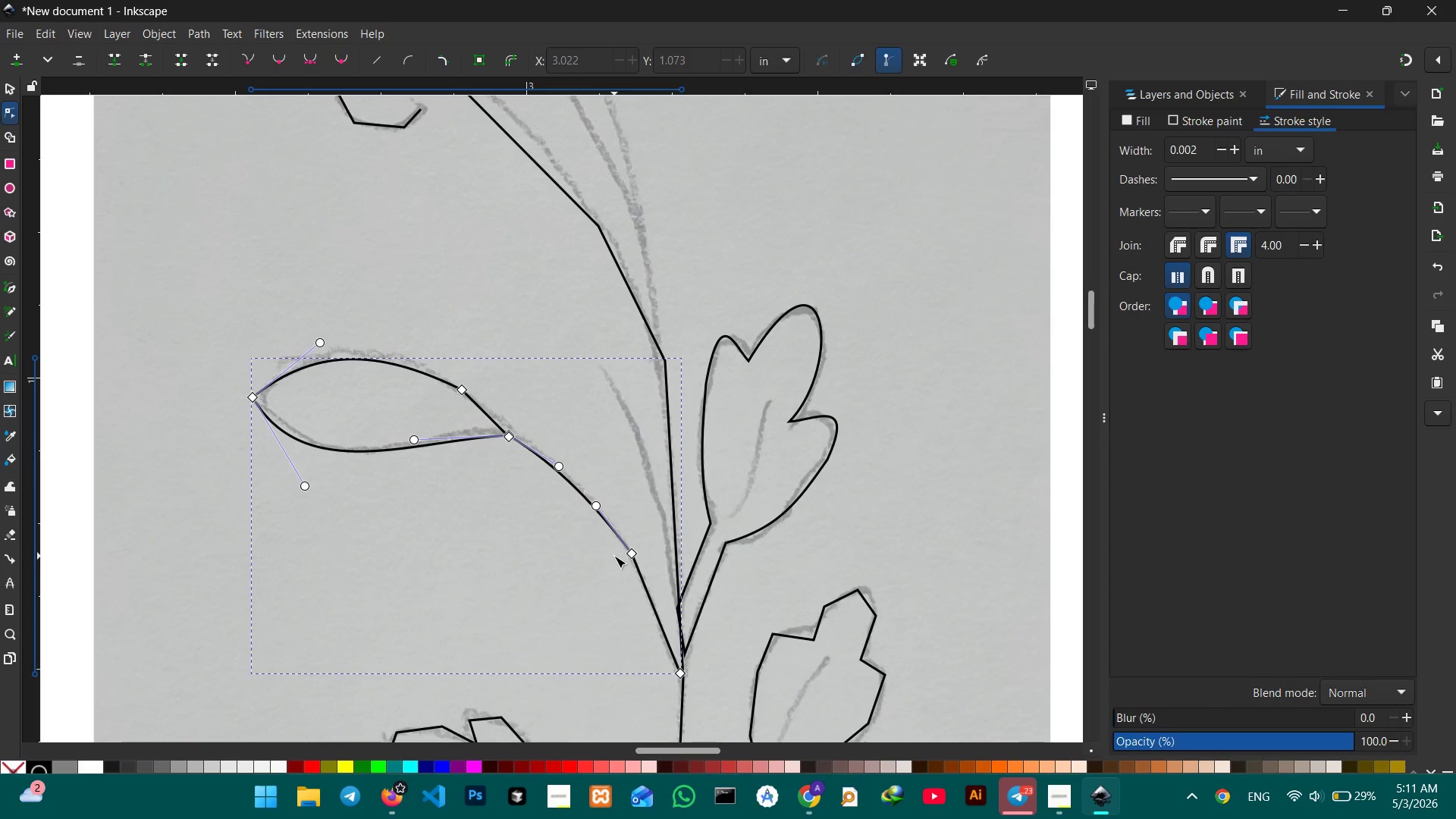 
left_click([633, 554])
 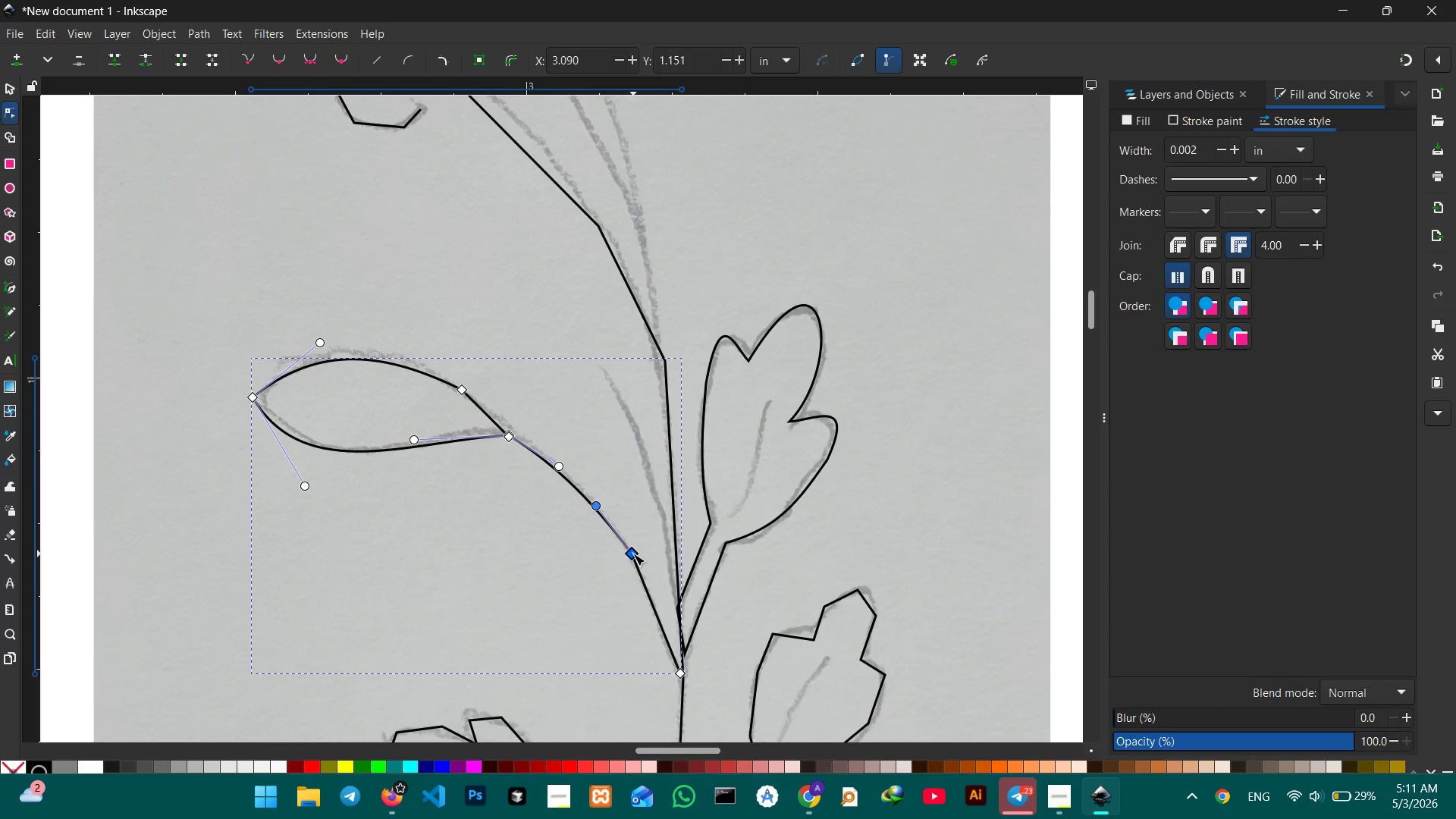 
key(Backspace)
 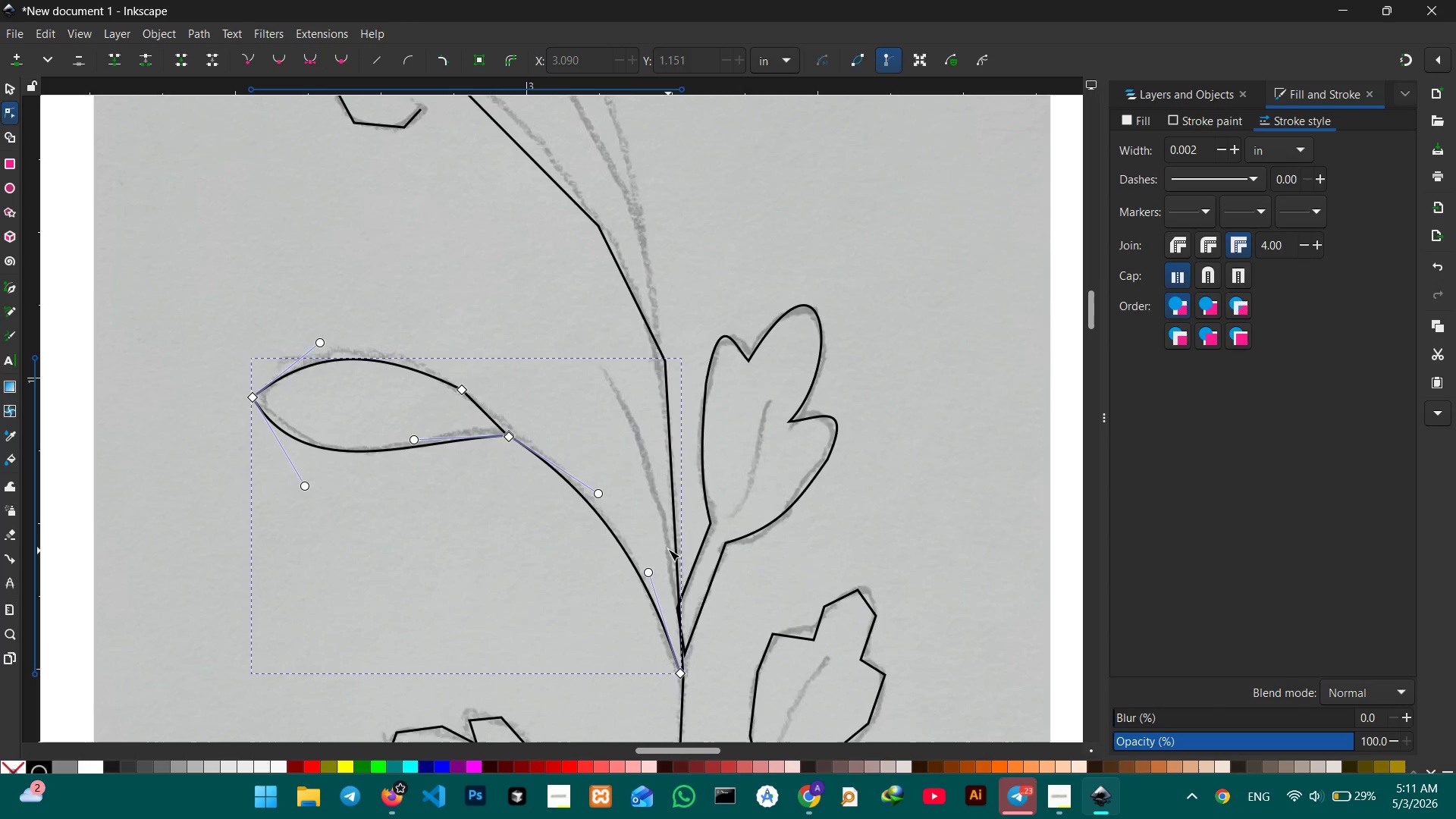 
scroll: coordinate [734, 486], scroll_direction: down, amount: 4.0
 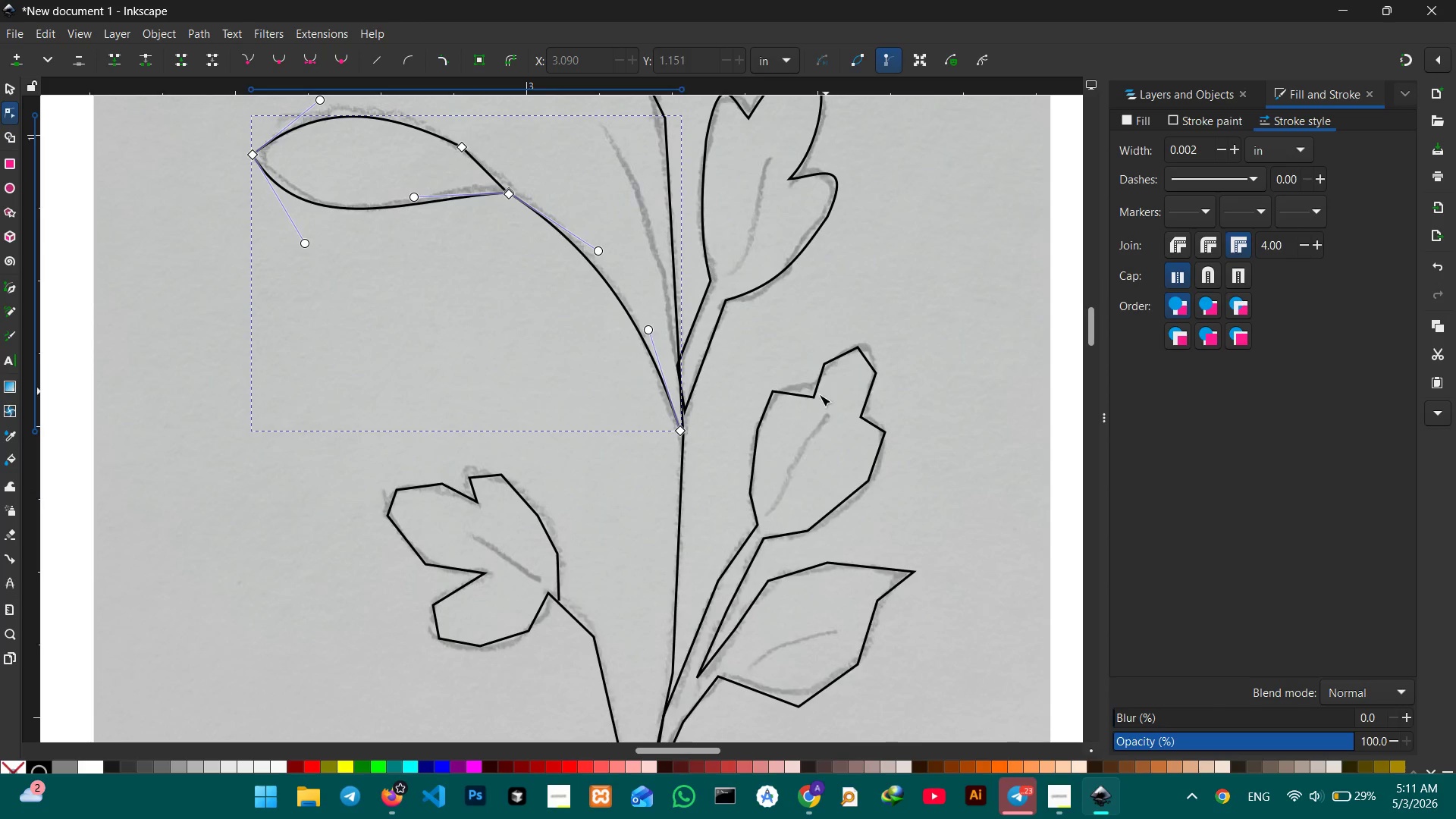 
left_click([813, 397])
 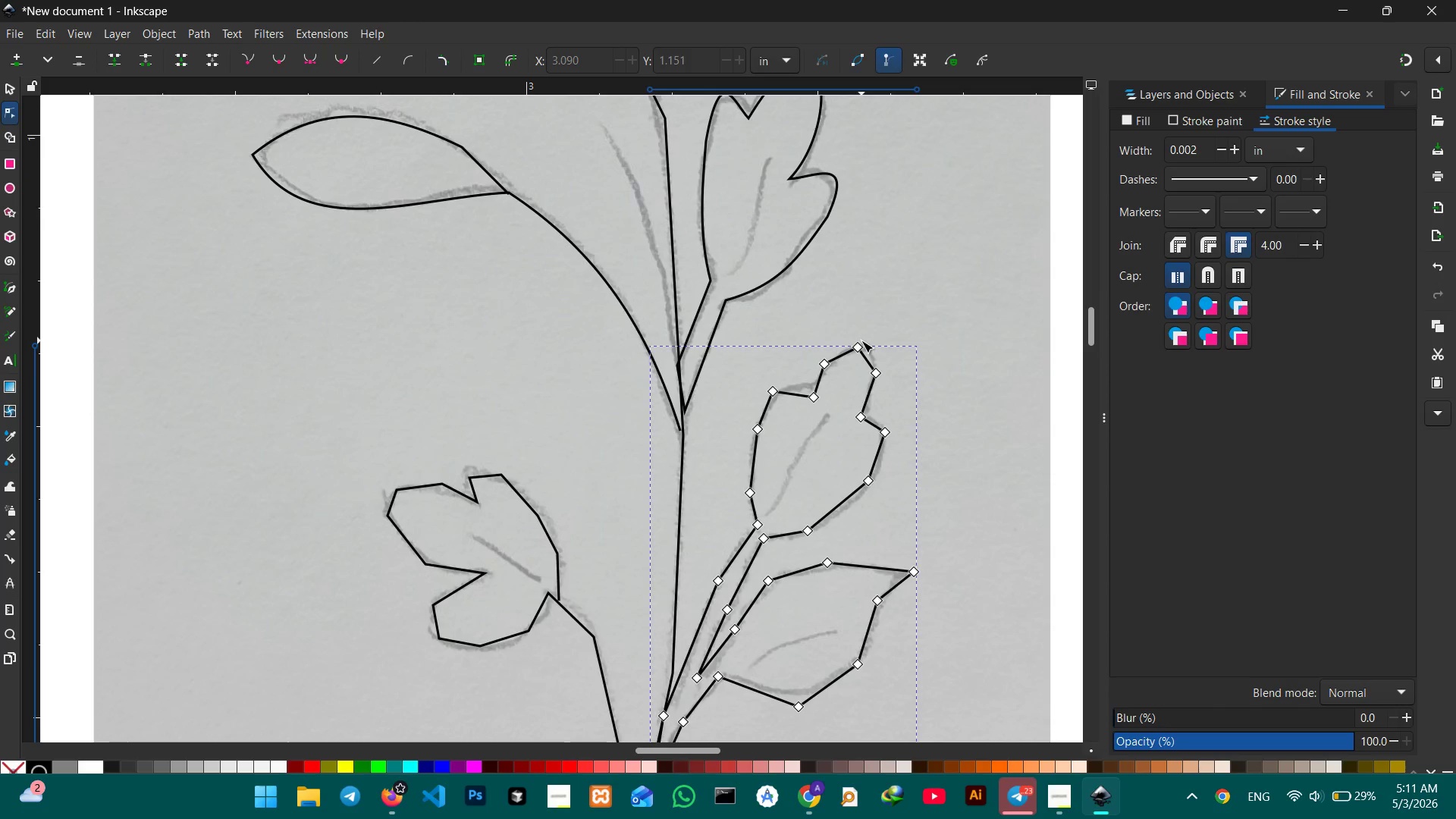 
left_click([861, 345])
 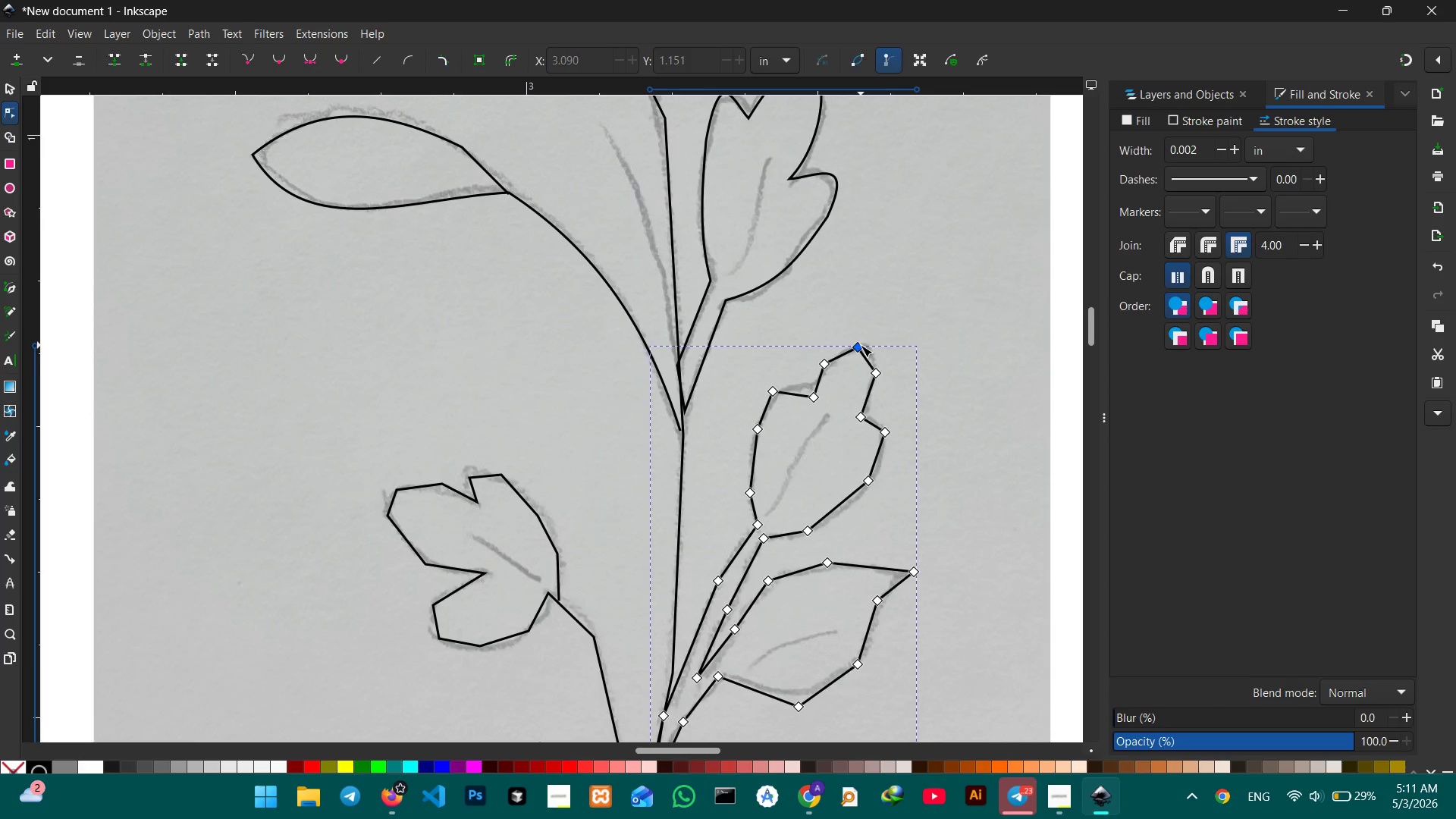 
key(Backspace)
 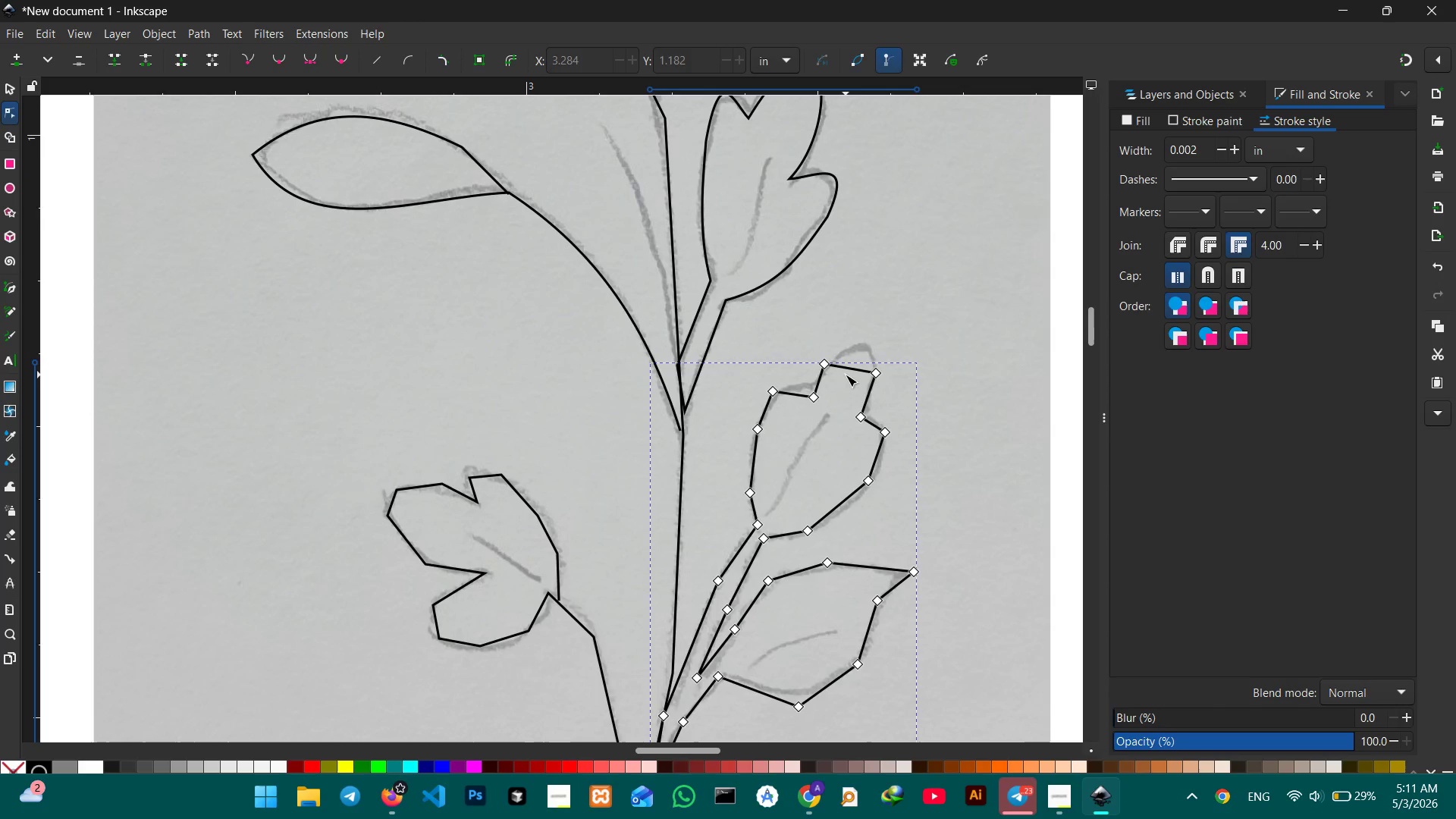 
left_click([849, 368])
 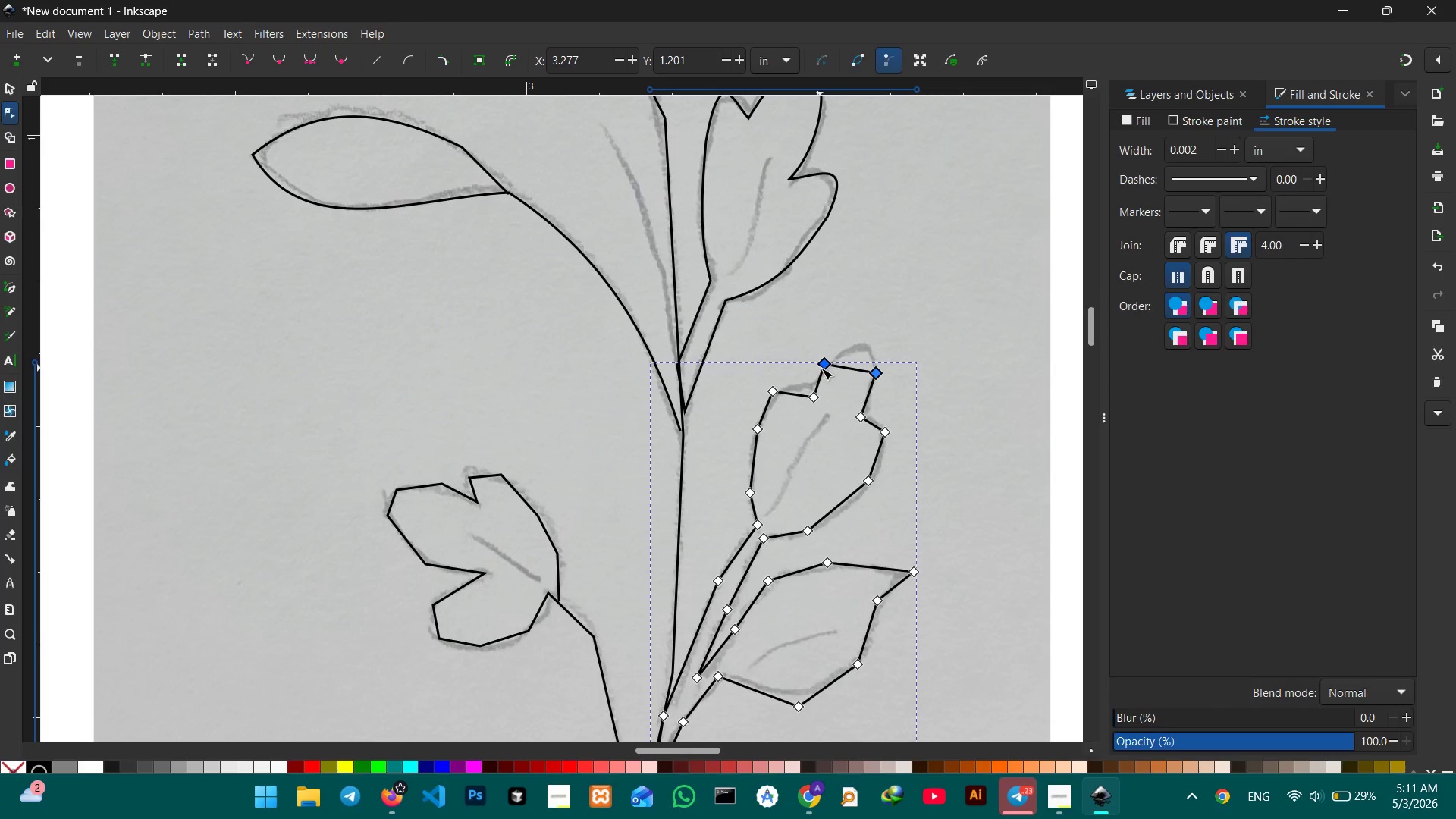 
key(Backspace)
 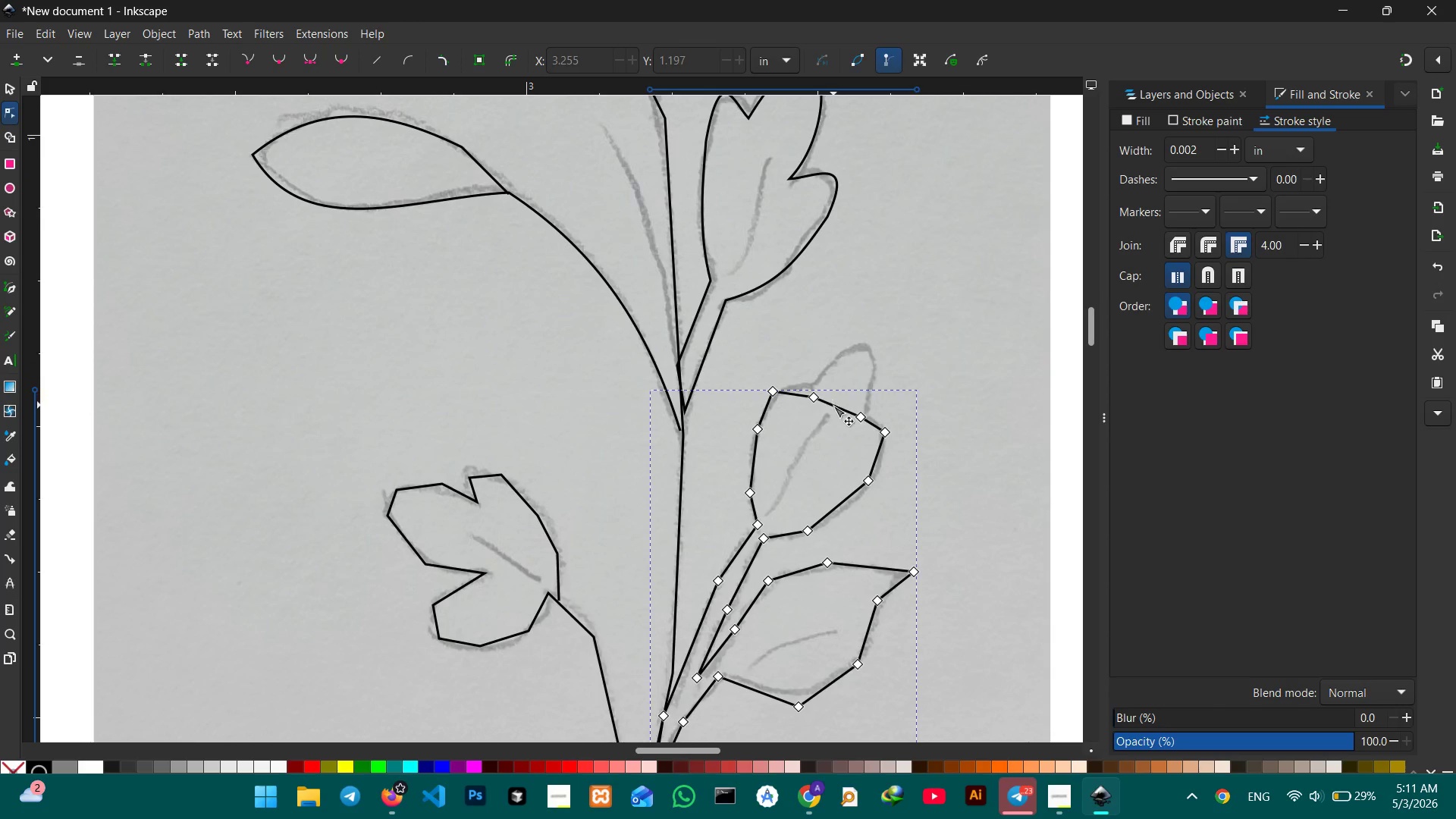 
left_click_drag(start_coordinate=[833, 406], to_coordinate=[862, 344])
 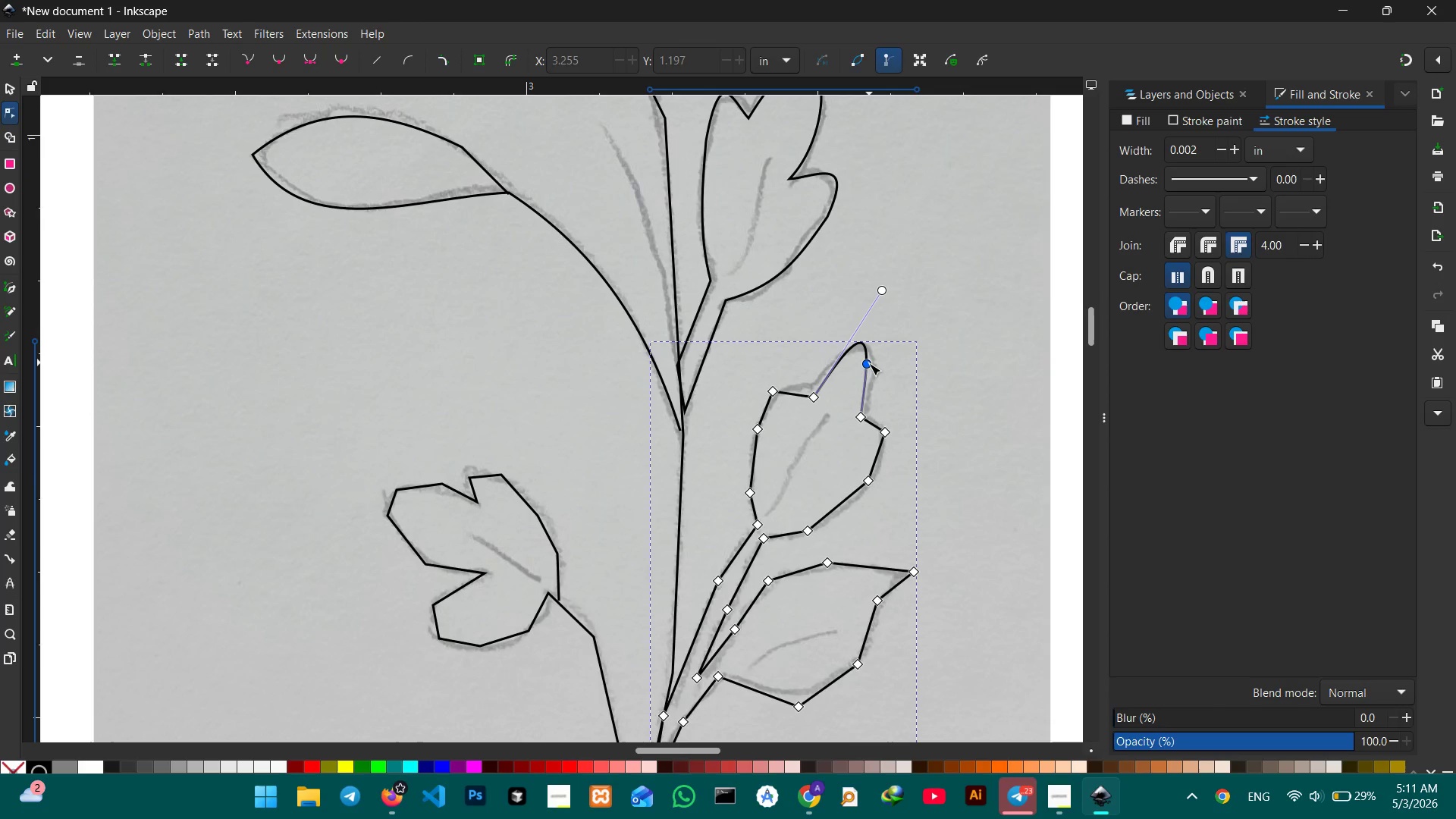 
left_click_drag(start_coordinate=[868, 364], to_coordinate=[890, 367])
 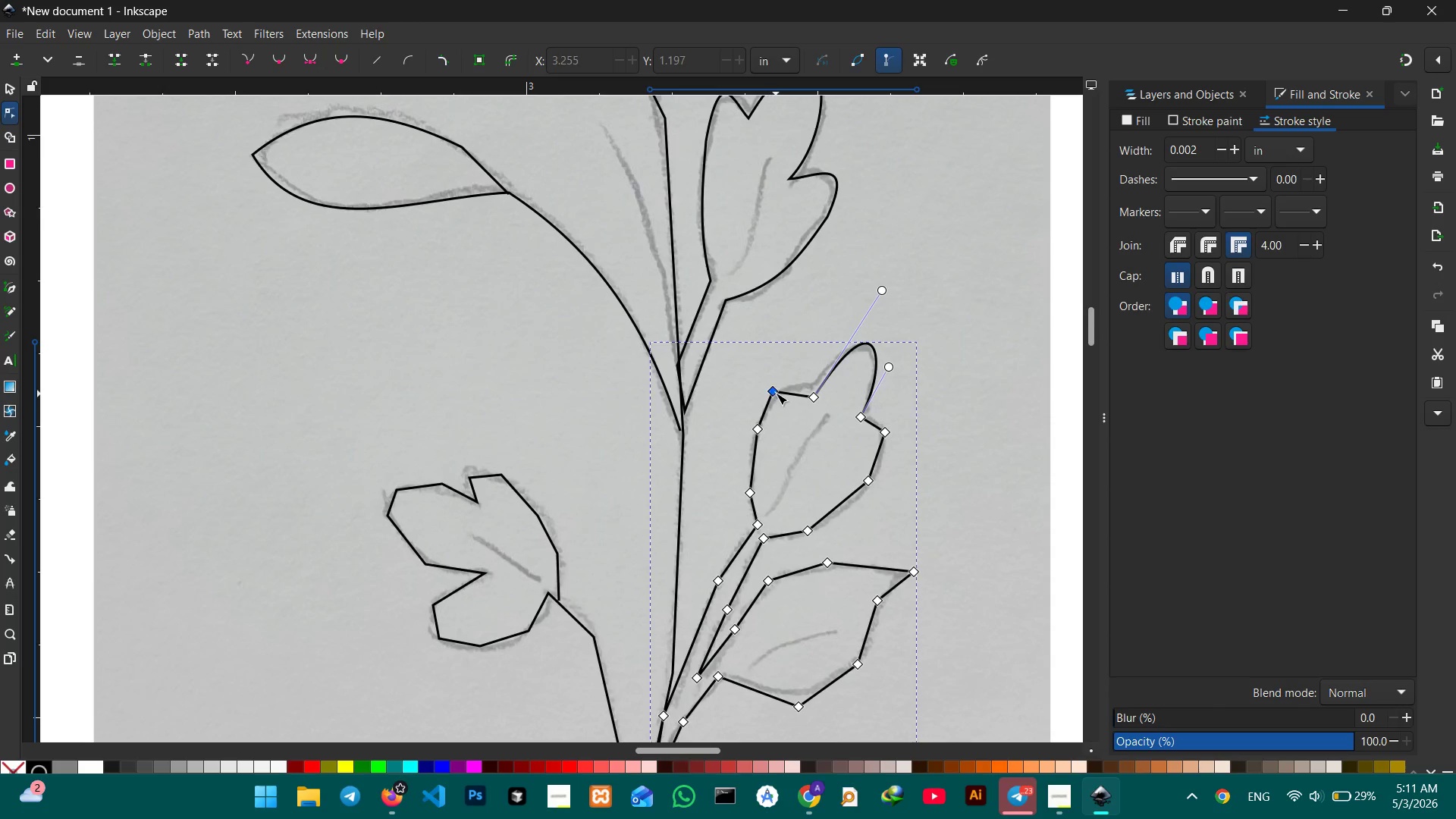 
left_click([776, 391])
 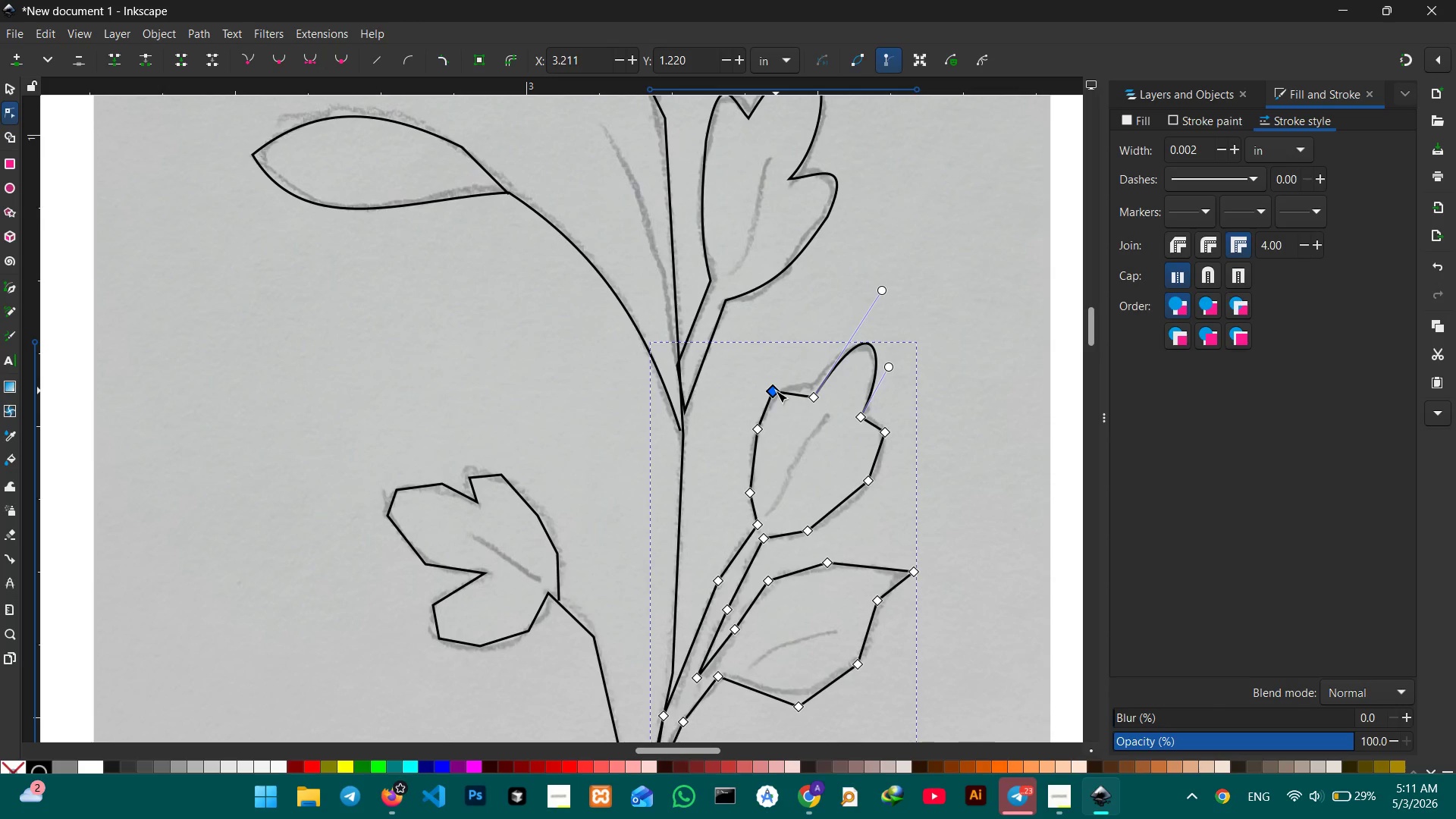 
key(Backspace)
 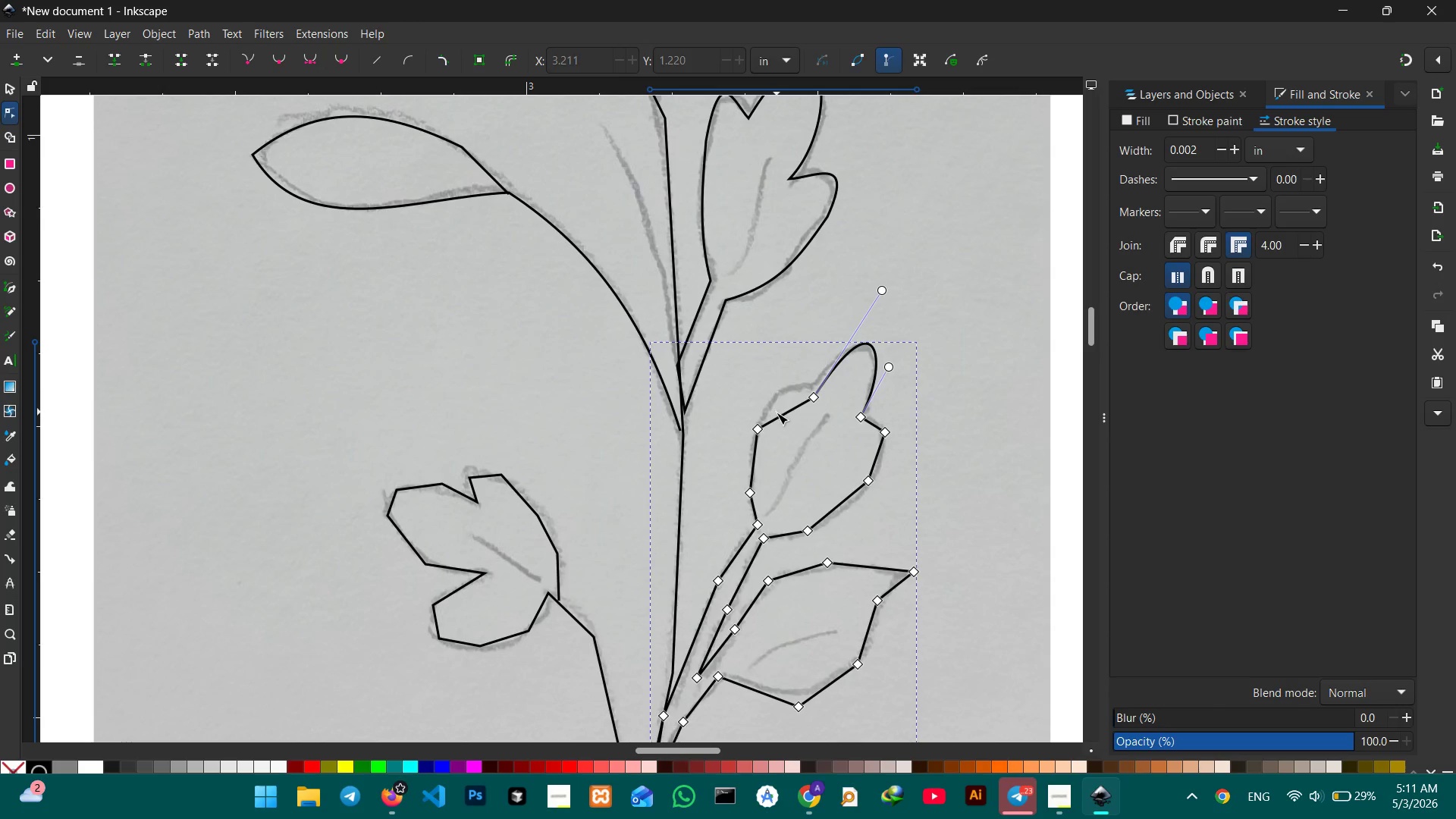 
left_click_drag(start_coordinate=[777, 416], to_coordinate=[780, 384])
 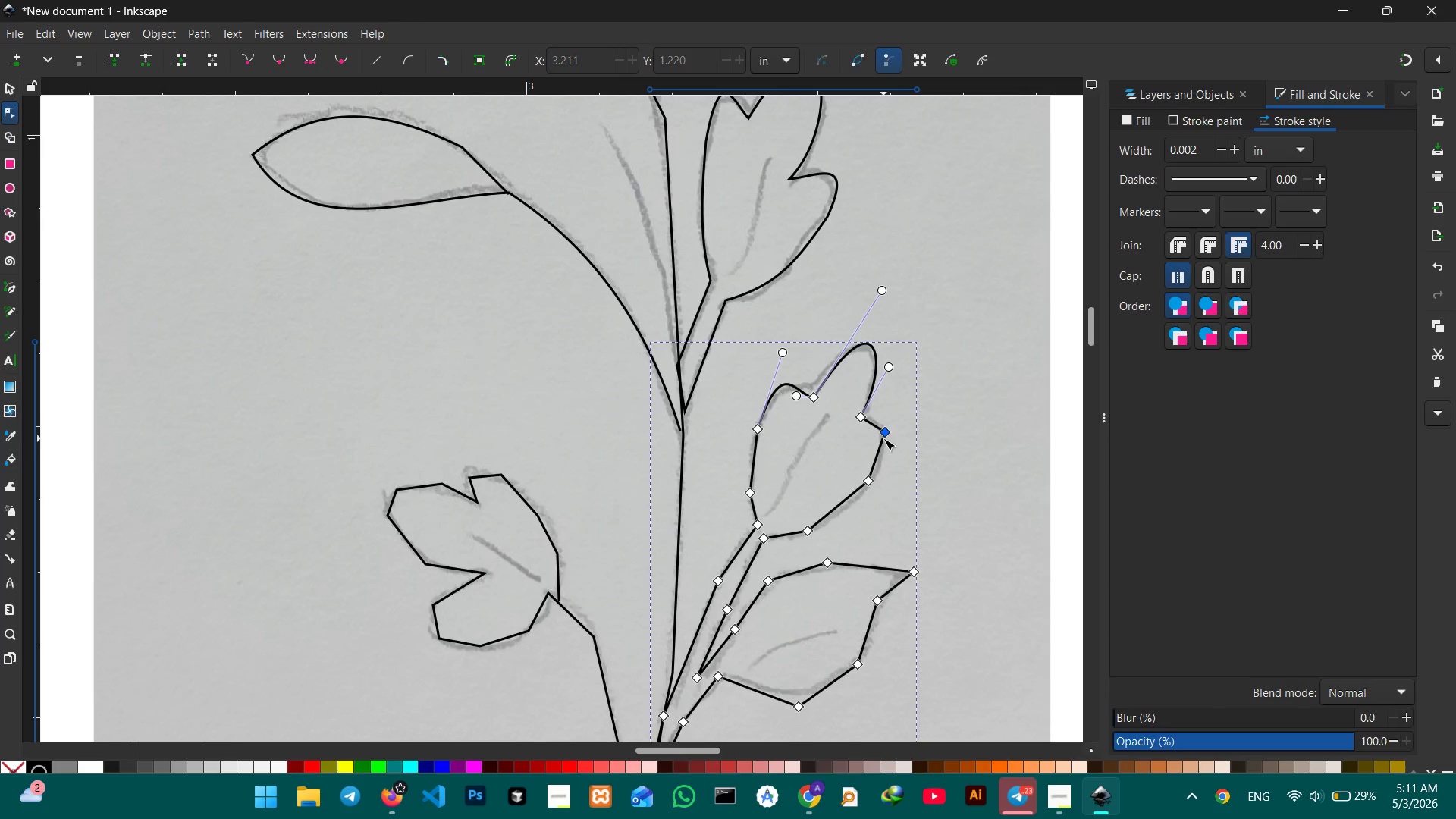 
left_click([883, 438])
 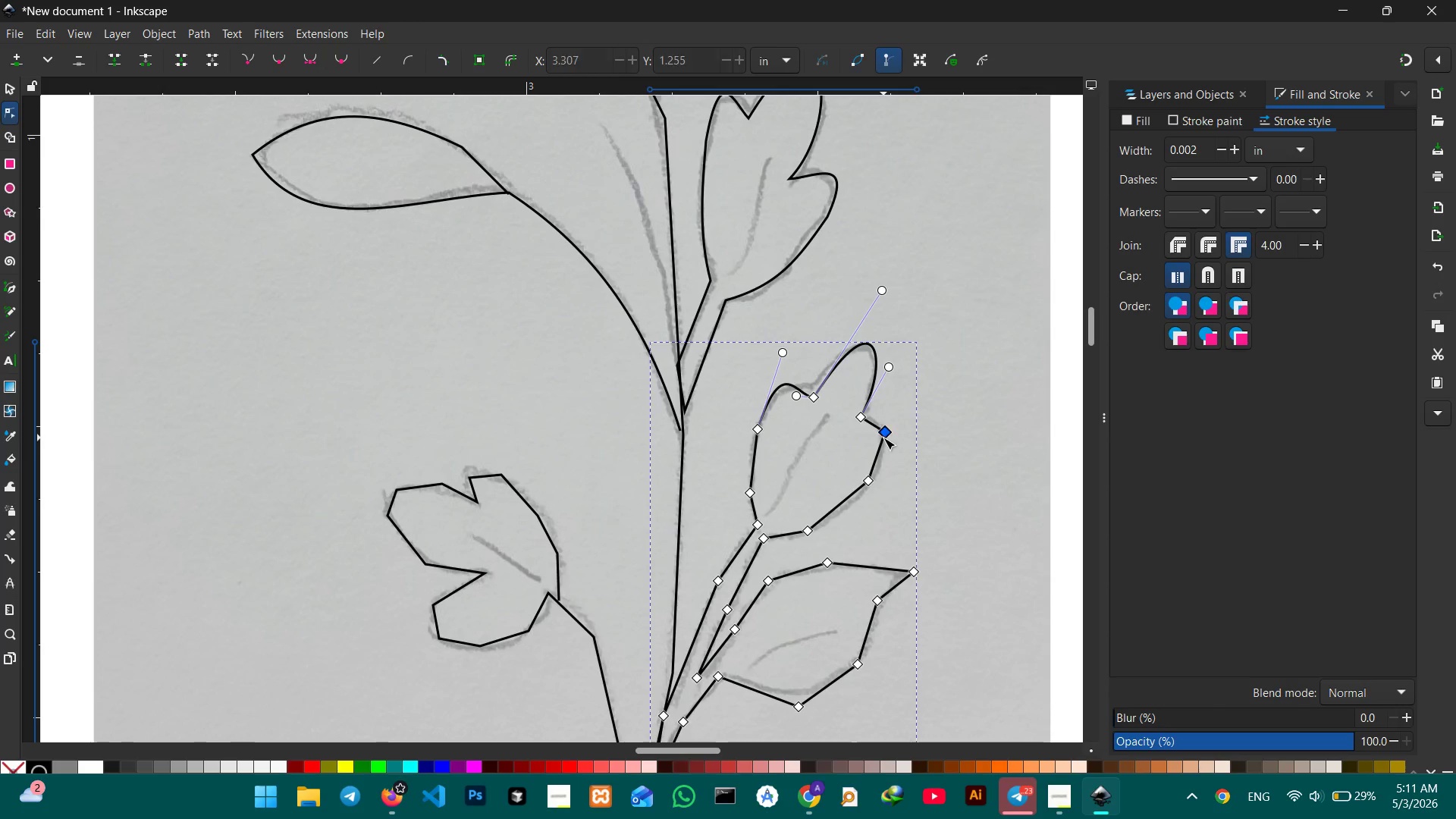 
key(Backspace)
 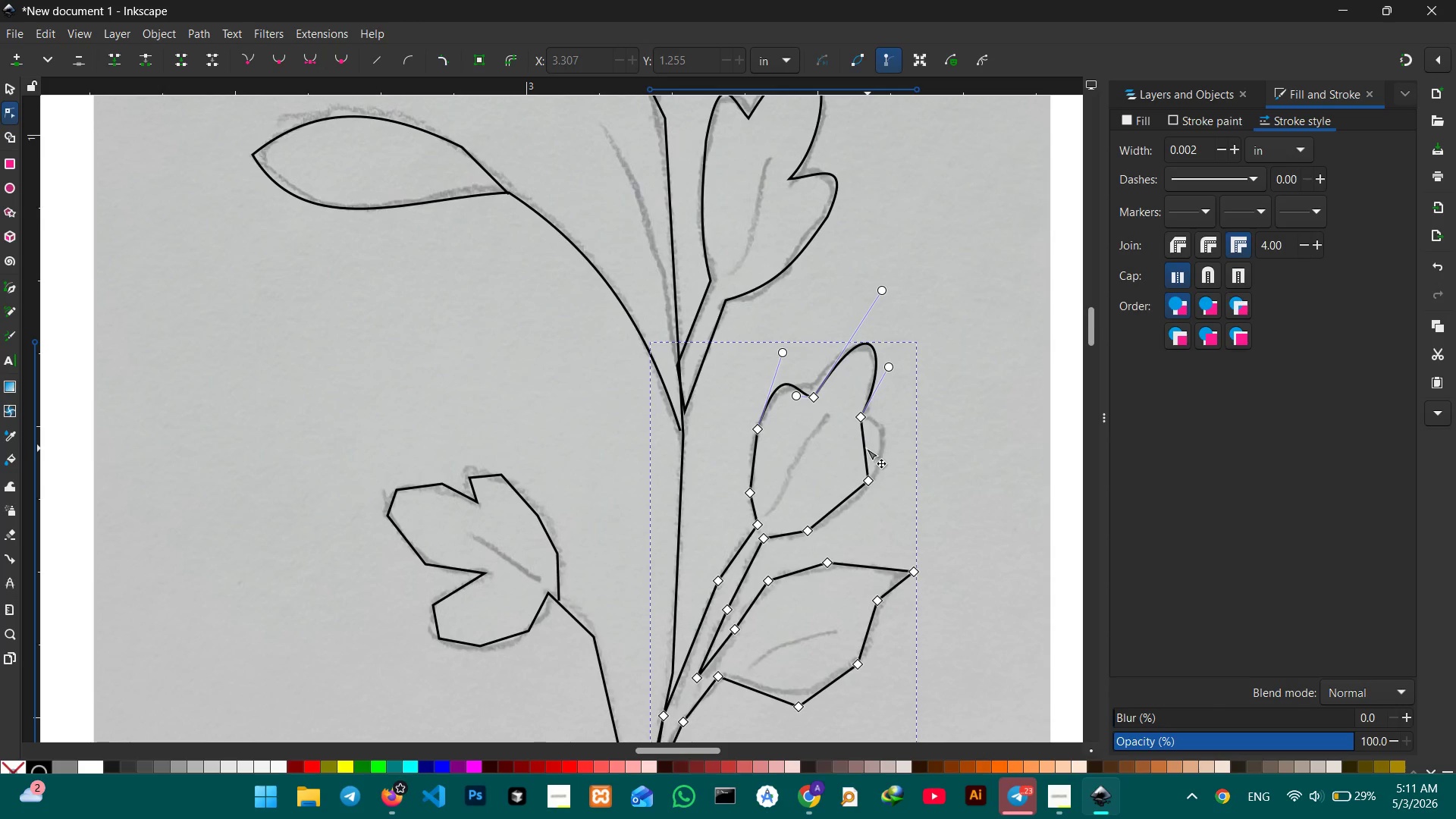 
left_click_drag(start_coordinate=[864, 448], to_coordinate=[884, 435])
 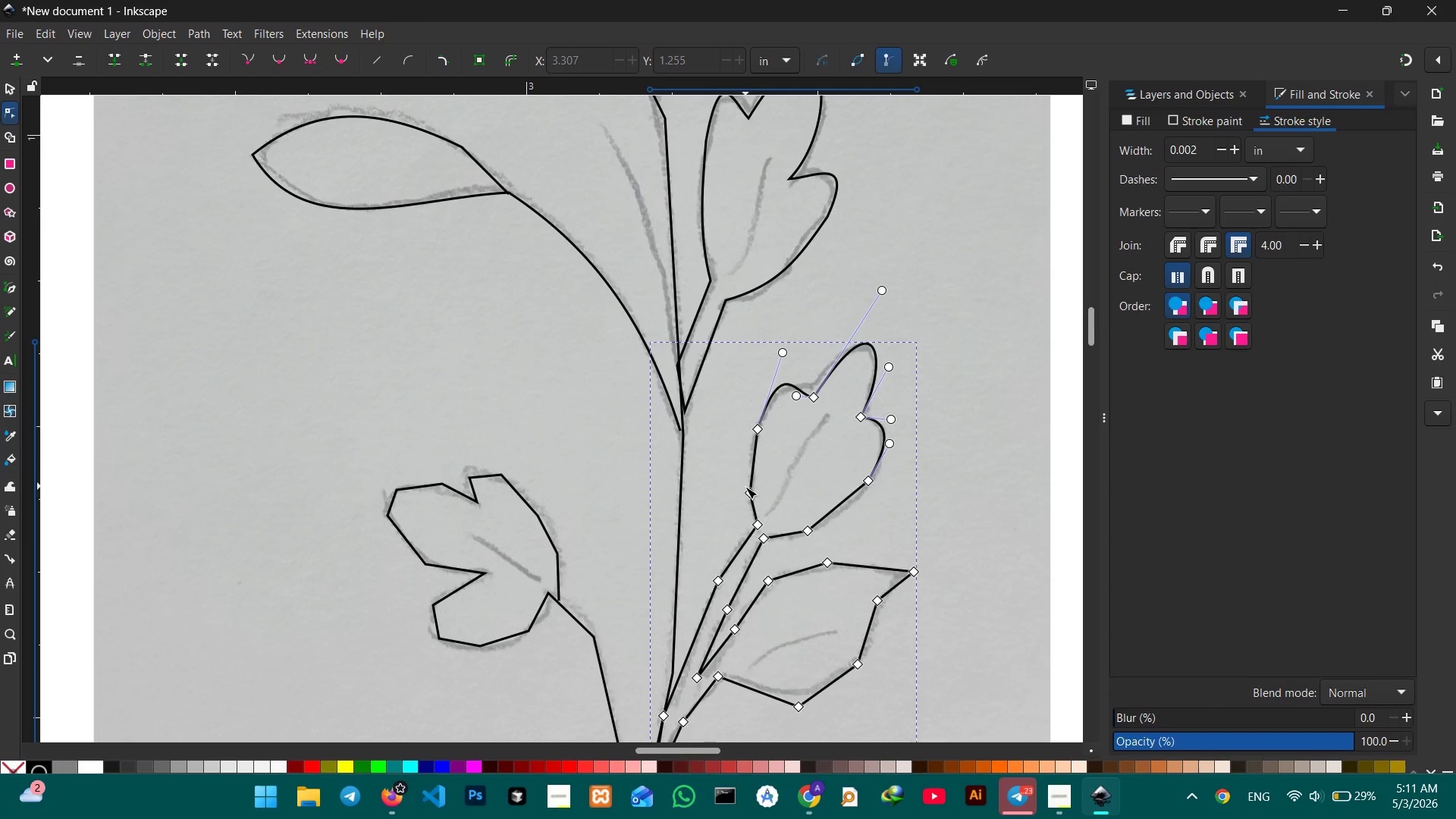 
left_click([747, 491])
 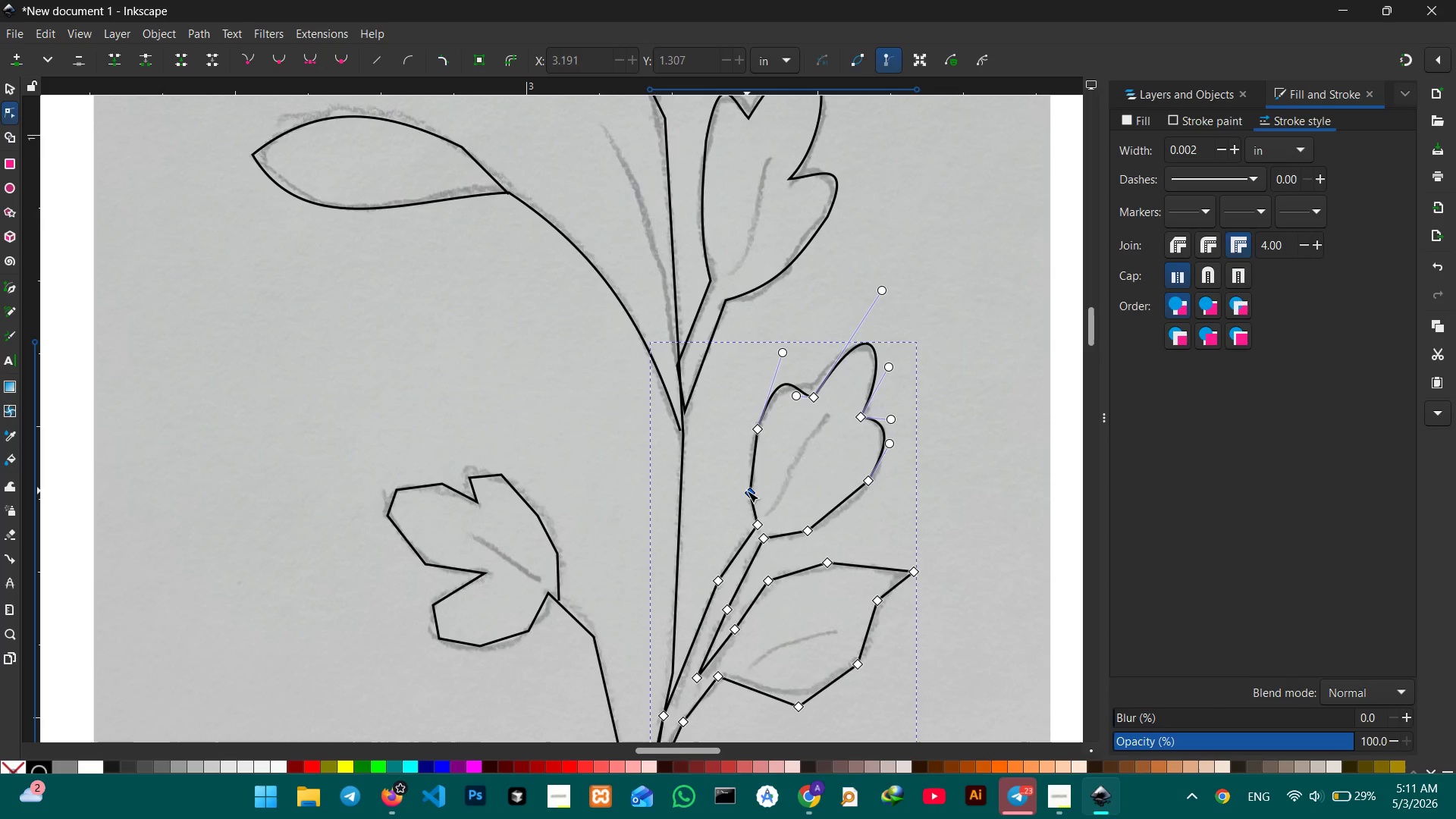 
key(Backspace)
 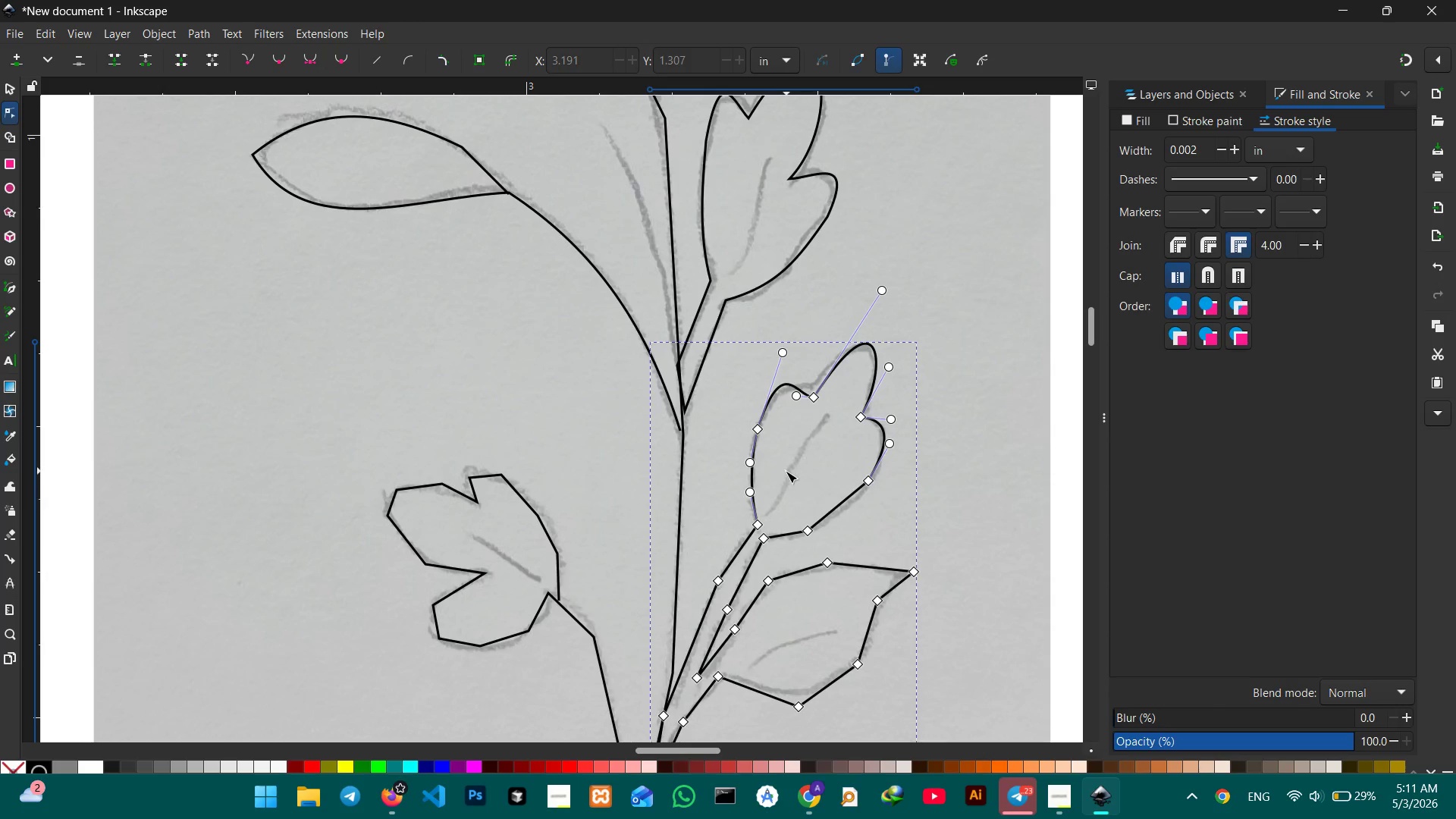 
scroll: coordinate [786, 471], scroll_direction: down, amount: 2.0
 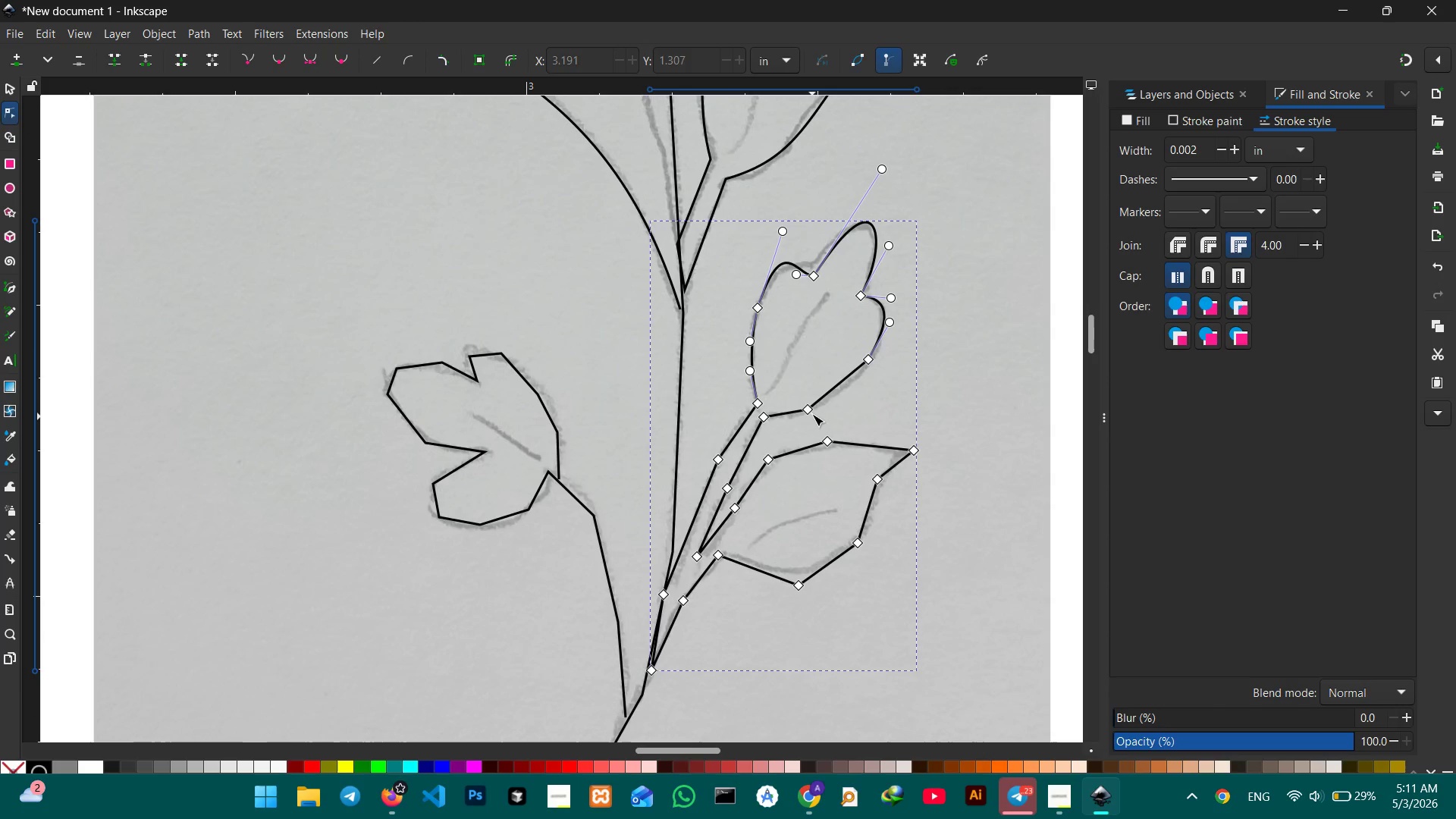 
left_click([811, 413])
 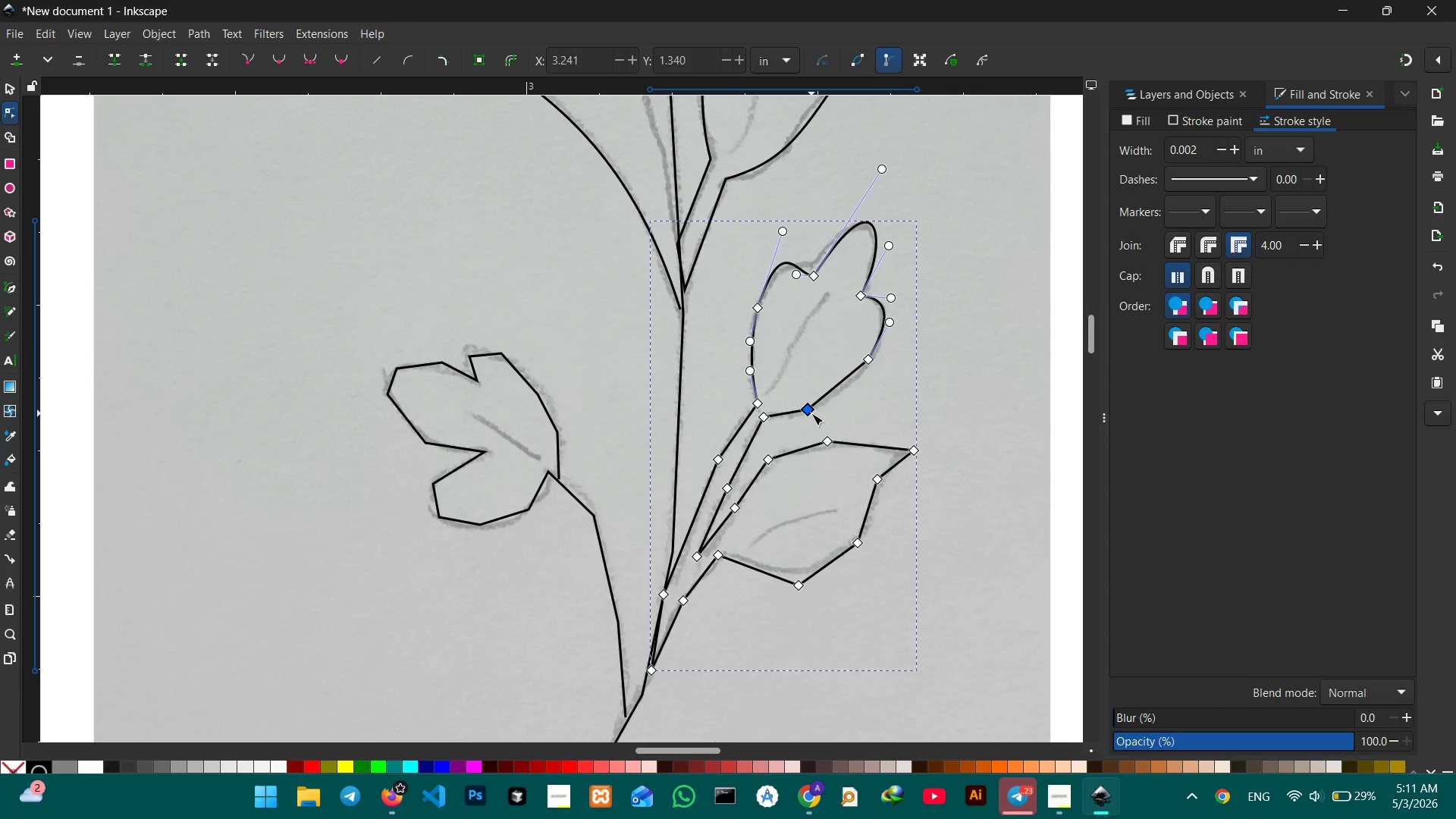 
key(Backspace)
 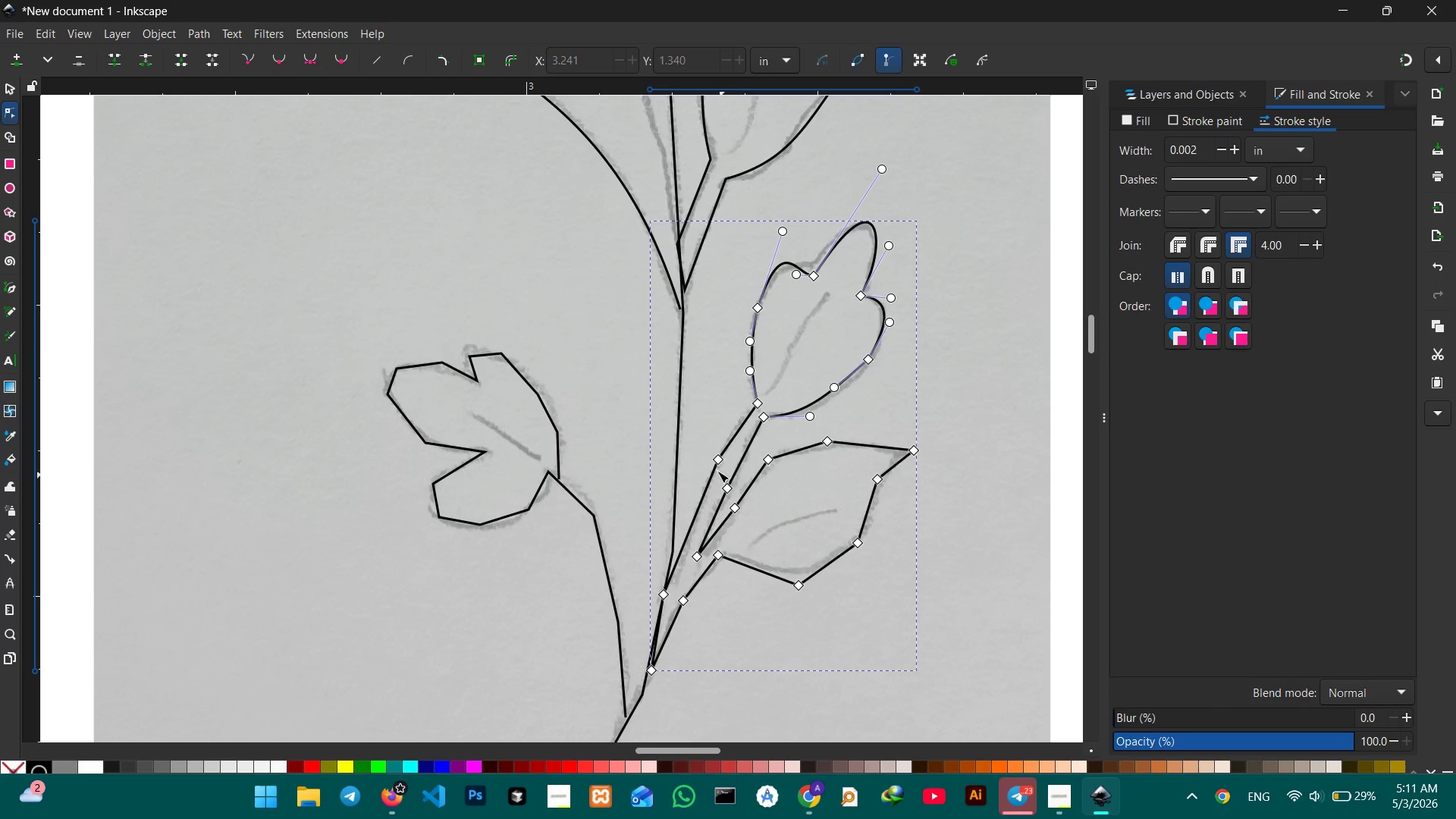 
left_click([715, 464])
 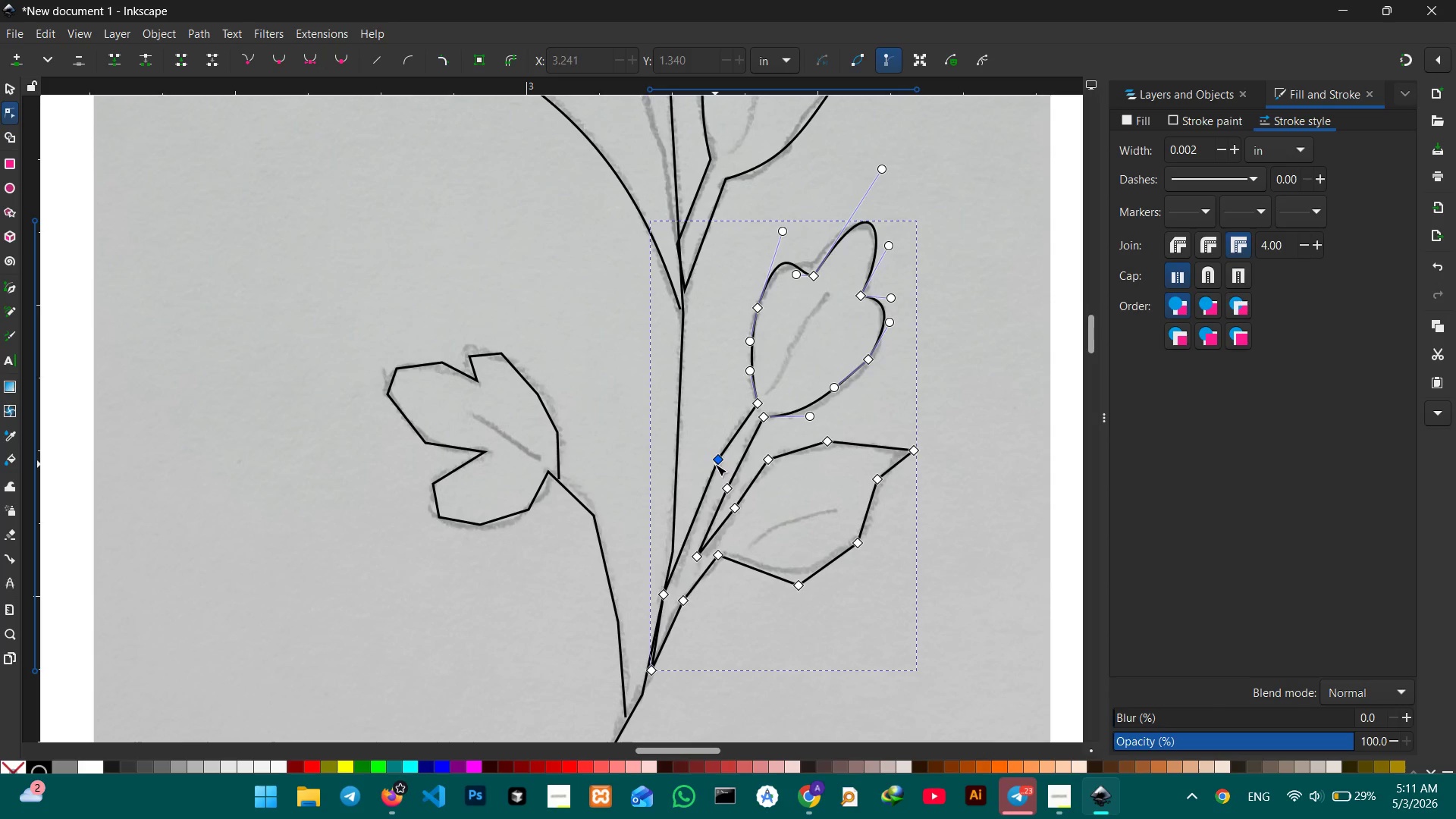 
key(Backspace)
 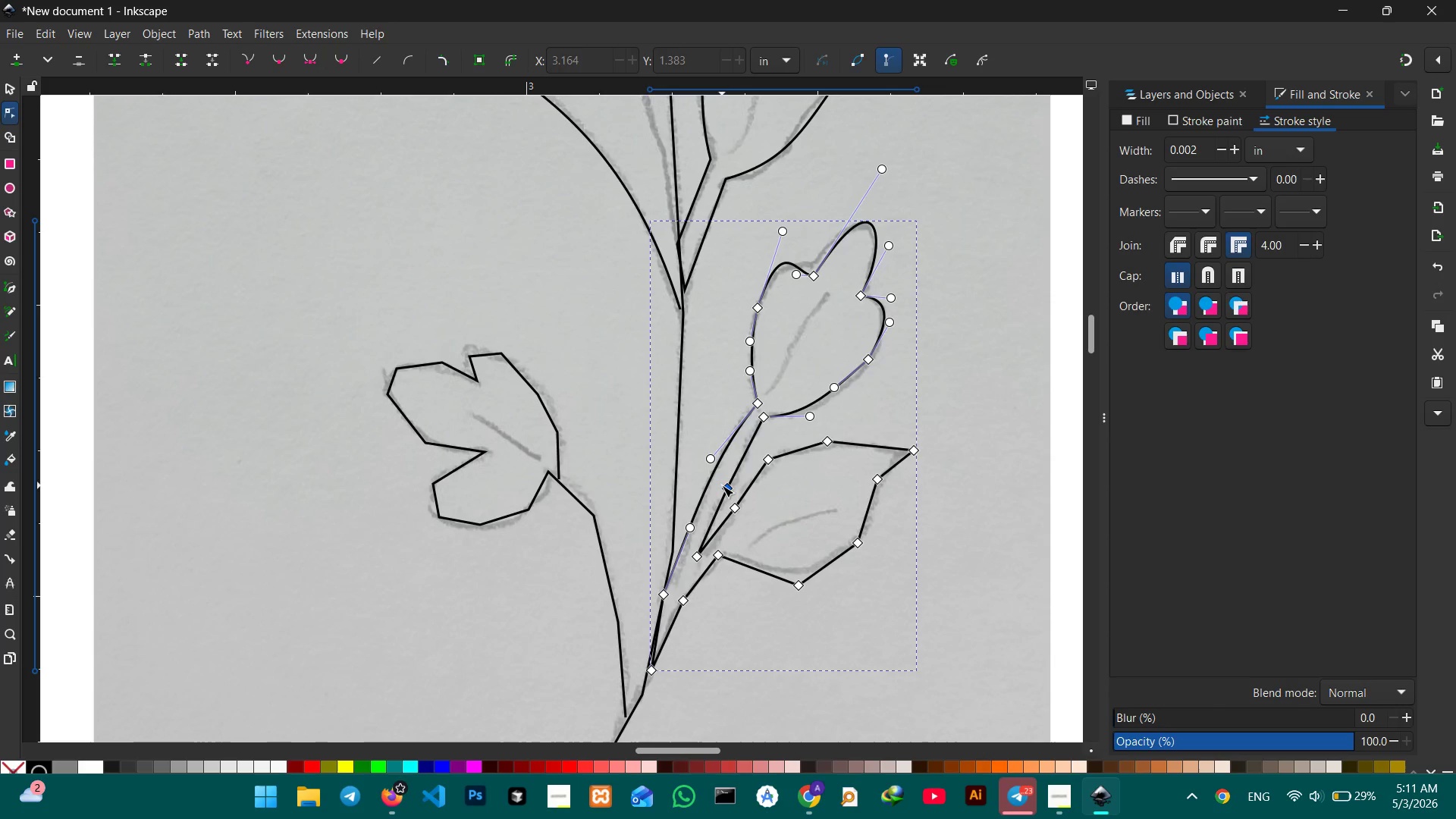 
left_click([725, 487])
 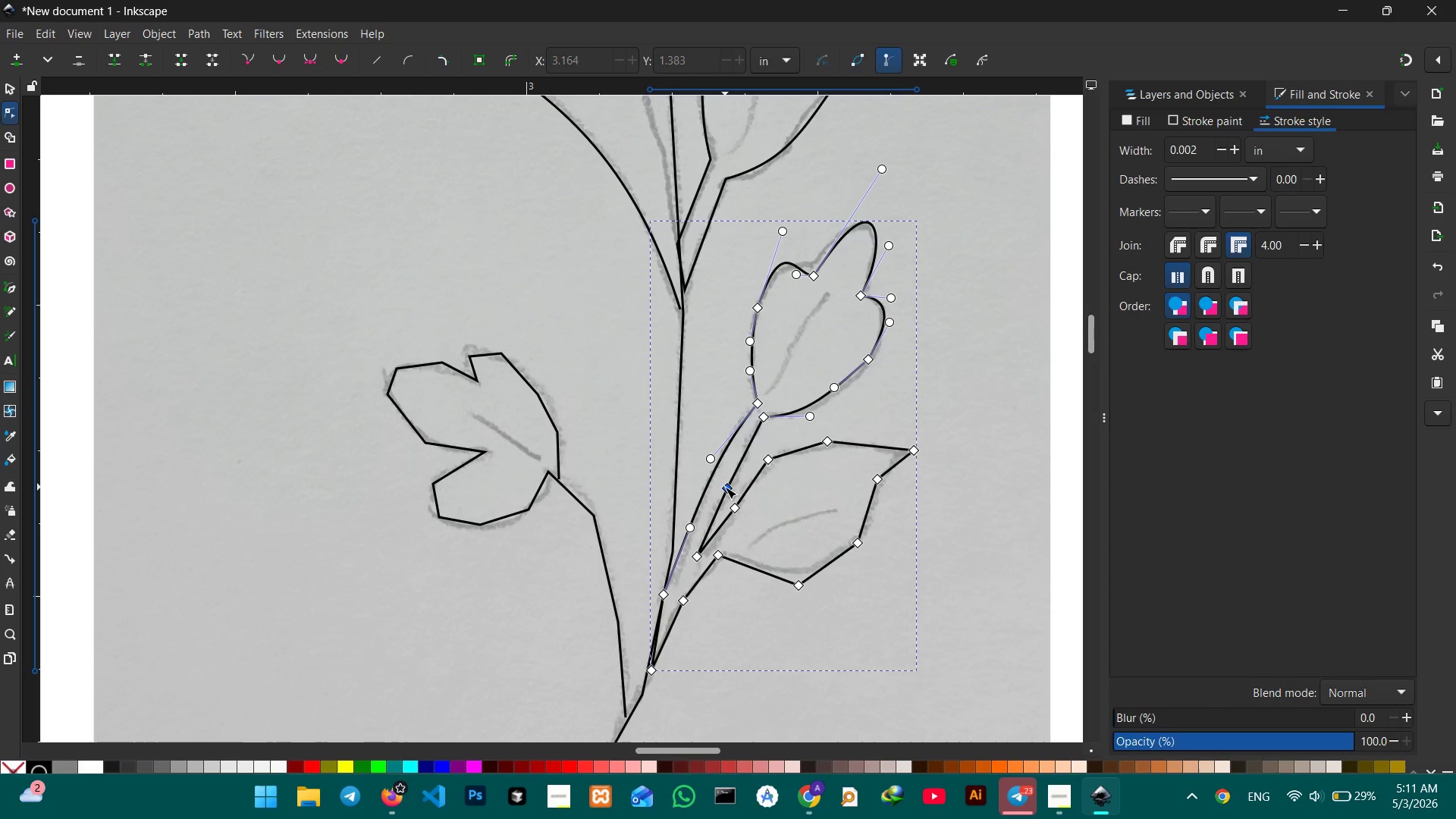 
key(Backspace)
 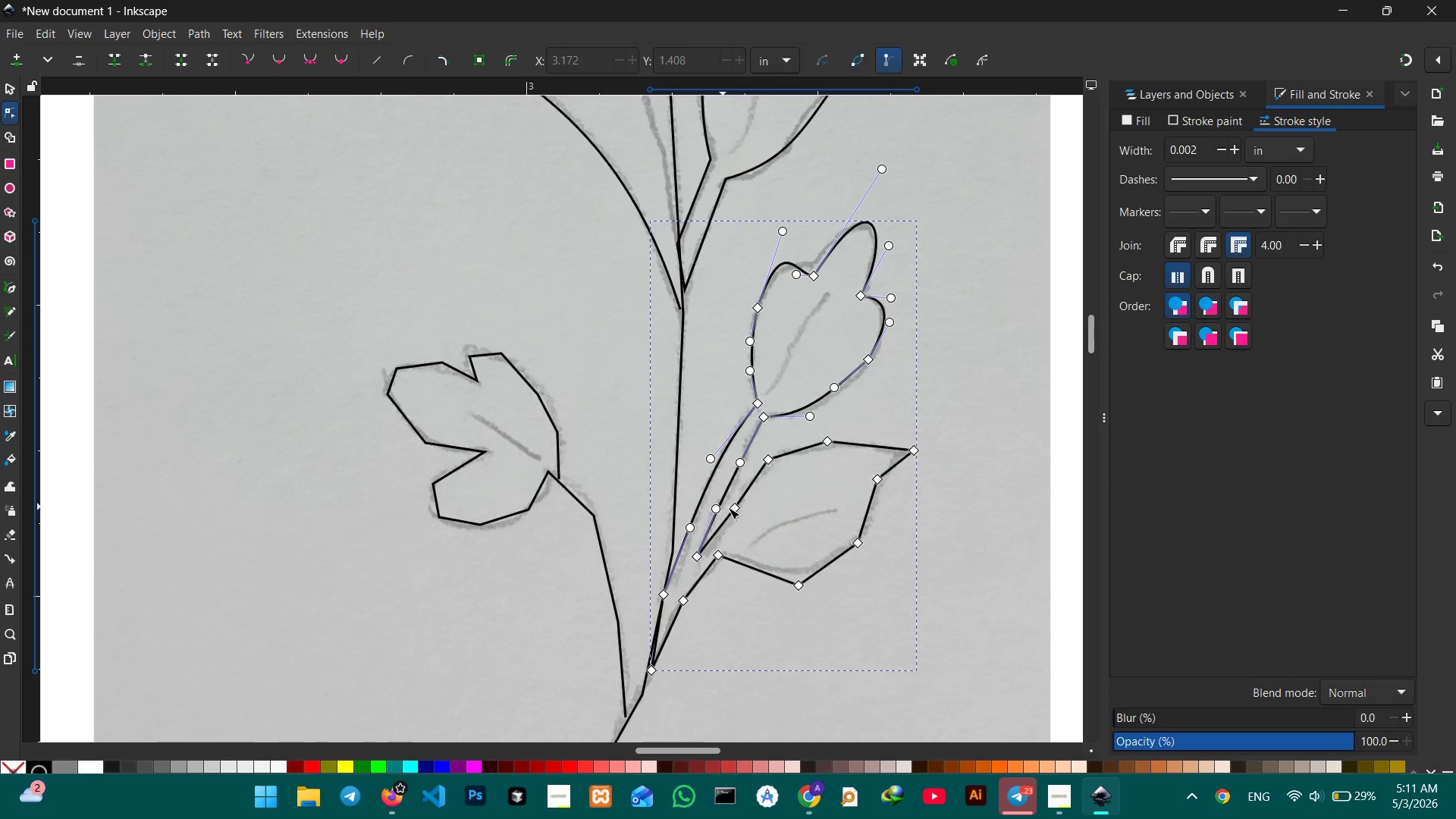 
left_click([734, 504])
 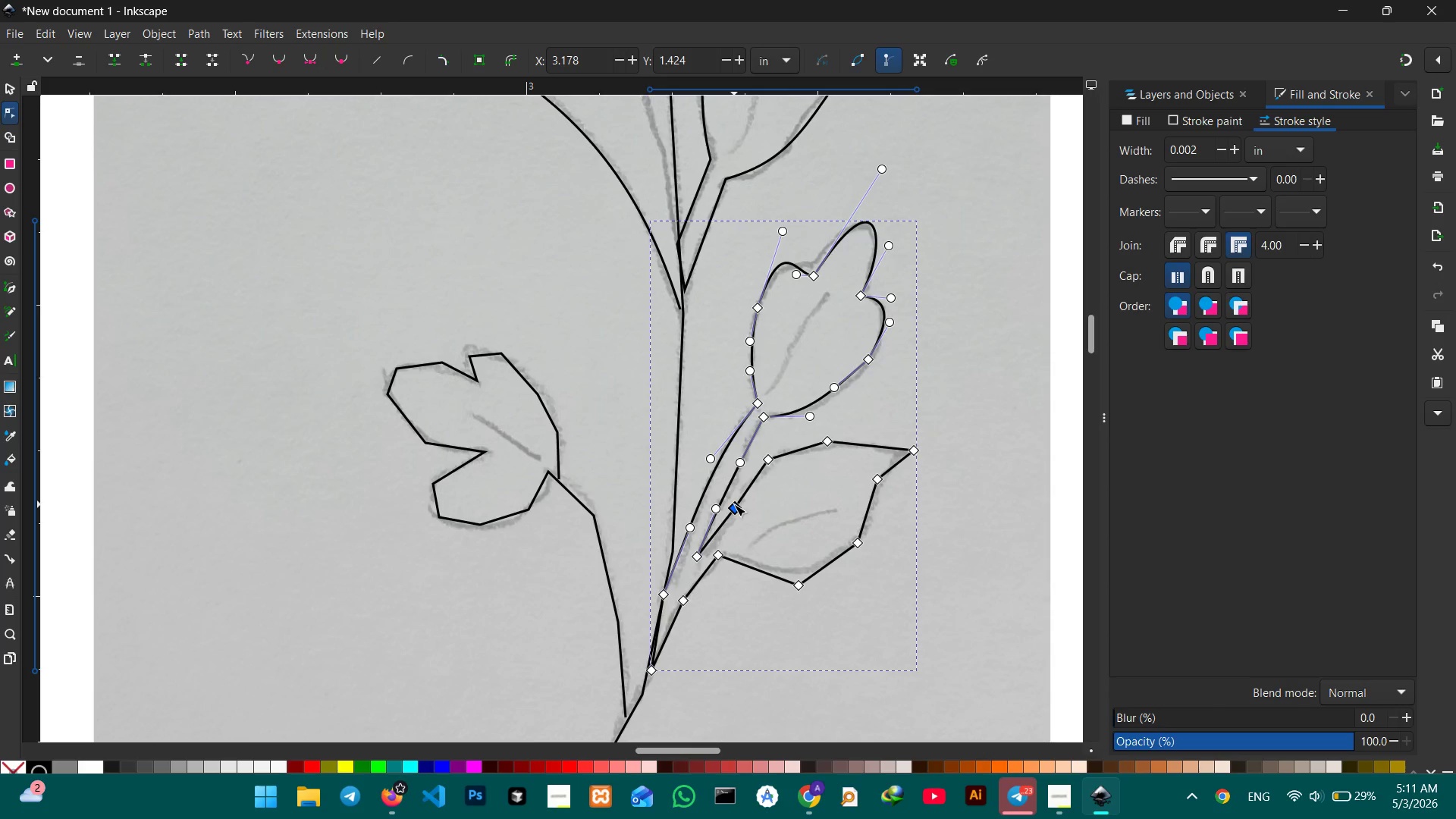 
key(Backspace)
 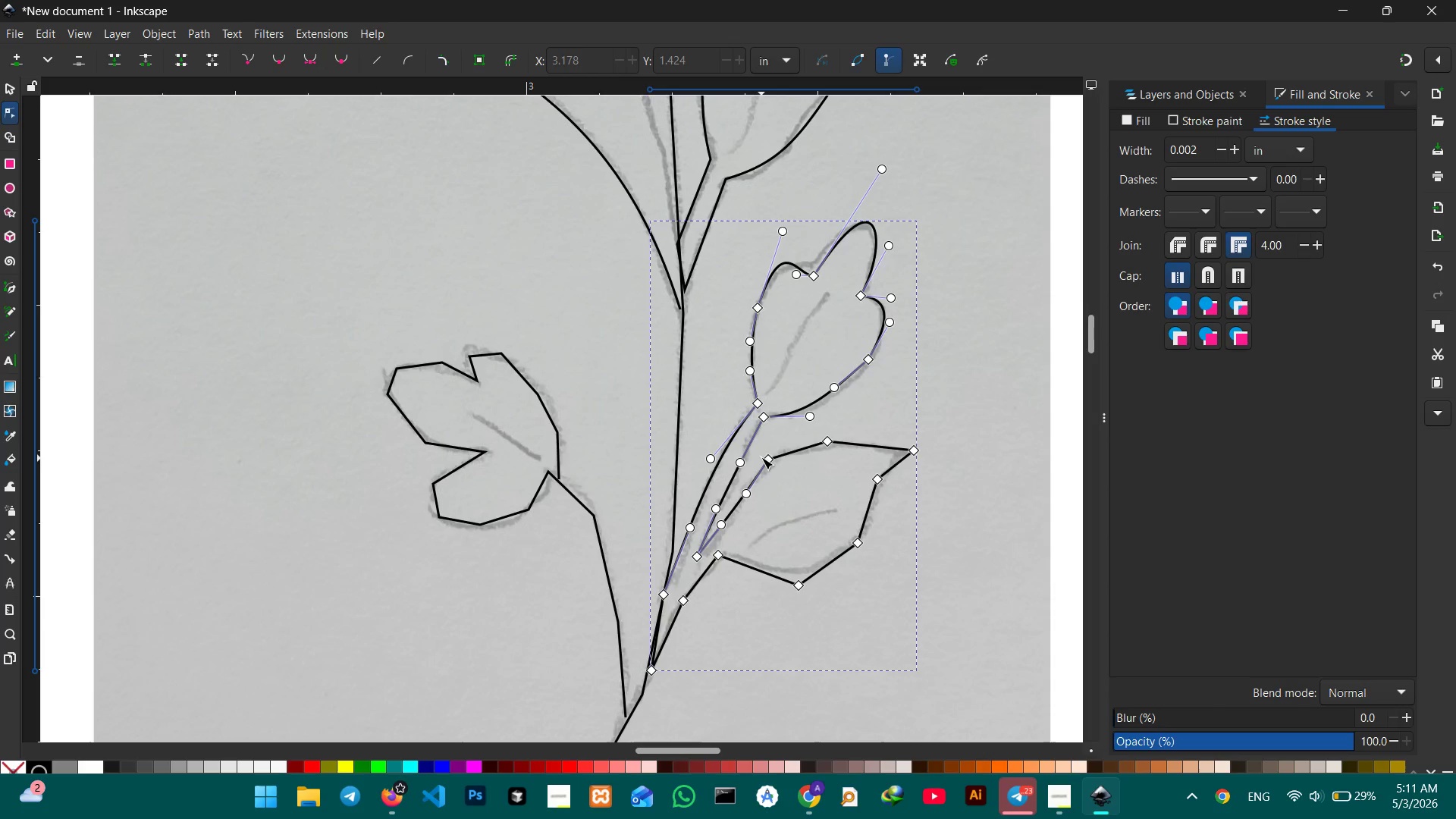 
left_click([761, 456])
 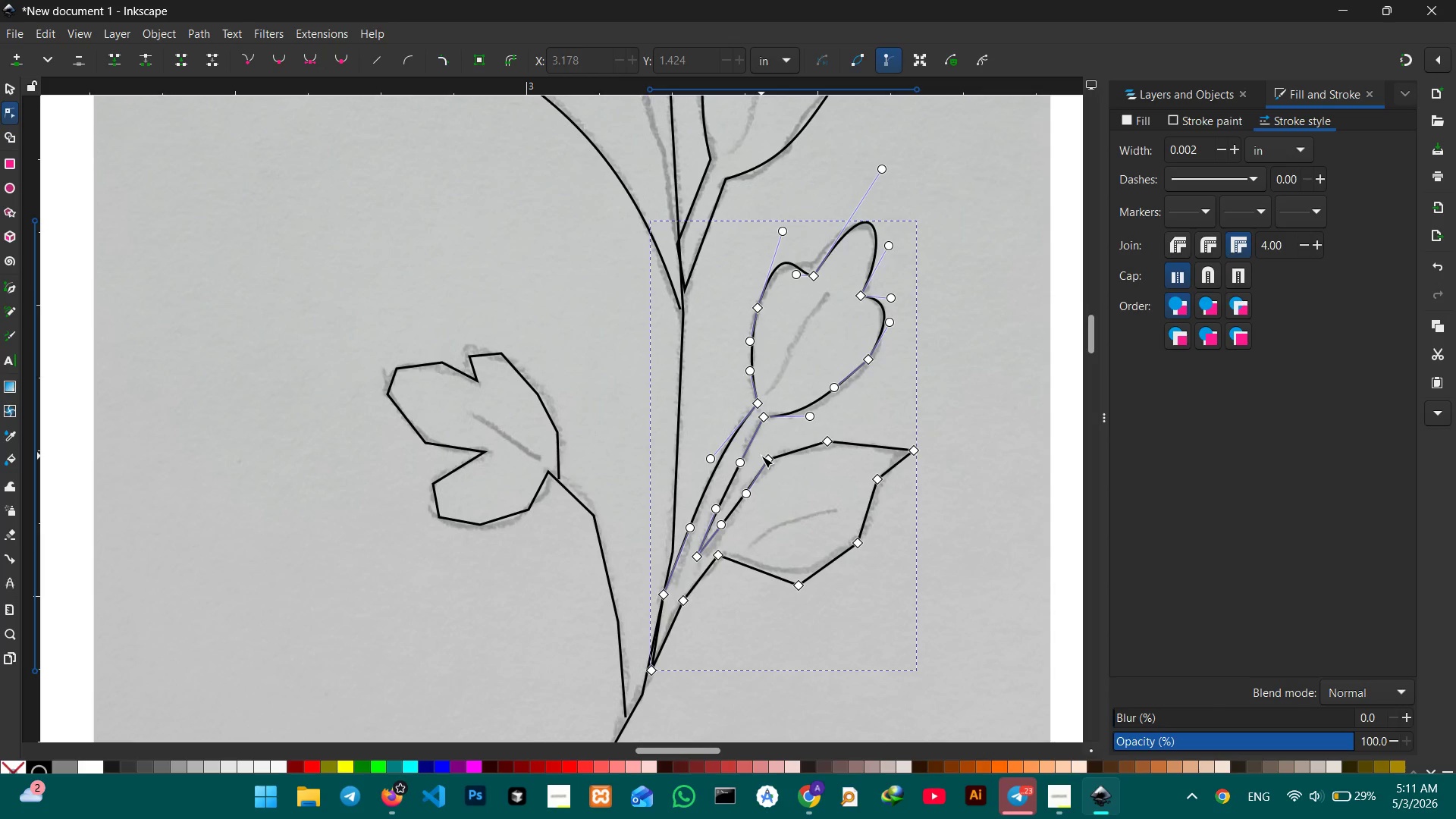 
key(Backspace)
 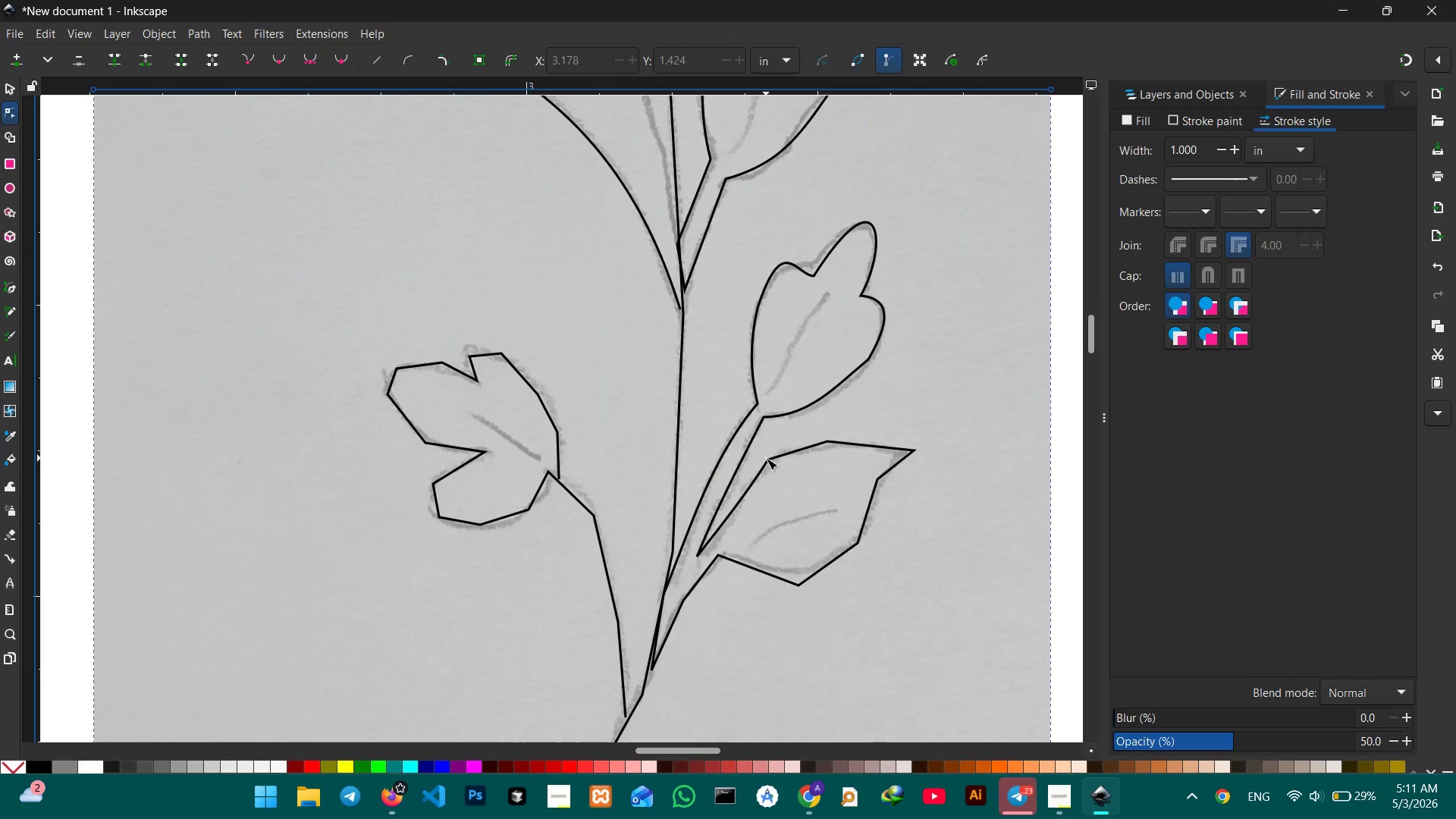 
left_click([767, 458])
 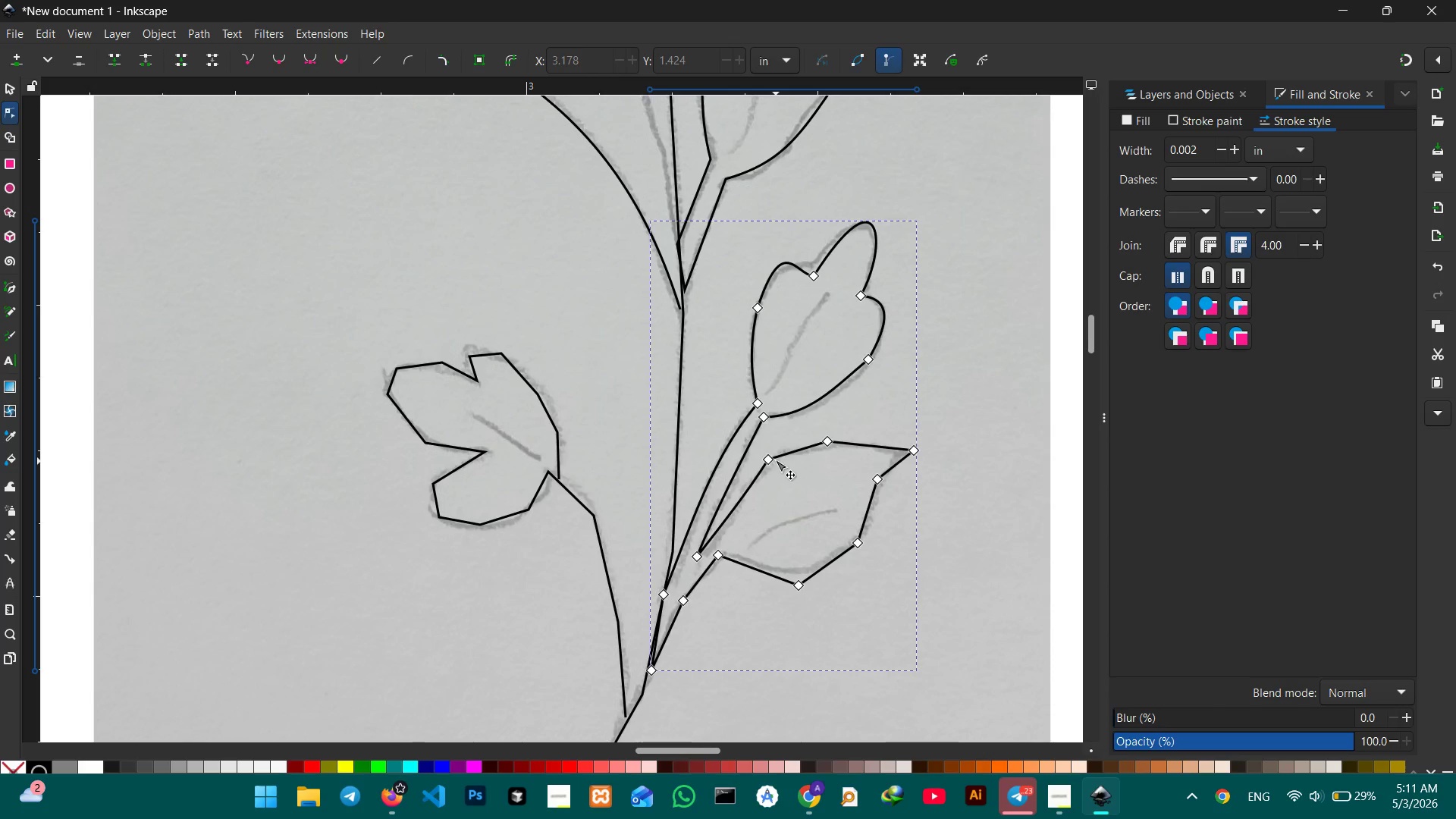 
left_click([769, 458])
 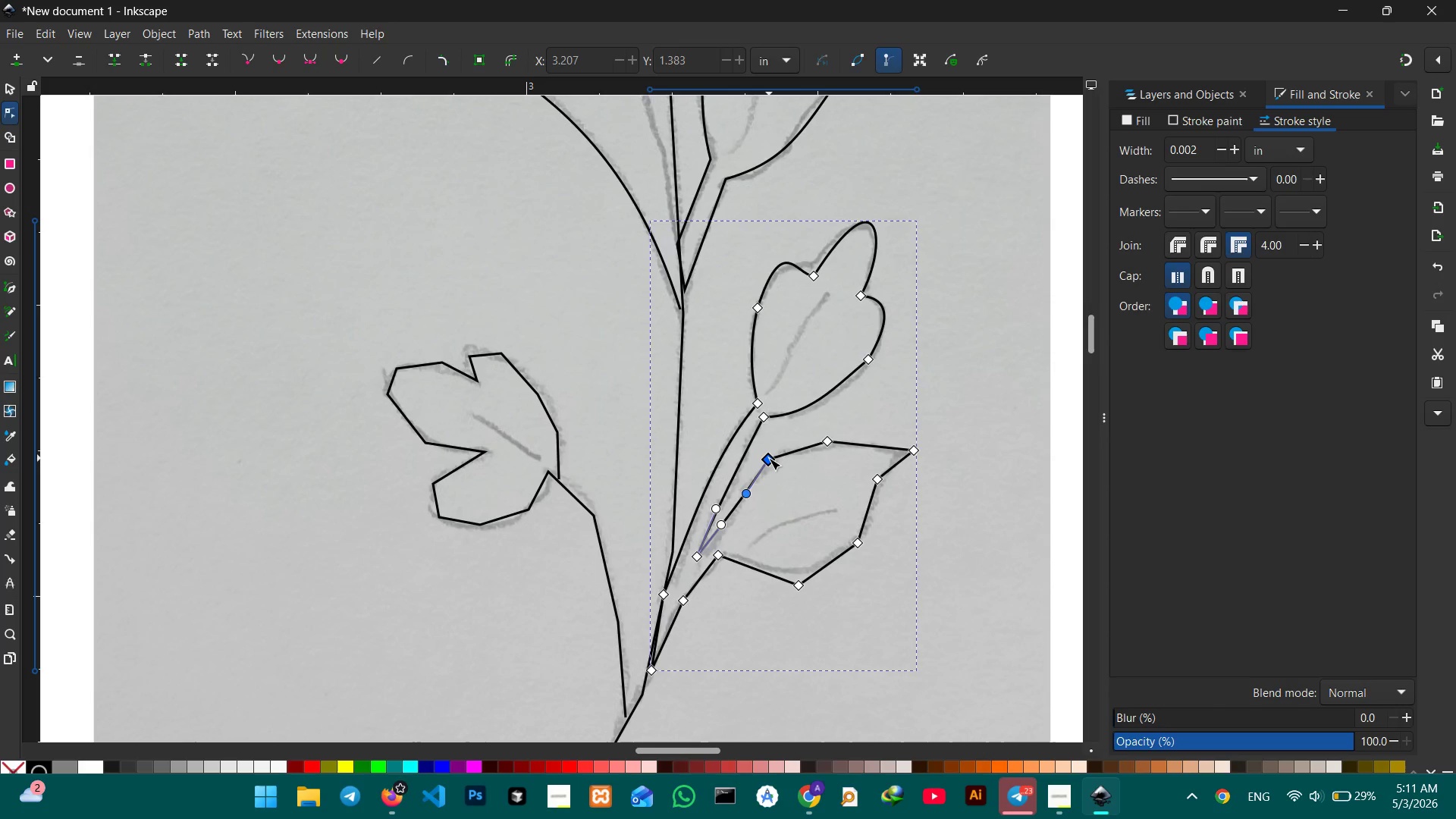 
key(Backspace)
 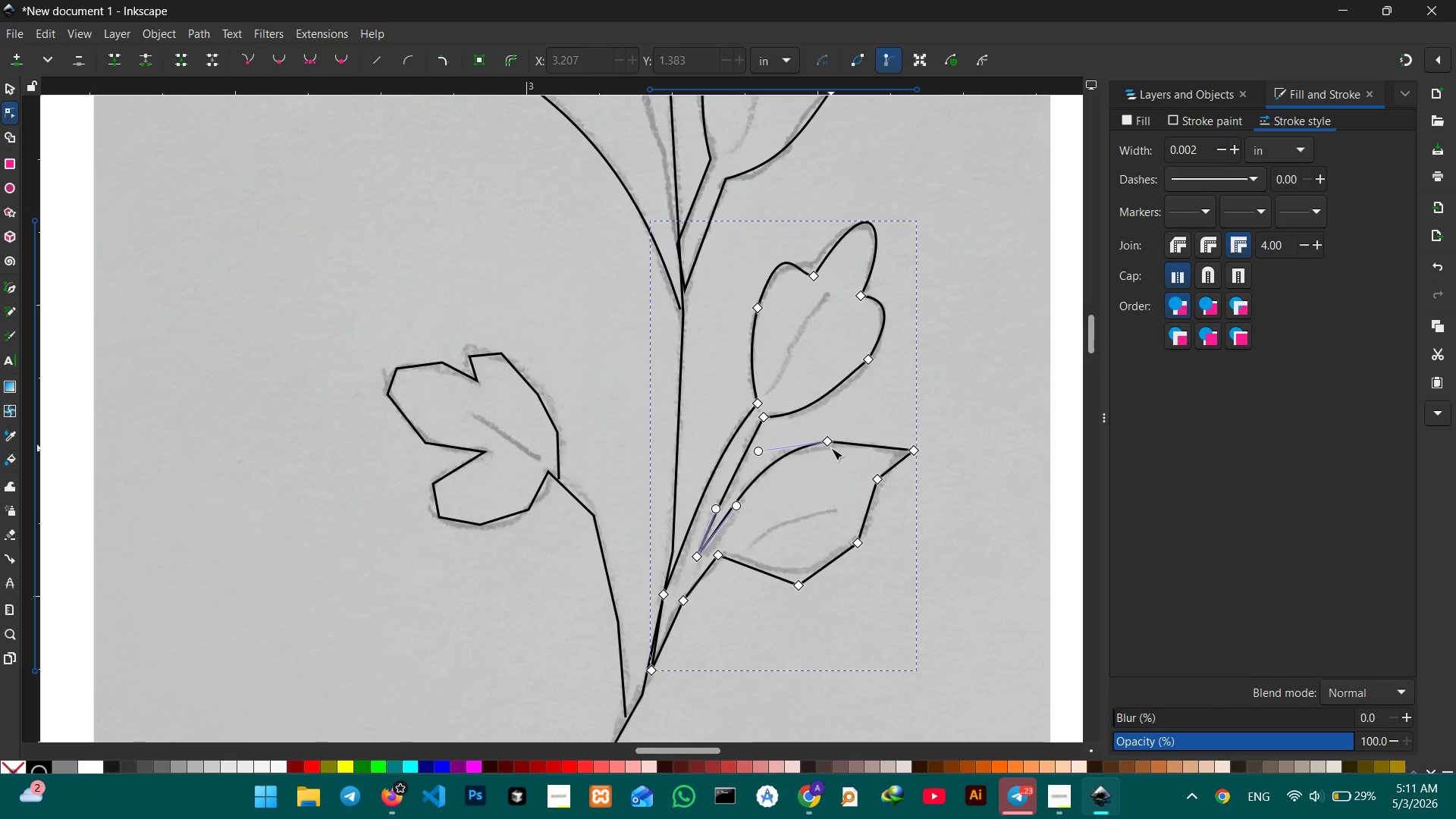 
left_click([829, 444])
 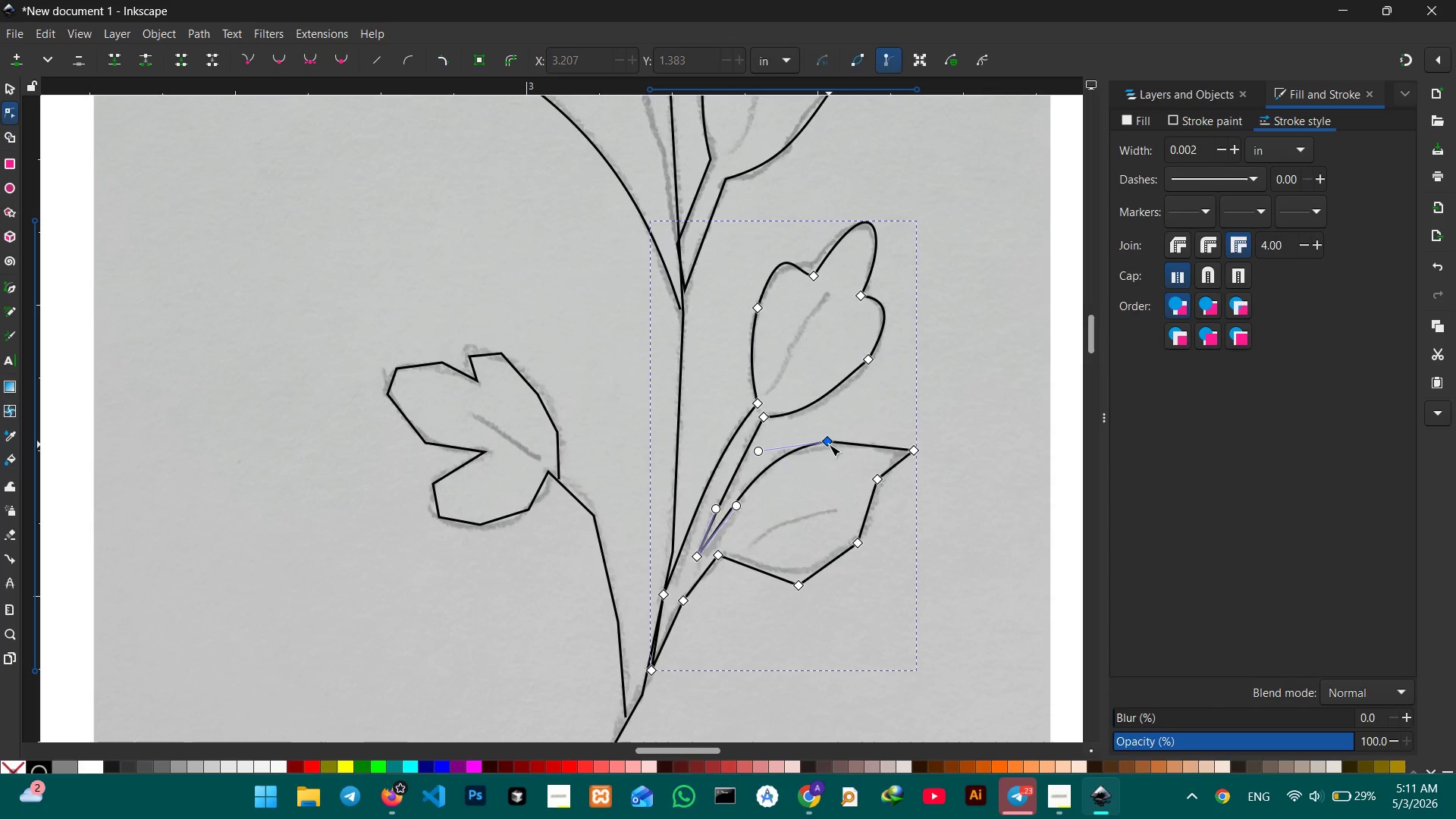 
key(Backspace)
 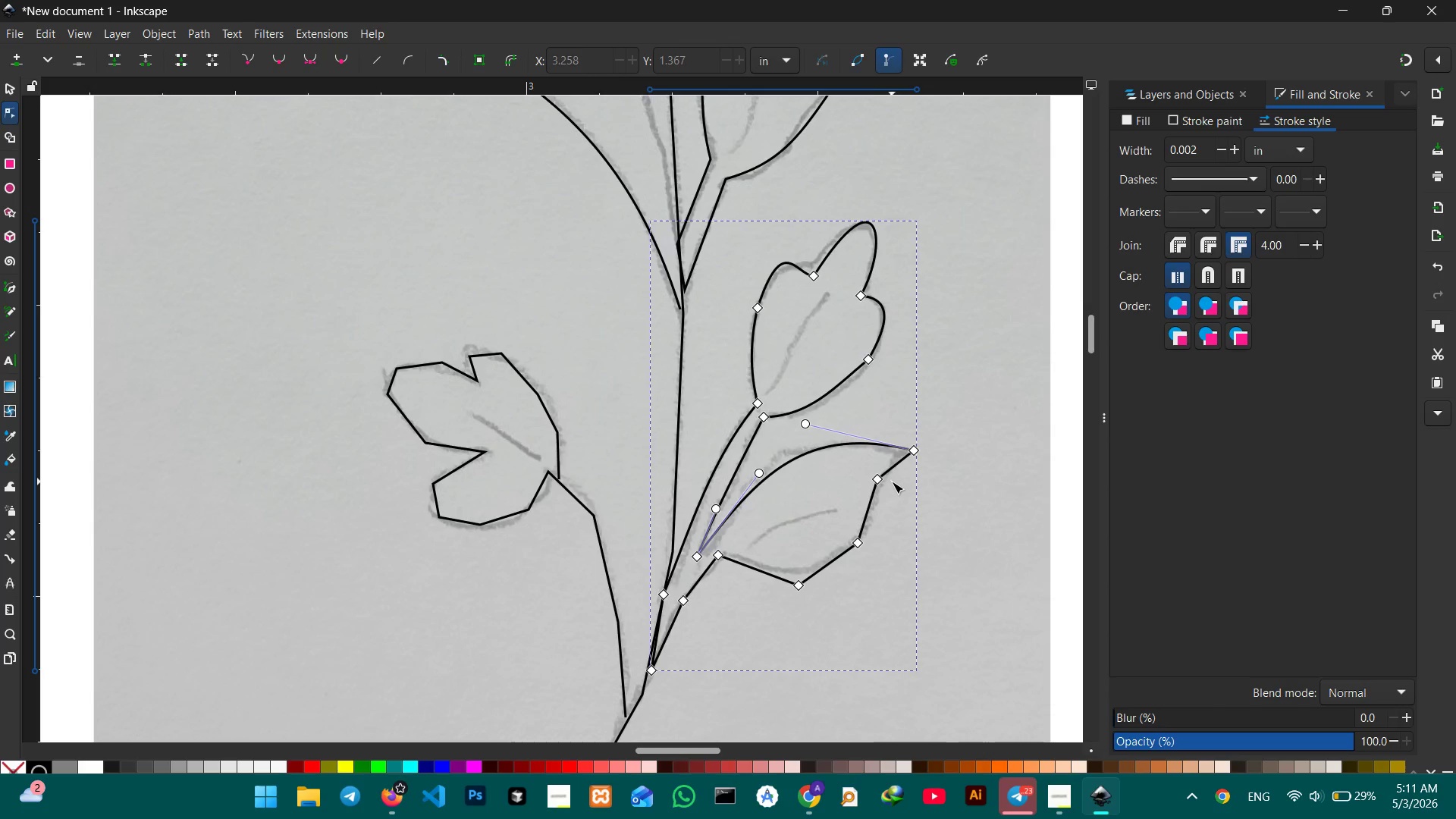 
left_click([881, 481])
 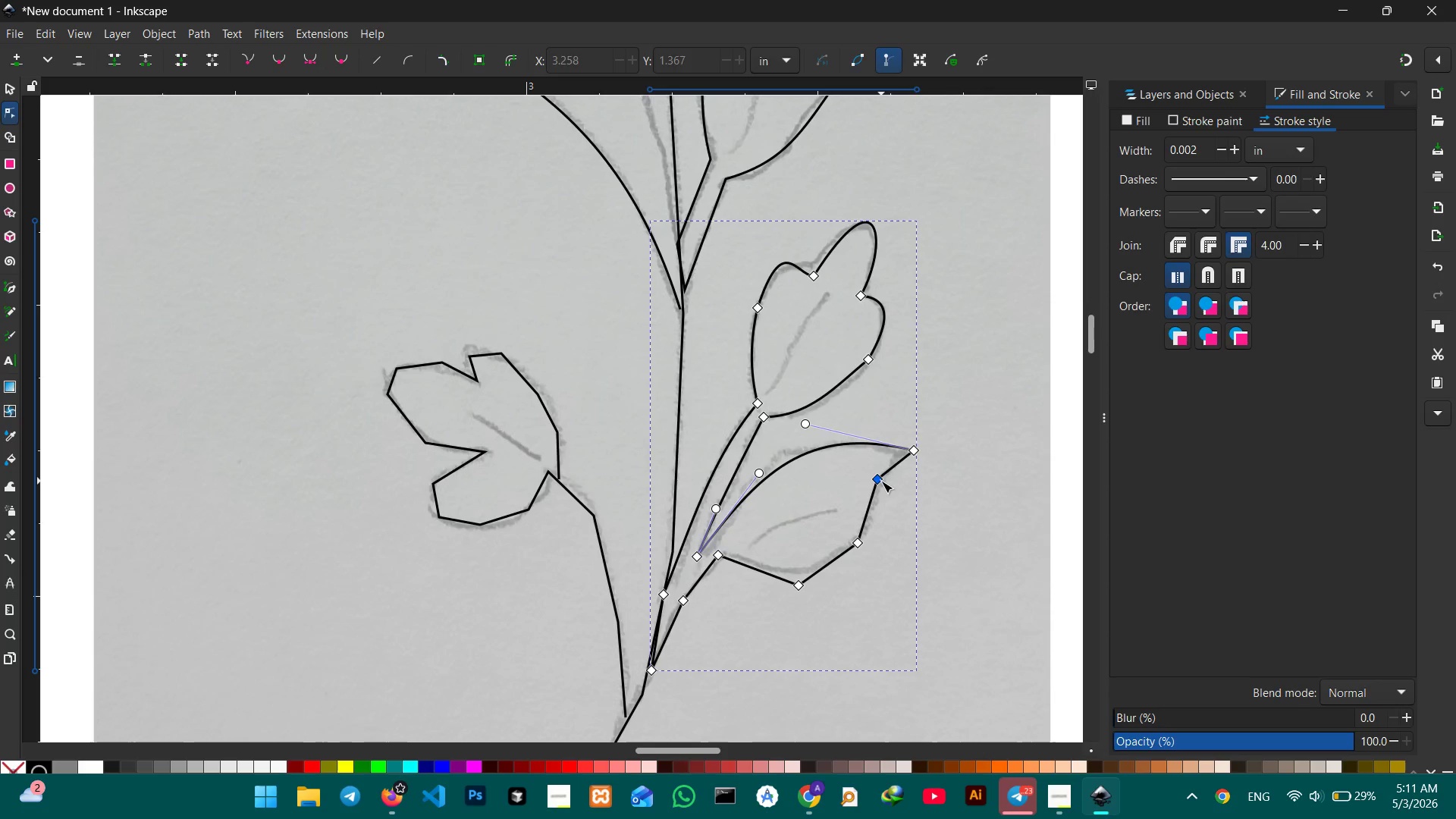 
key(Backspace)
 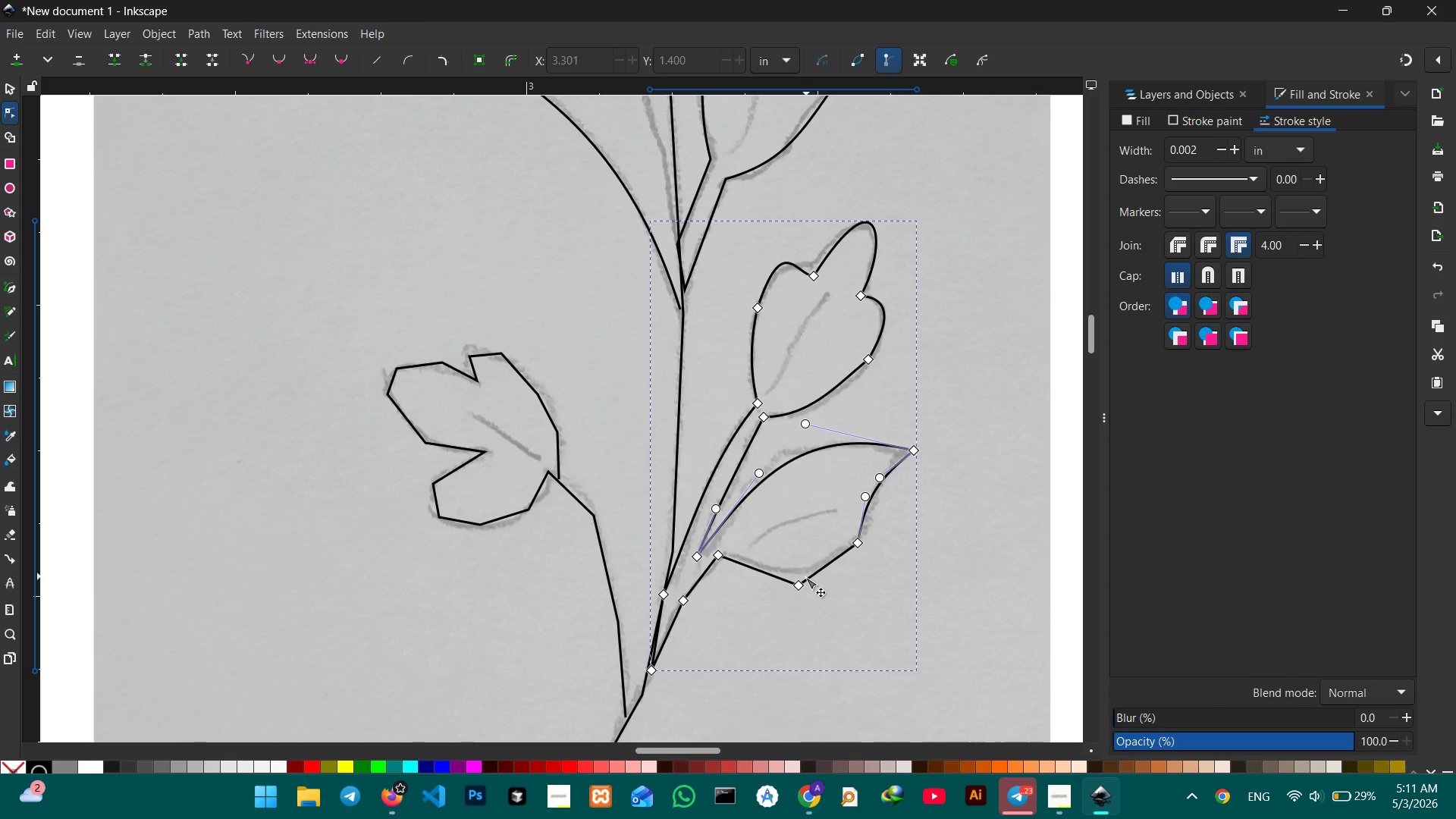 
left_click([794, 586])
 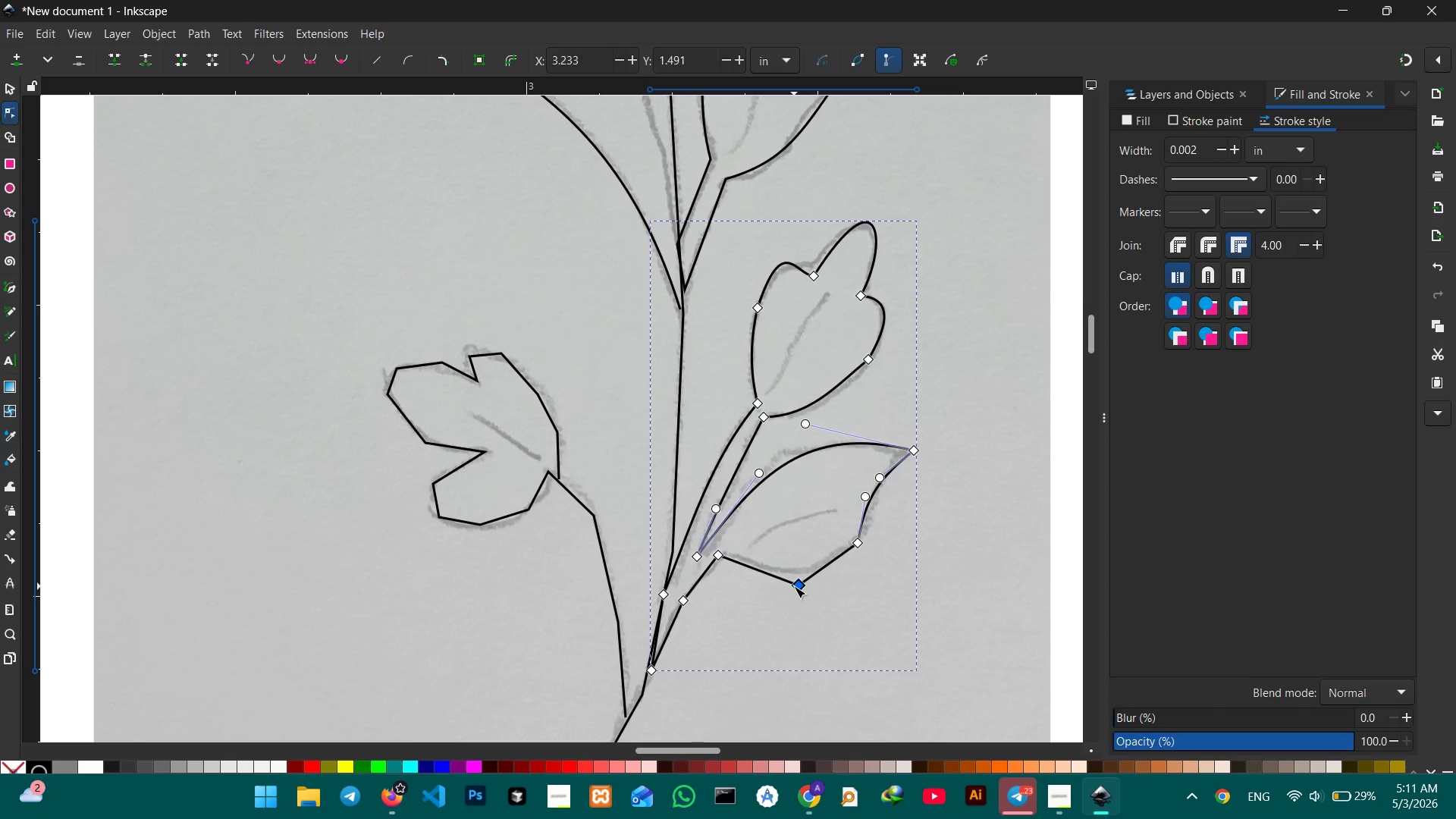 
key(Backspace)
 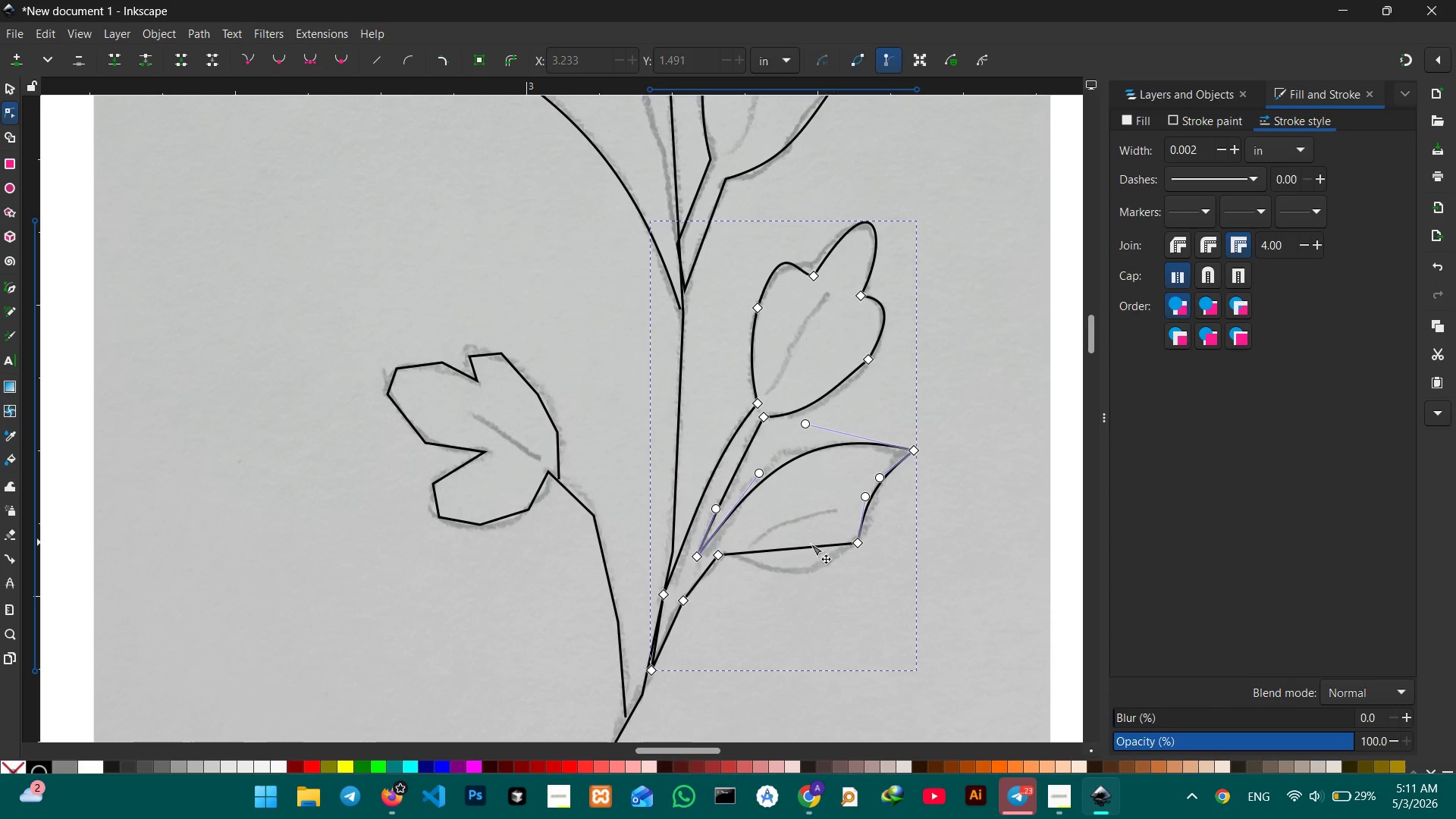 
left_click_drag(start_coordinate=[799, 549], to_coordinate=[801, 582])
 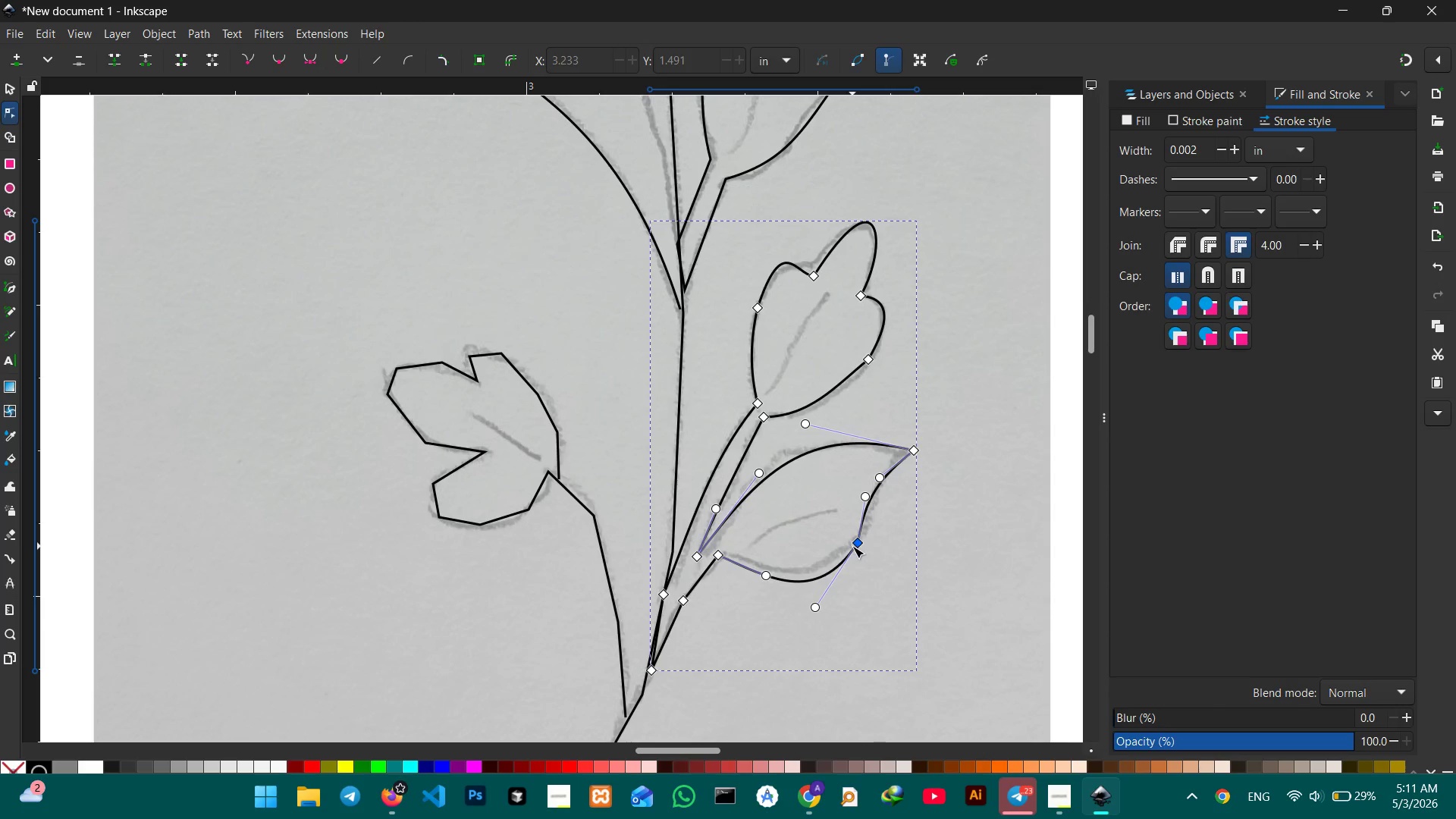 
left_click([853, 546])
 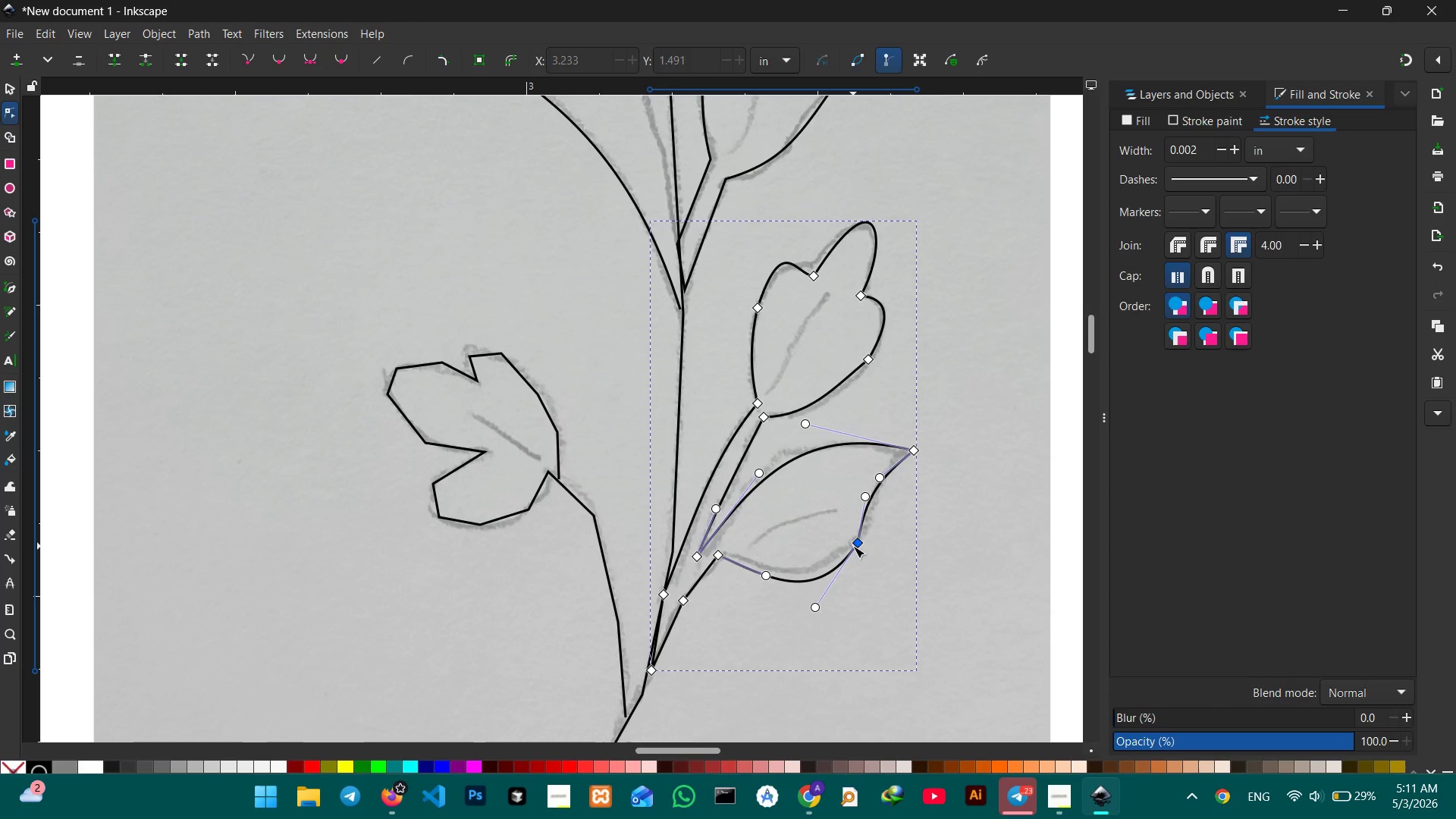 
key(Backspace)
 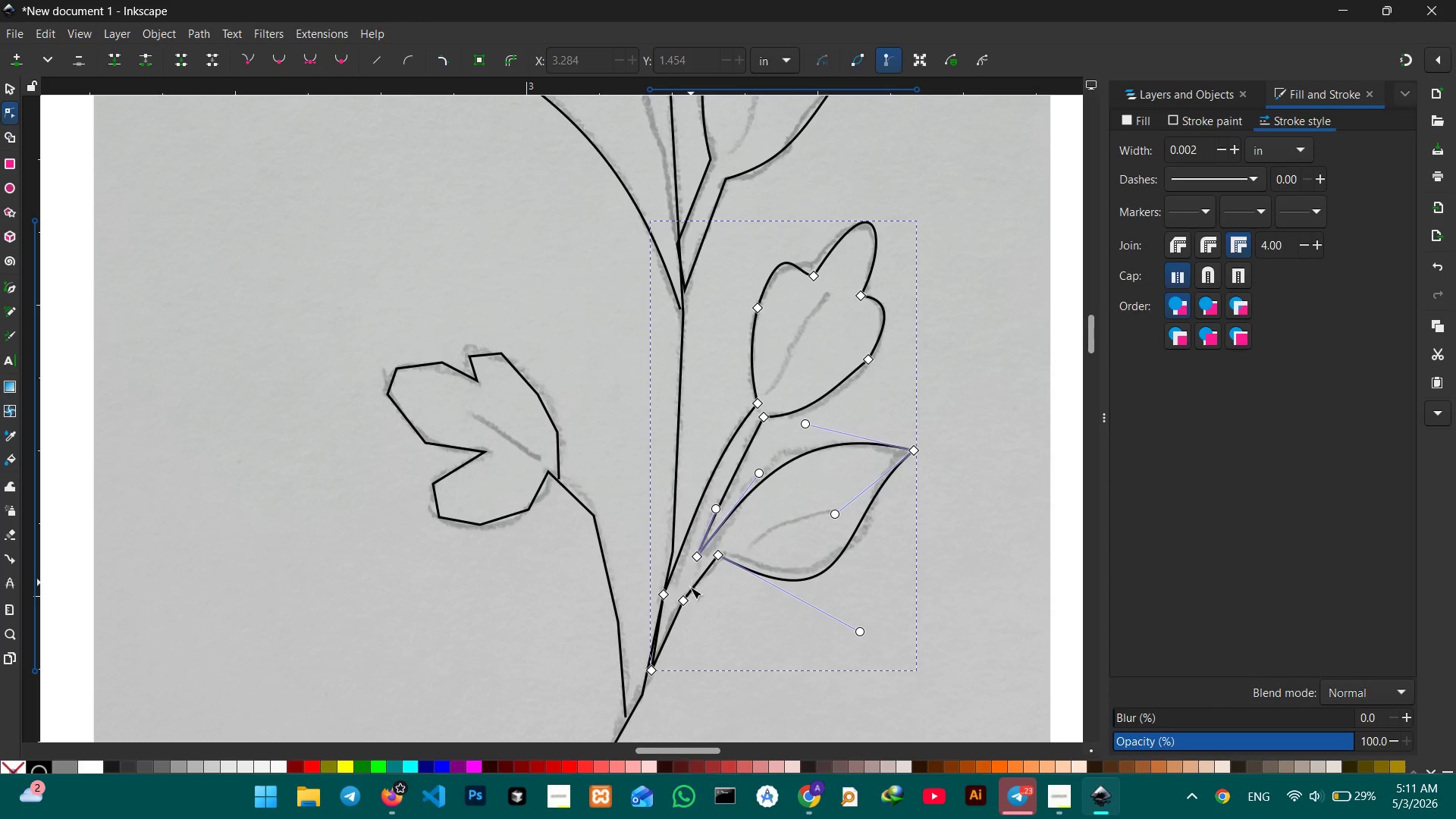 
left_click([687, 598])
 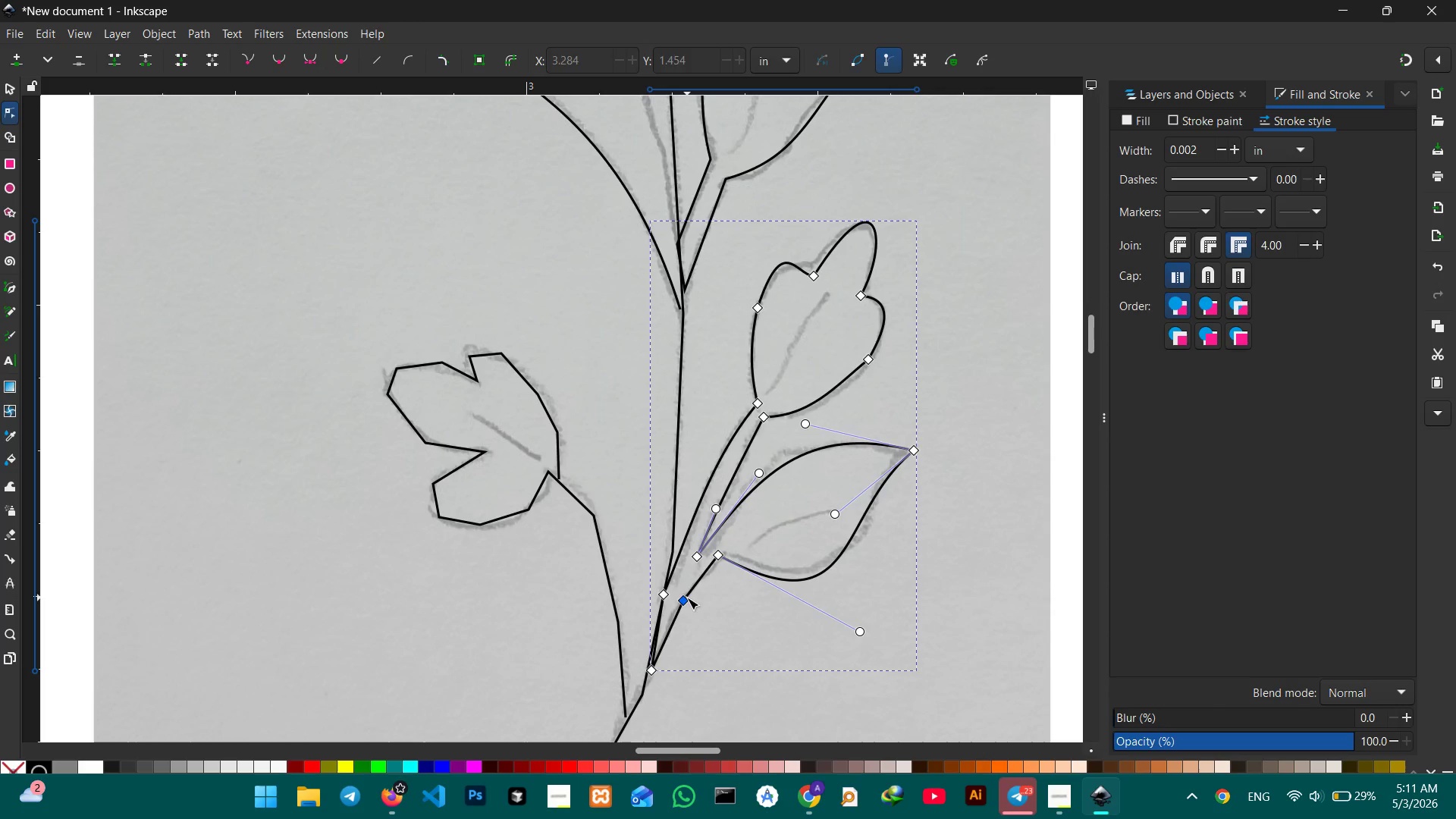 
key(Backspace)
 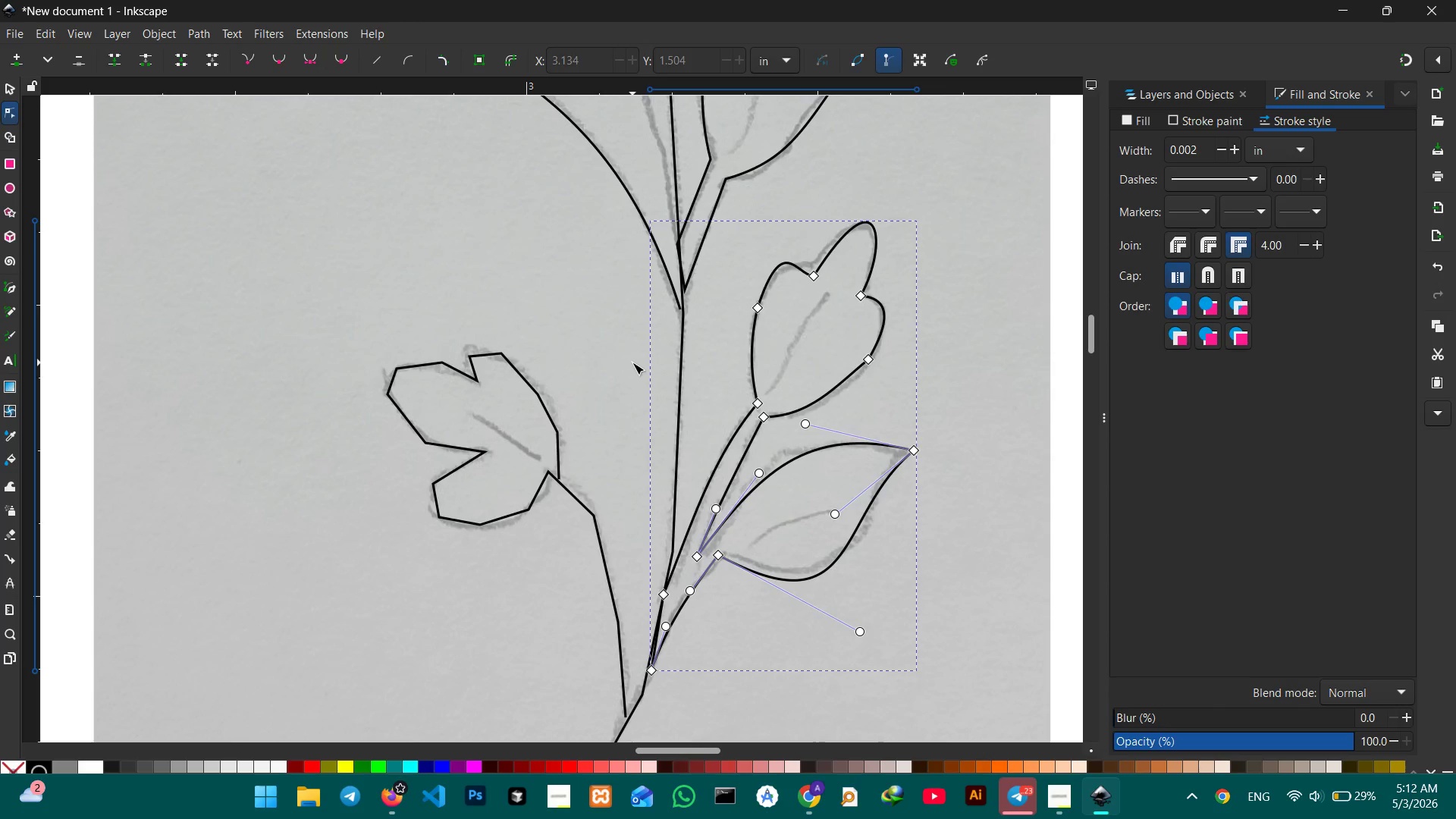 
left_click([494, 353])
 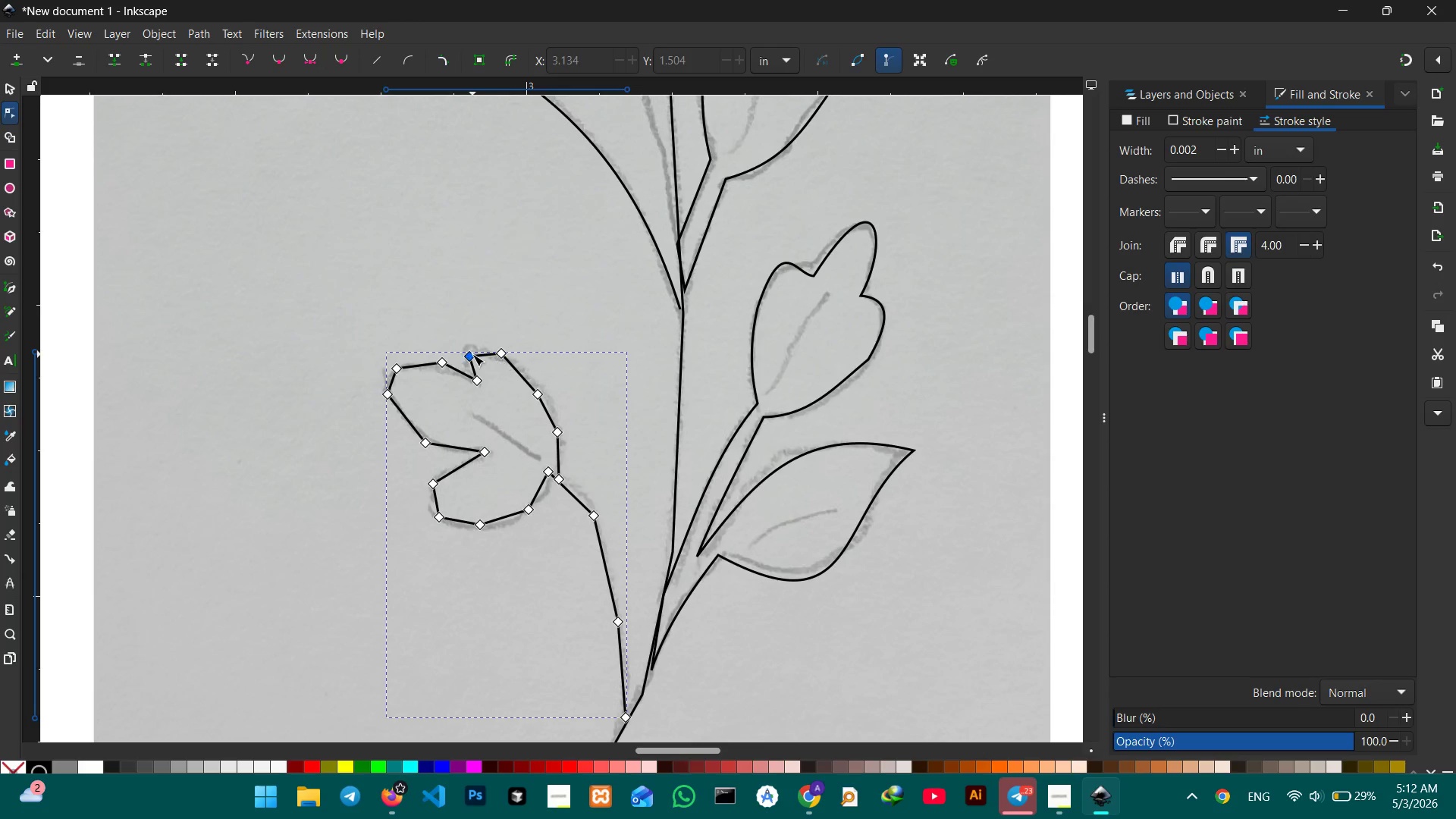 
left_click([472, 354])
 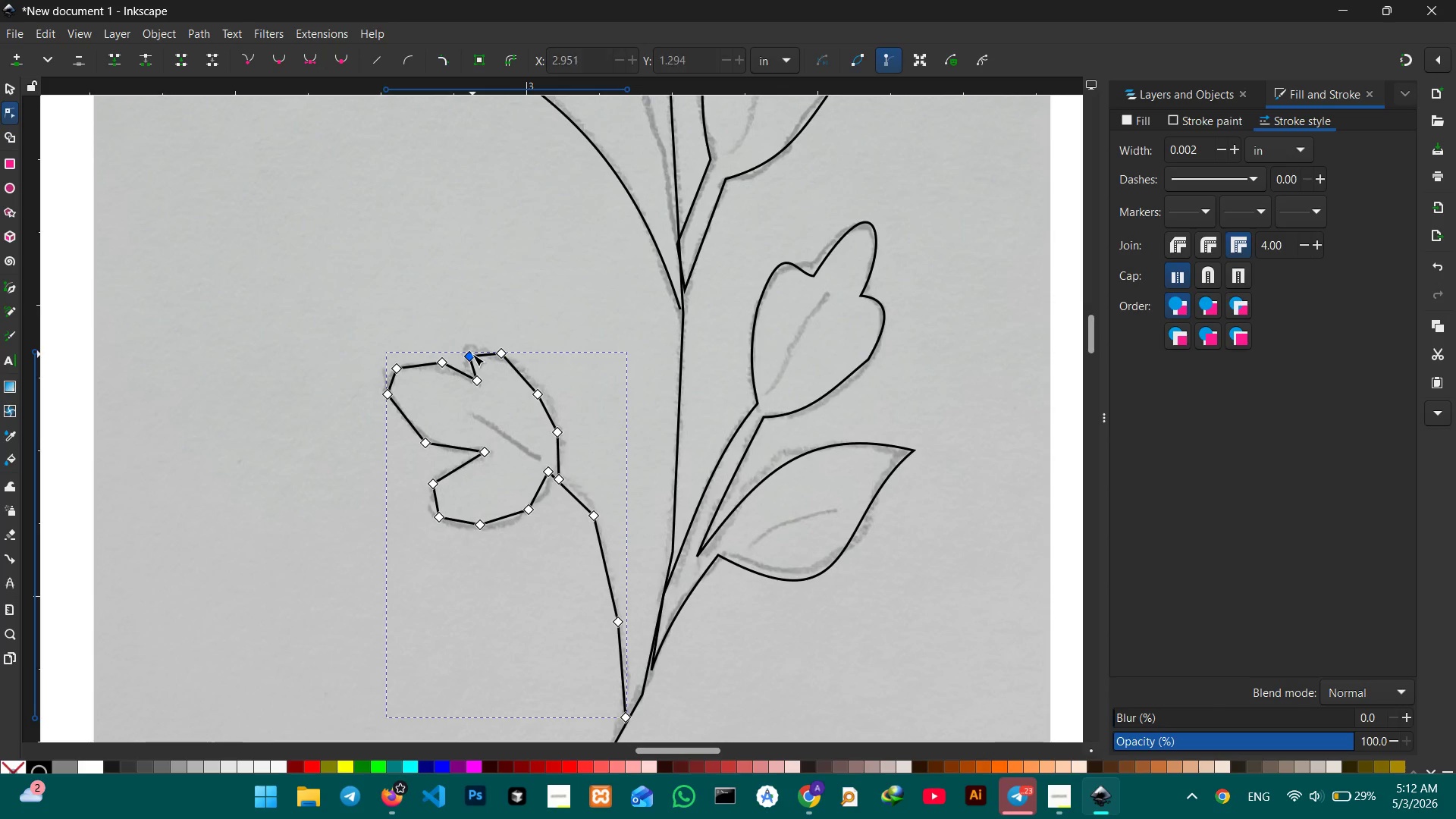 
key(Backspace)
 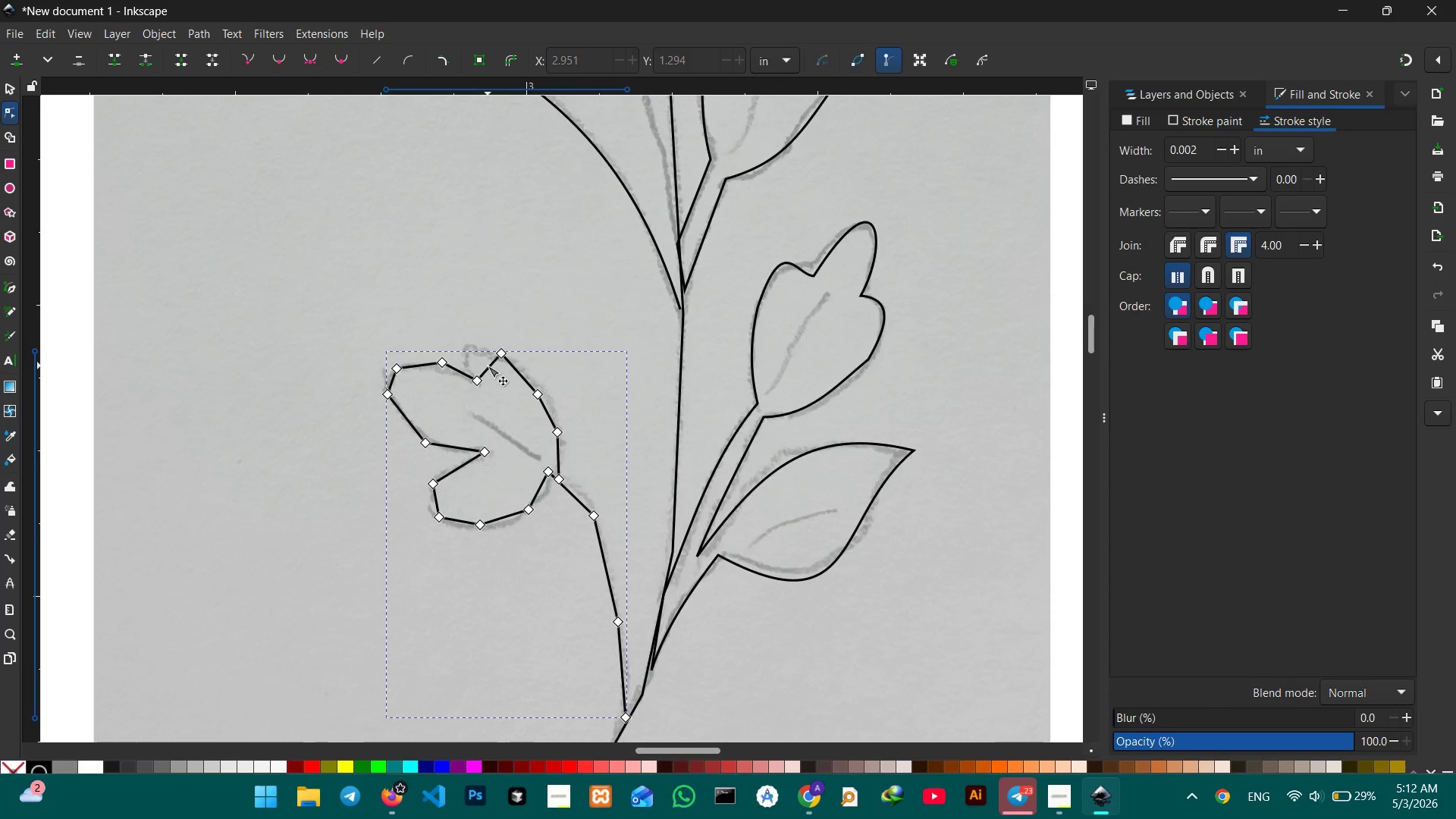 
left_click_drag(start_coordinate=[488, 366], to_coordinate=[470, 344])
 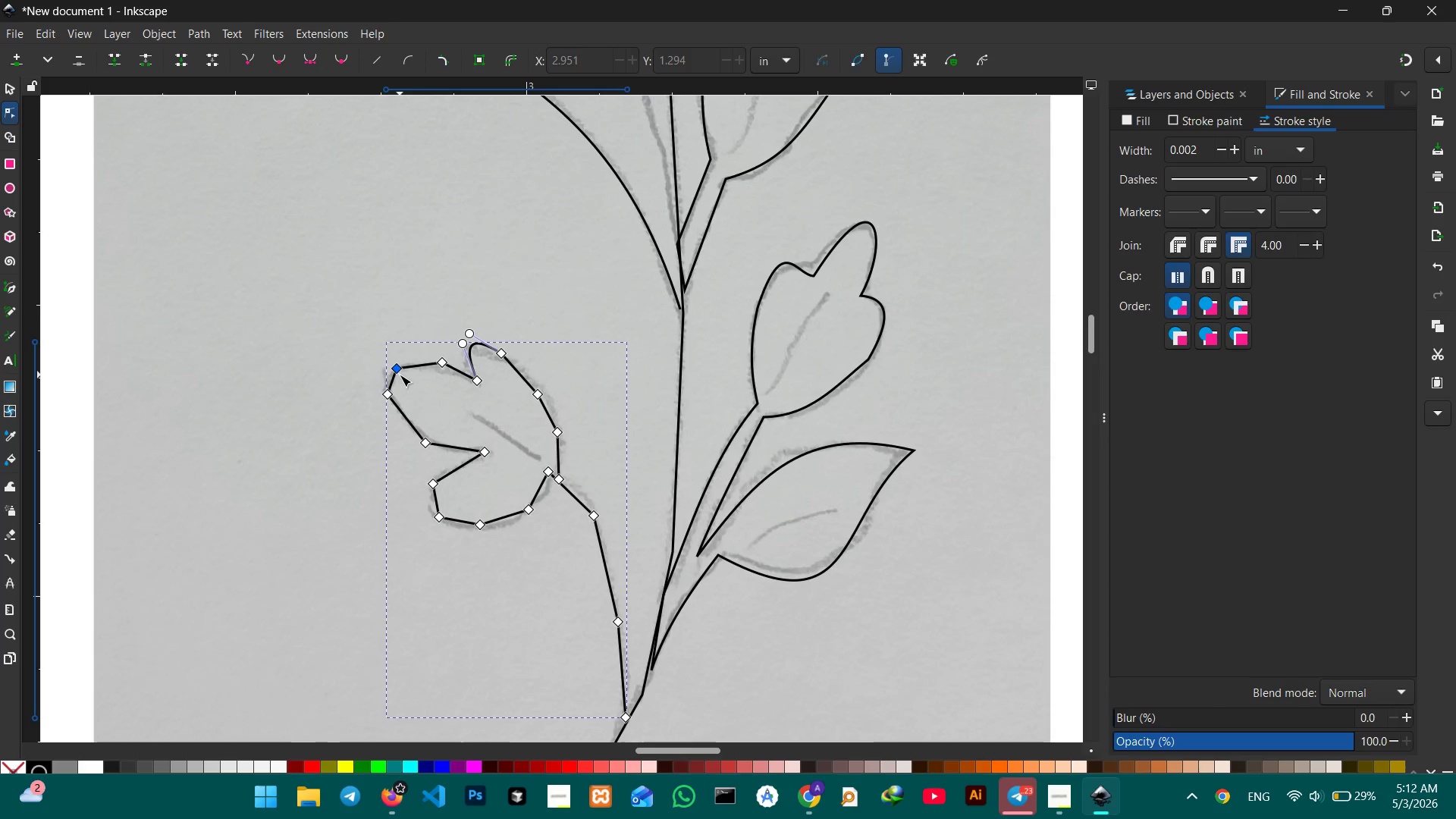 
left_click([399, 372])
 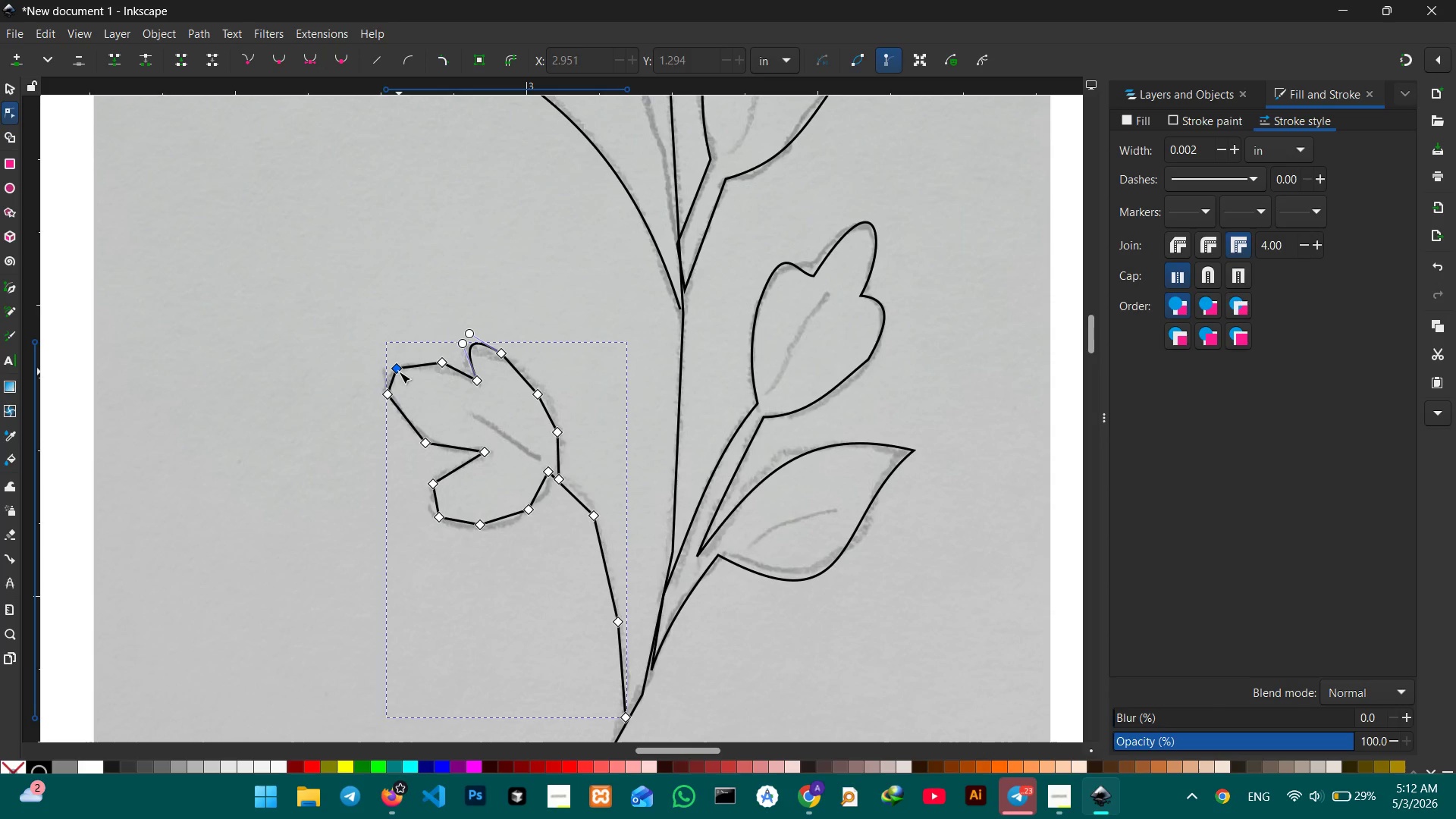 
key(Backspace)
 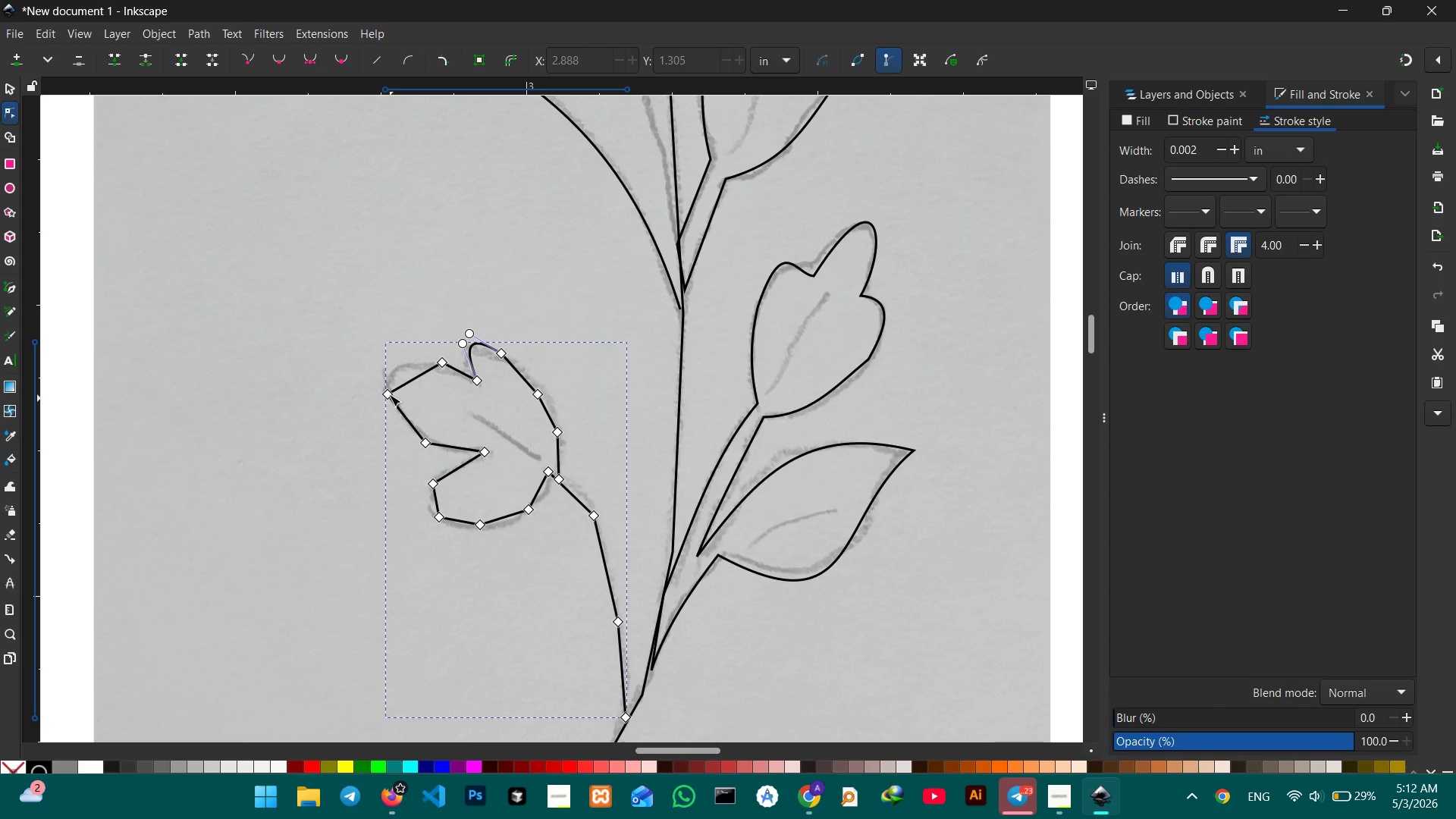 
left_click([389, 394])
 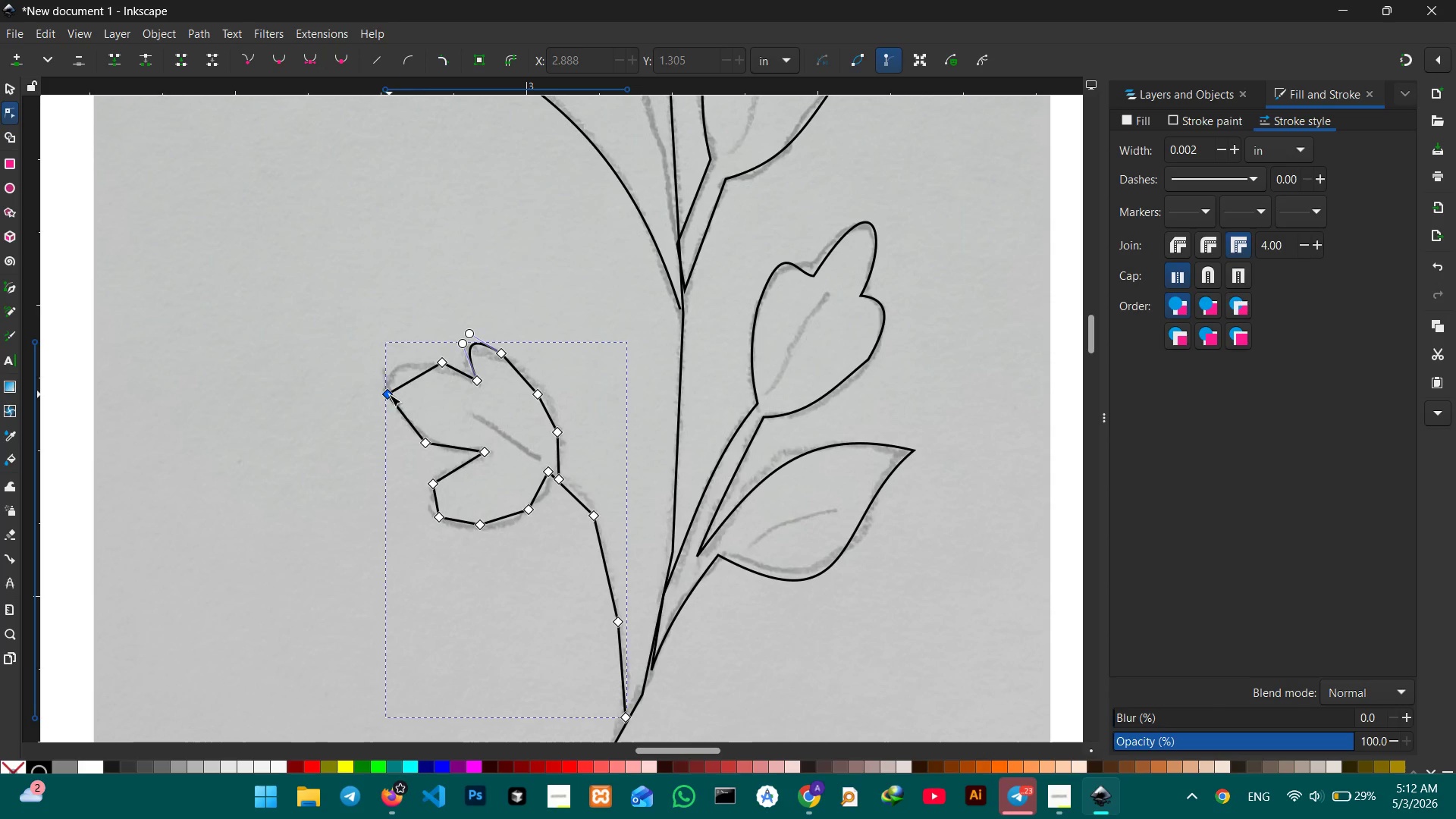 
key(Backspace)
 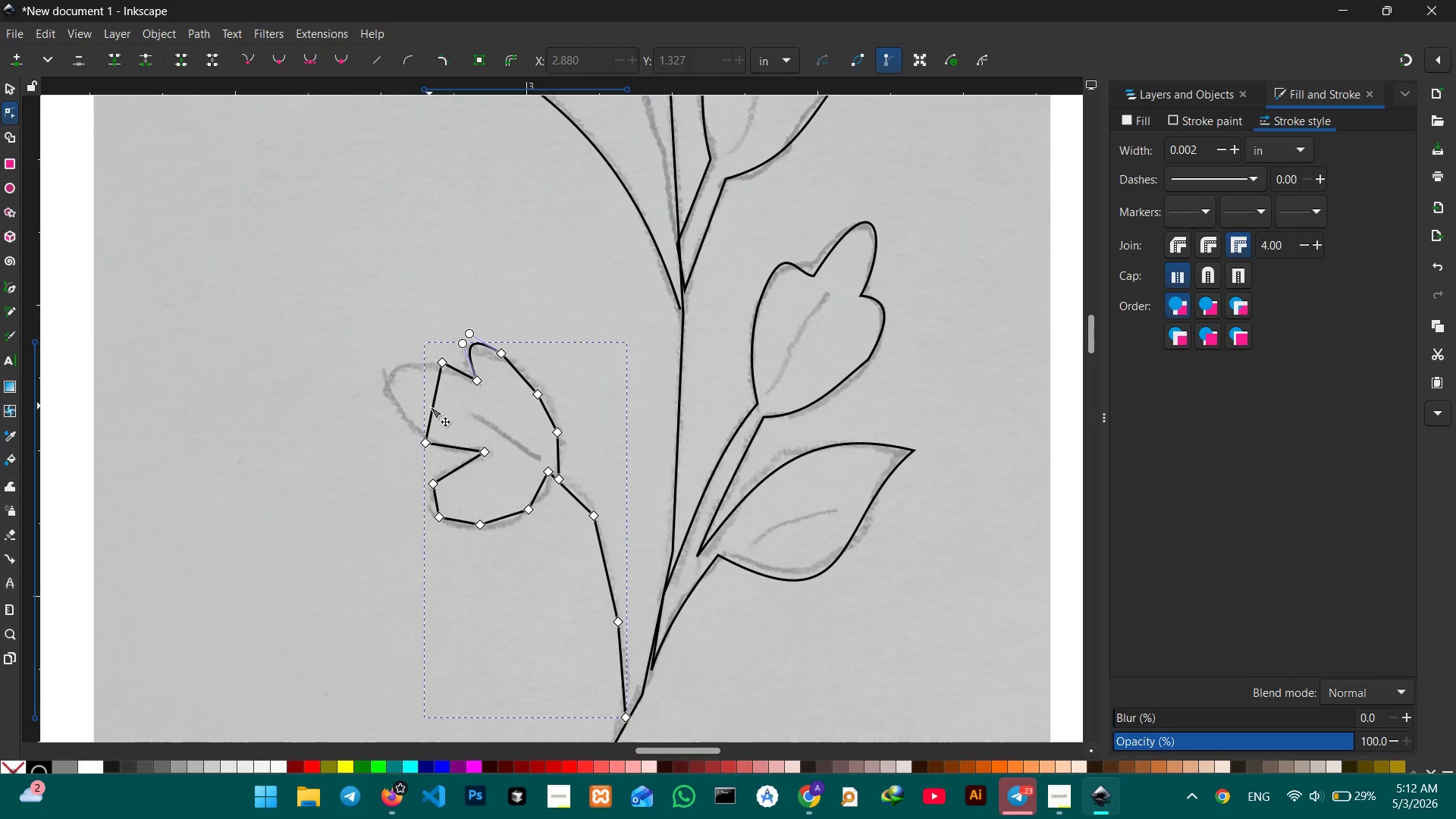 
left_click_drag(start_coordinate=[430, 406], to_coordinate=[387, 374])
 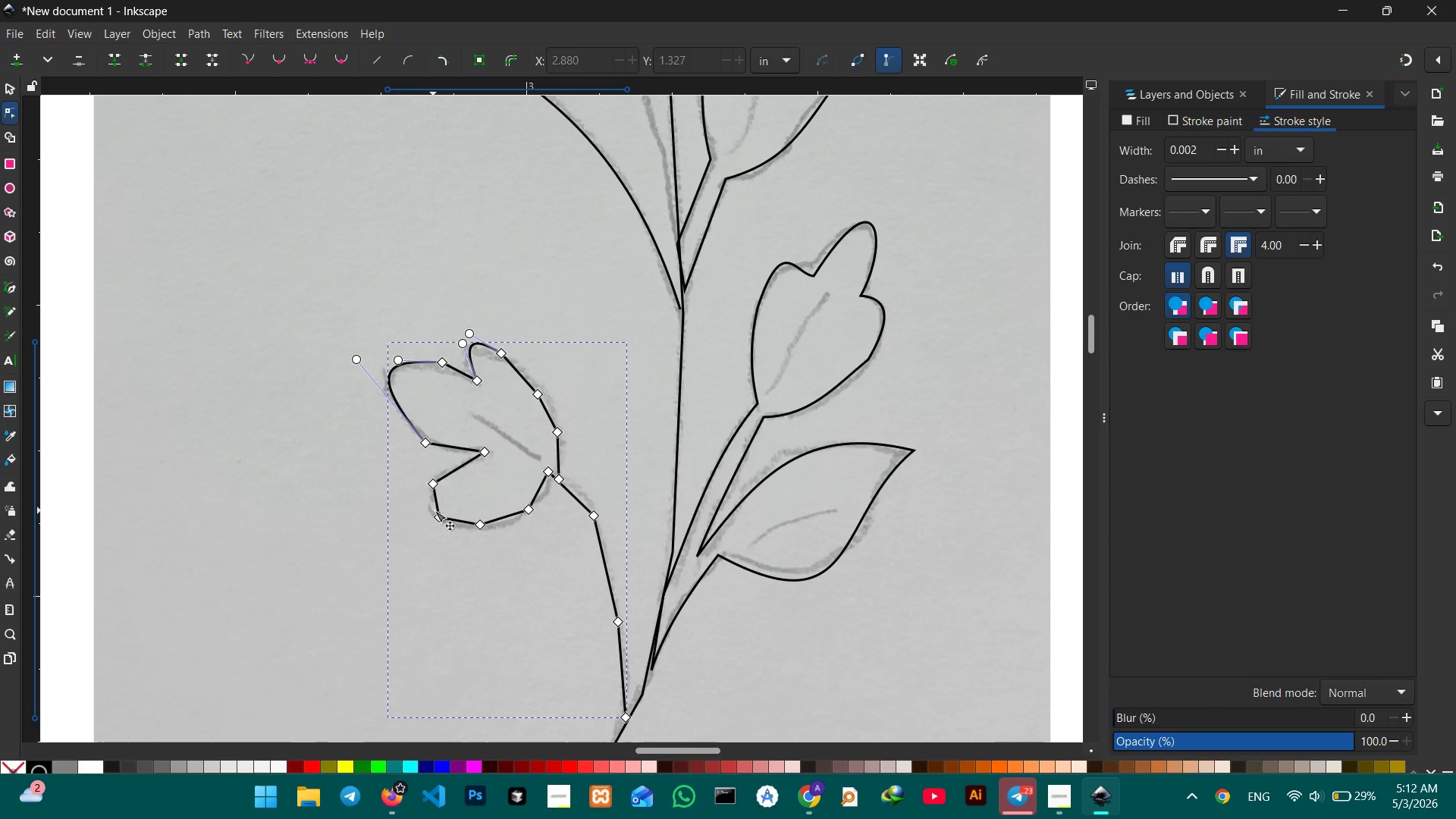 
left_click([436, 513])
 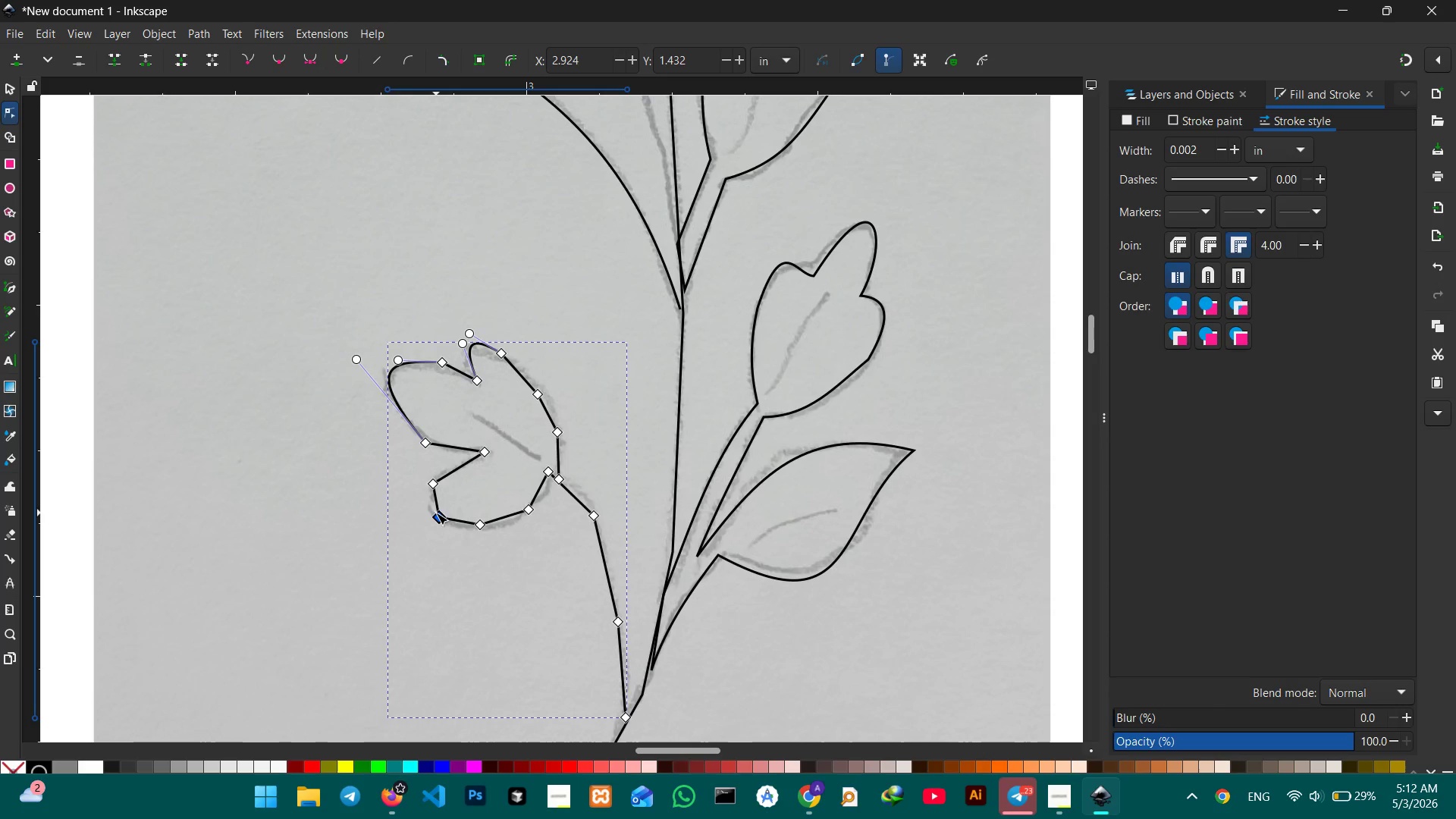 
key(Backspace)
 